 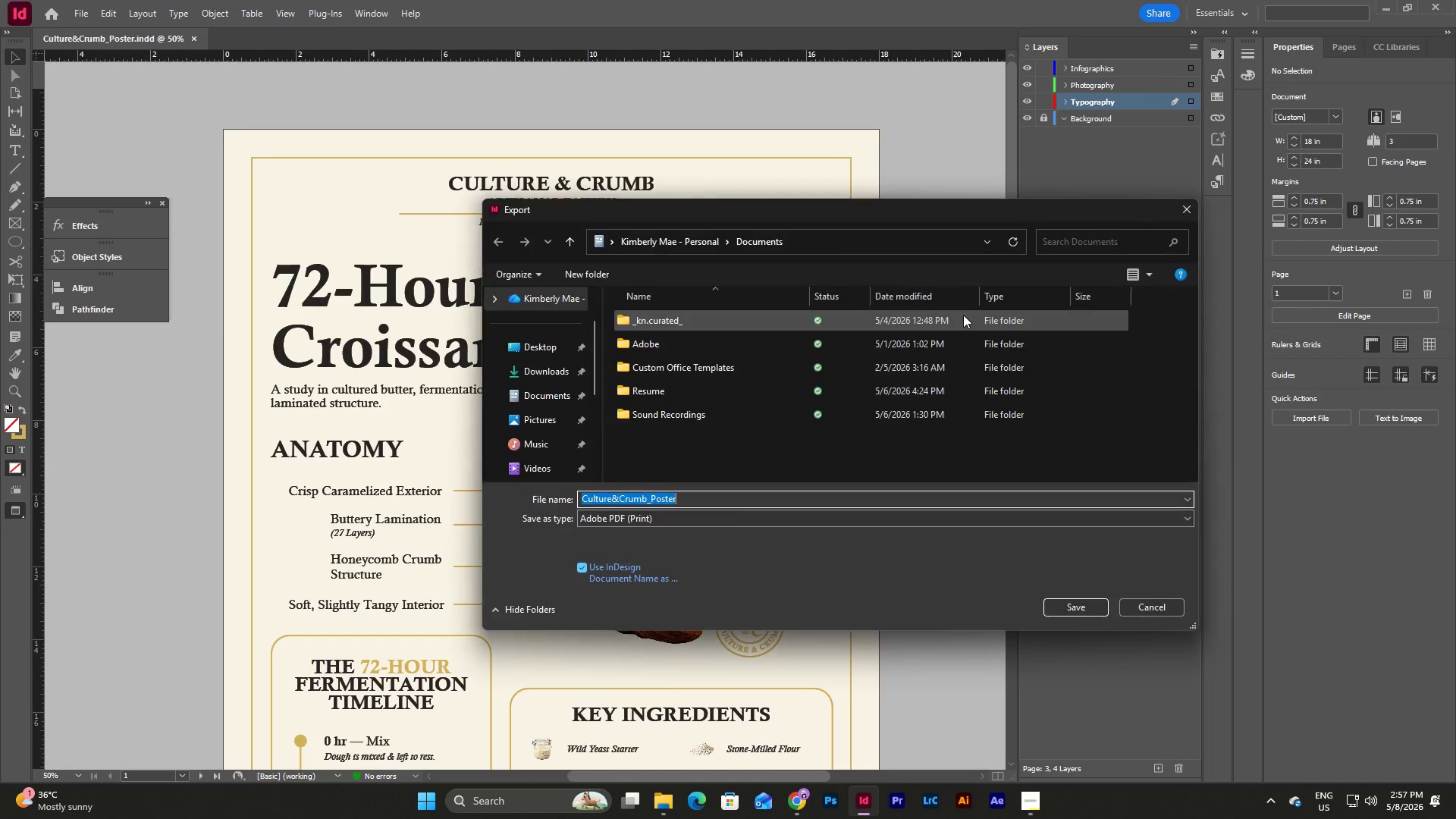 
left_click([795, 492])
 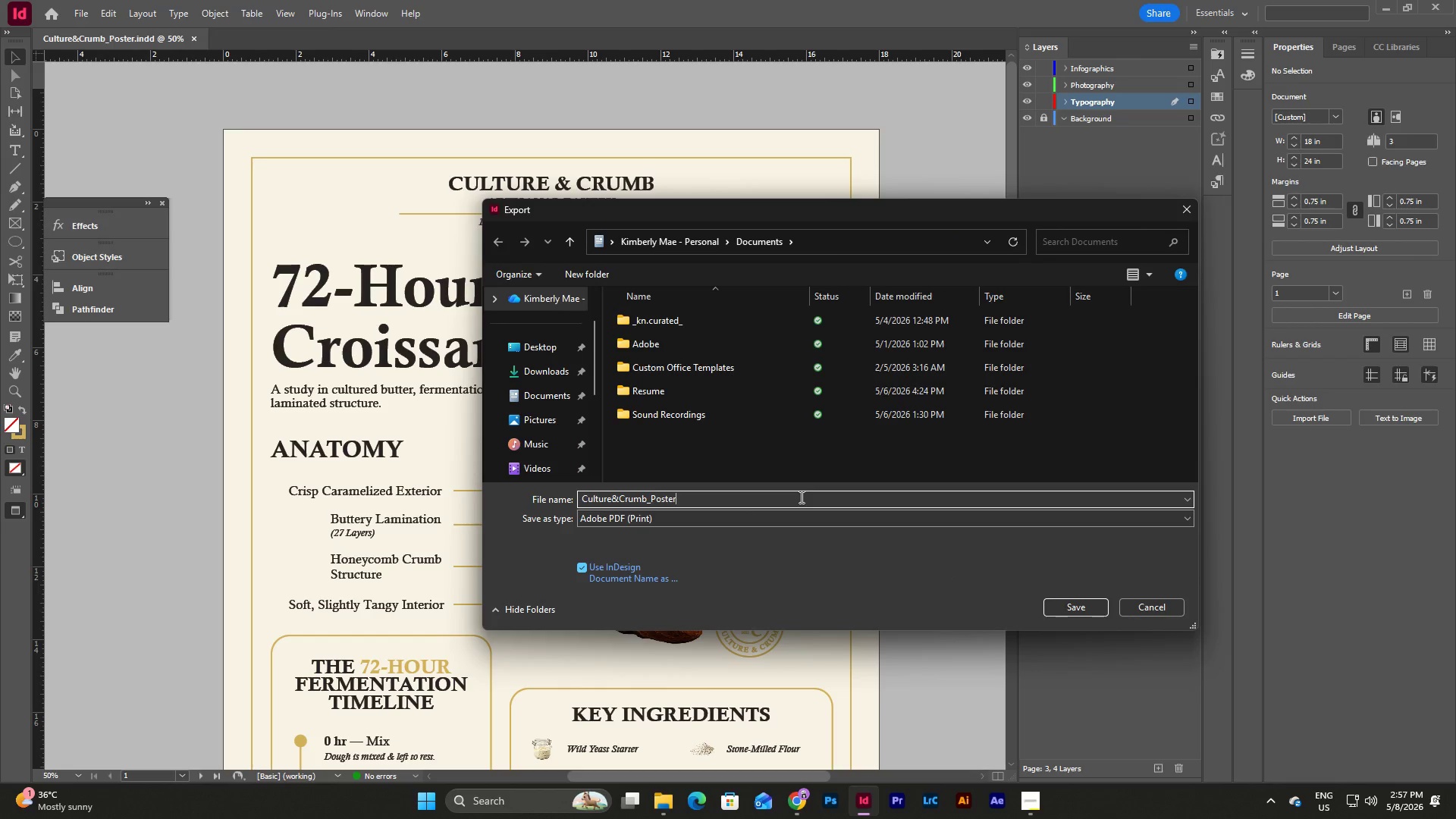 
type(_Print)
 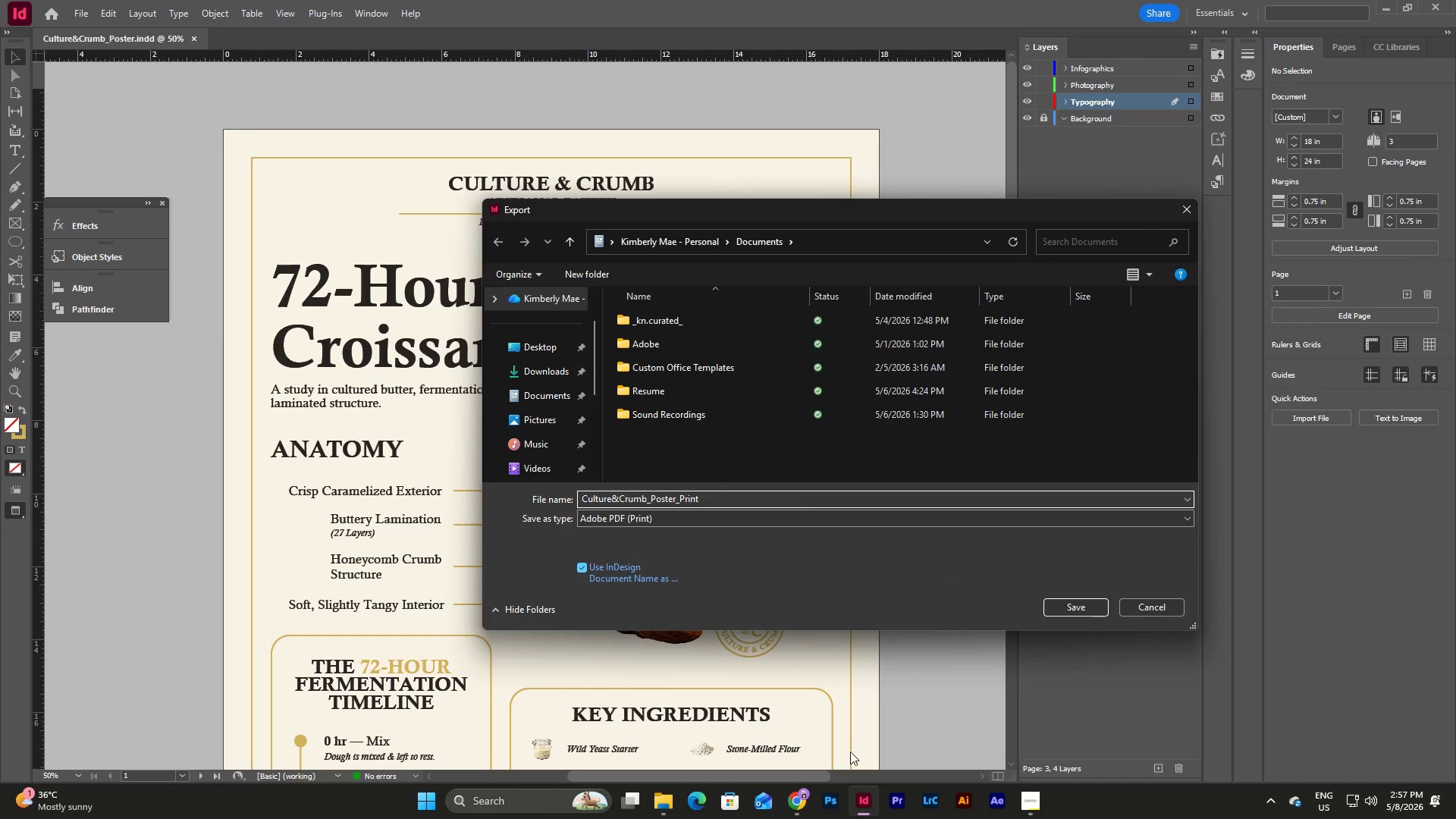 
left_click([1076, 605])
 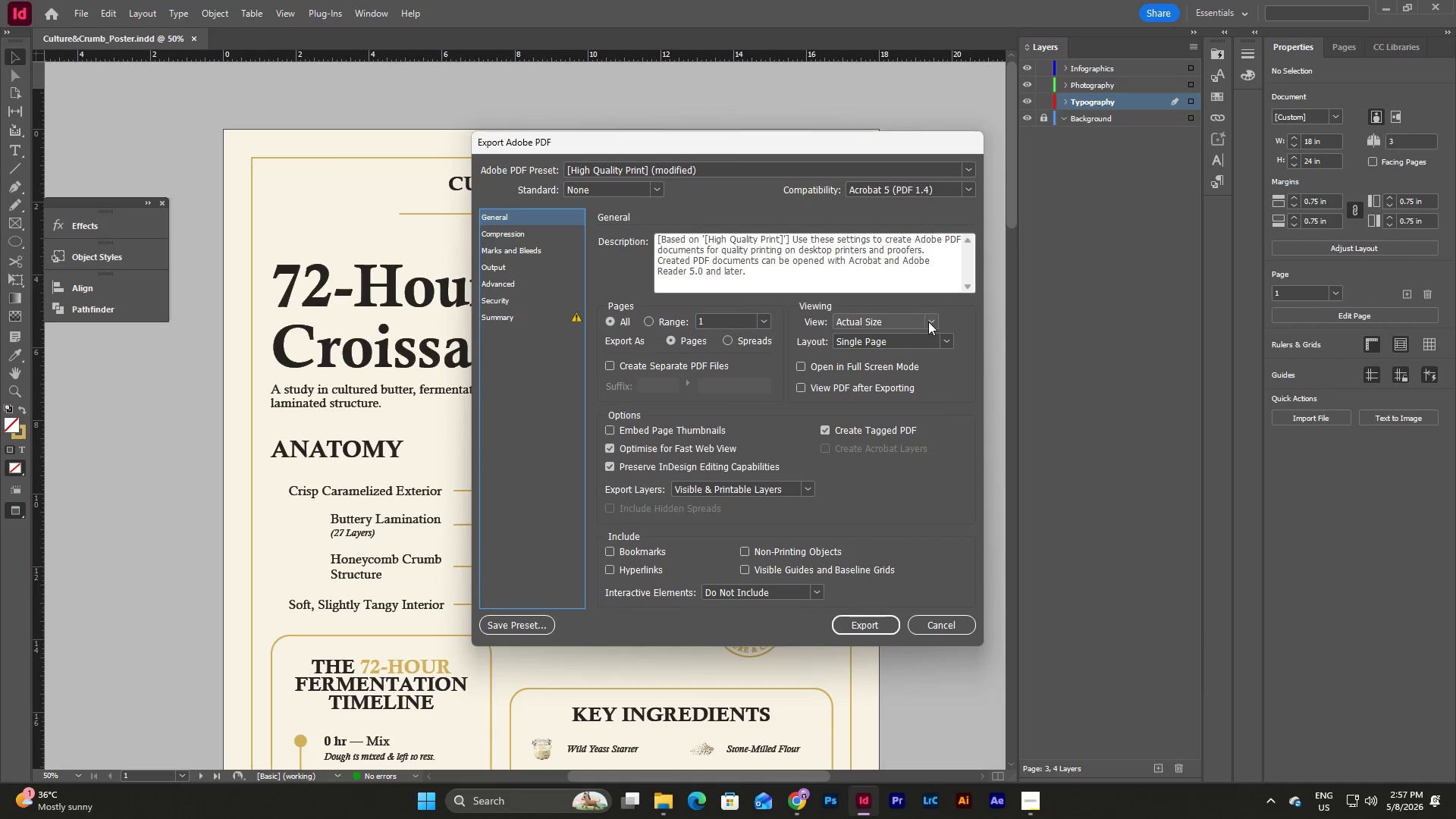 
wait(5.92)
 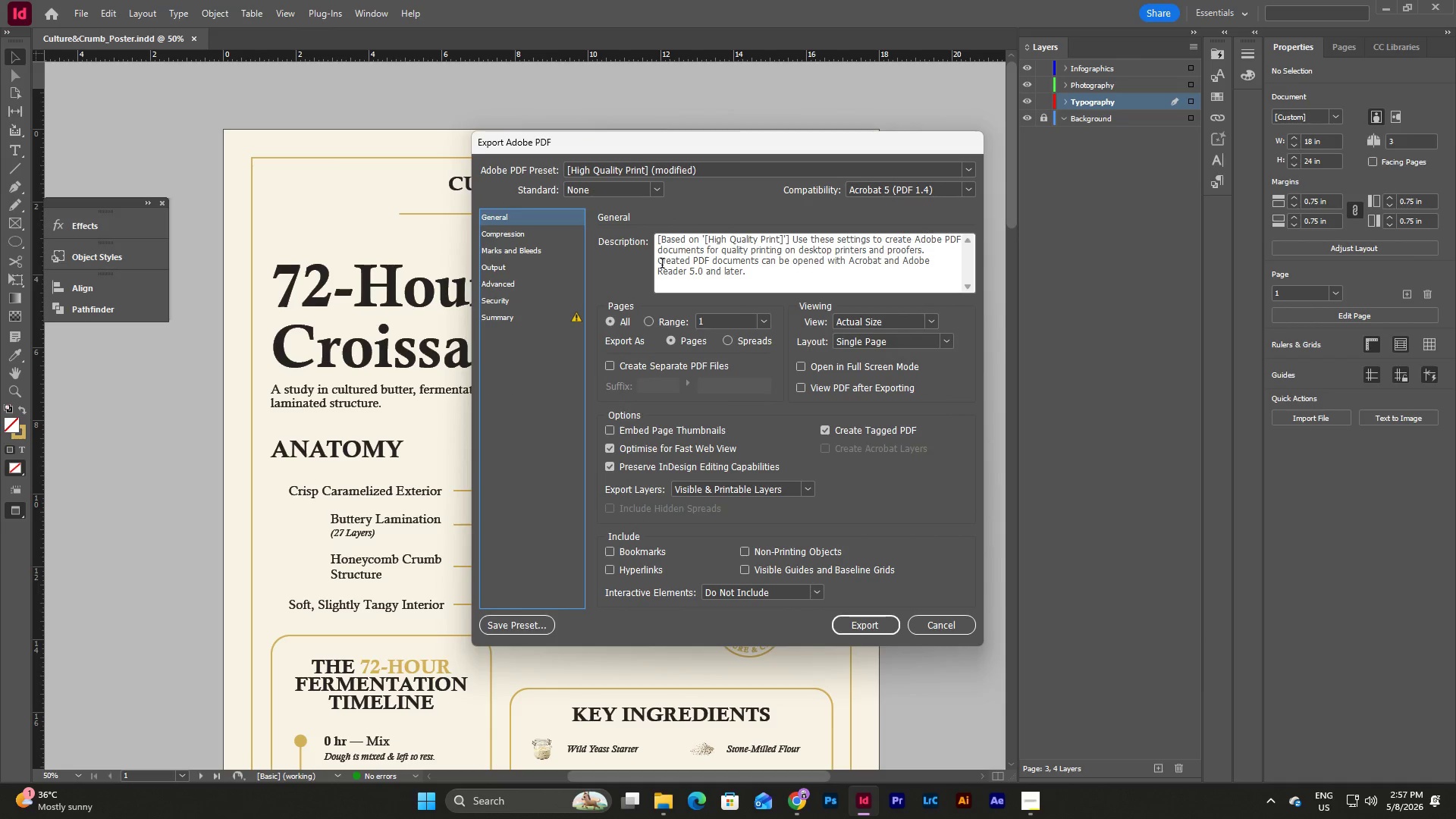 
left_click([873, 623])
 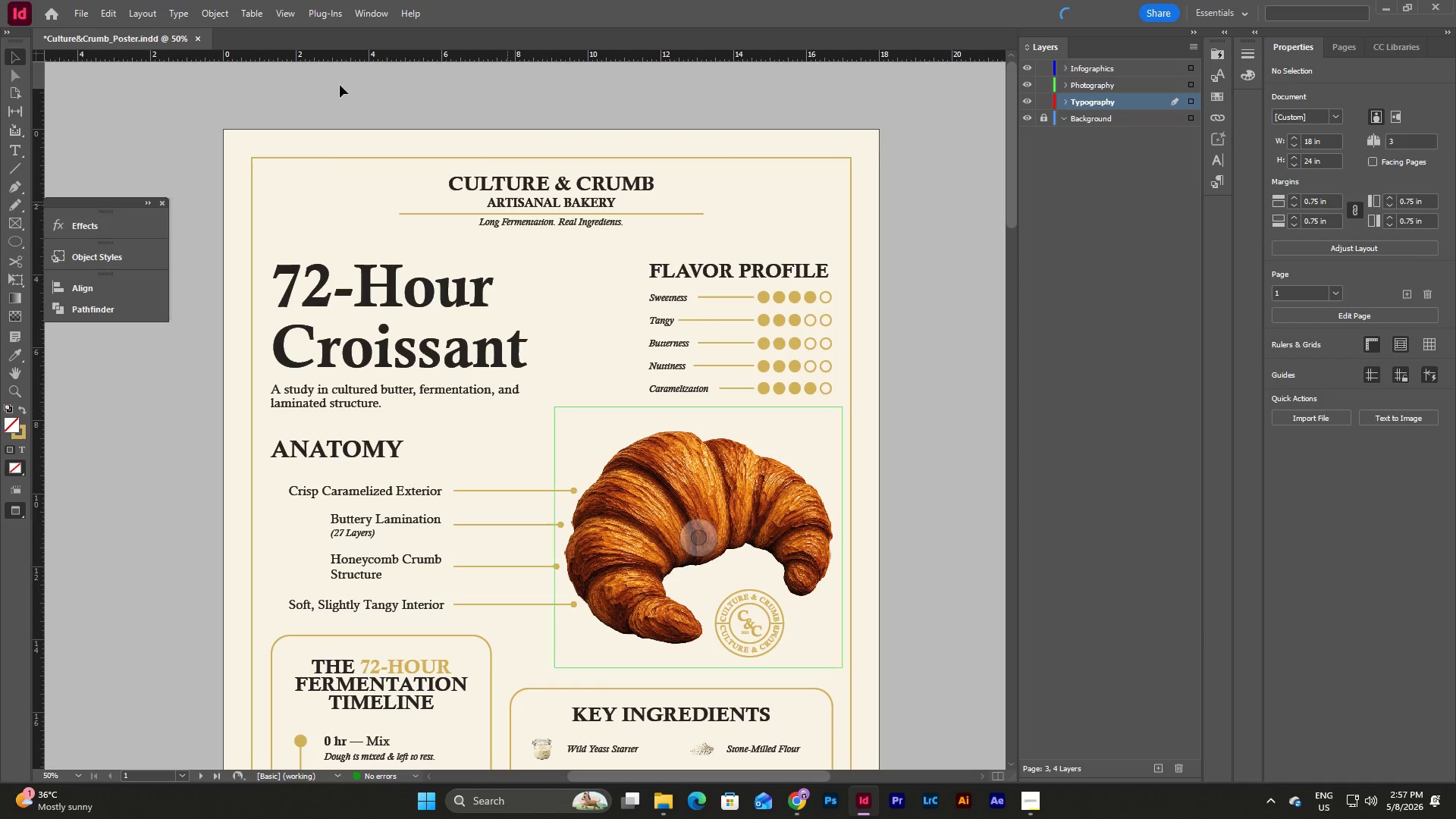 
left_click([82, 0])
 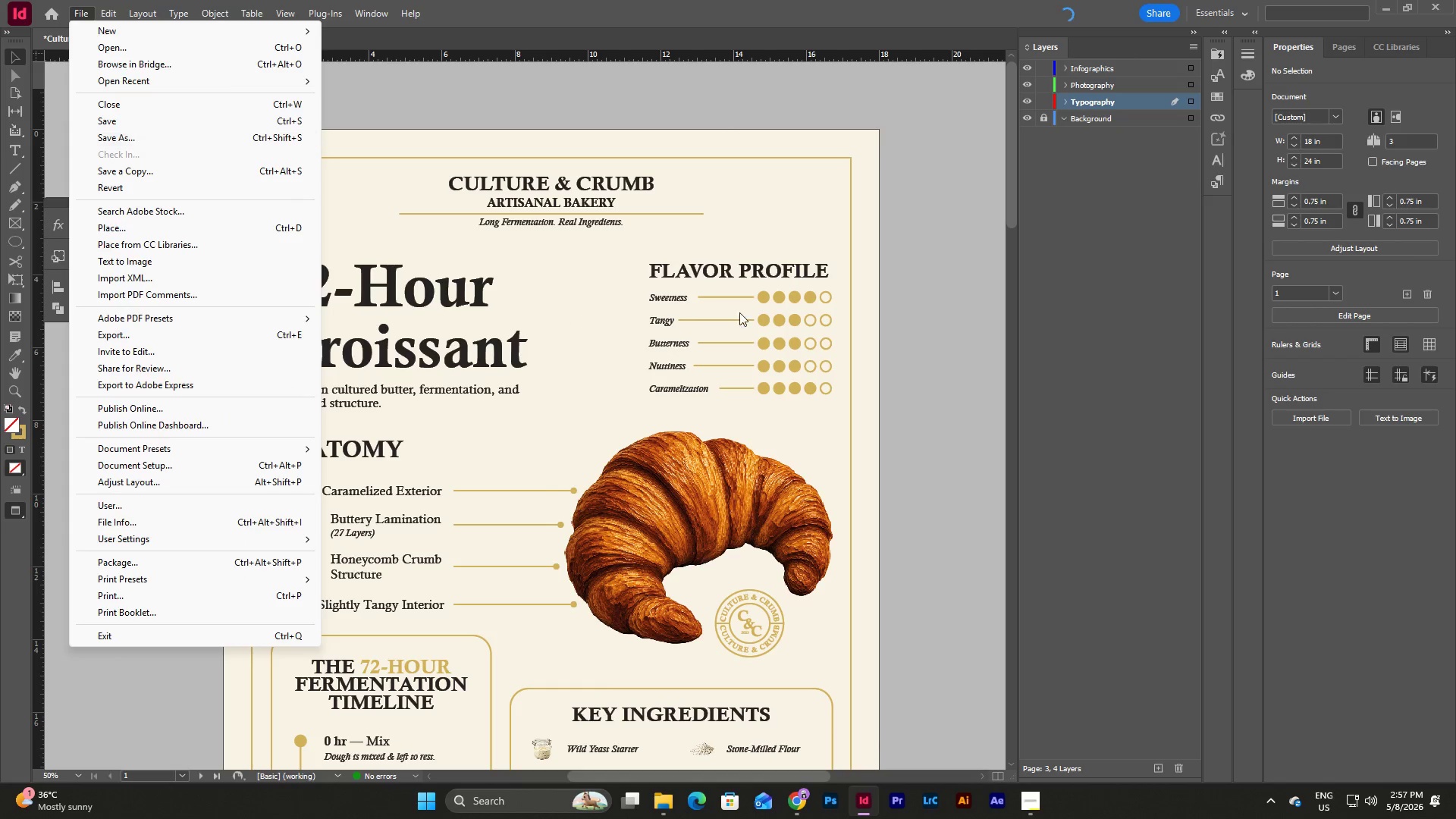 
left_click([965, 325])
 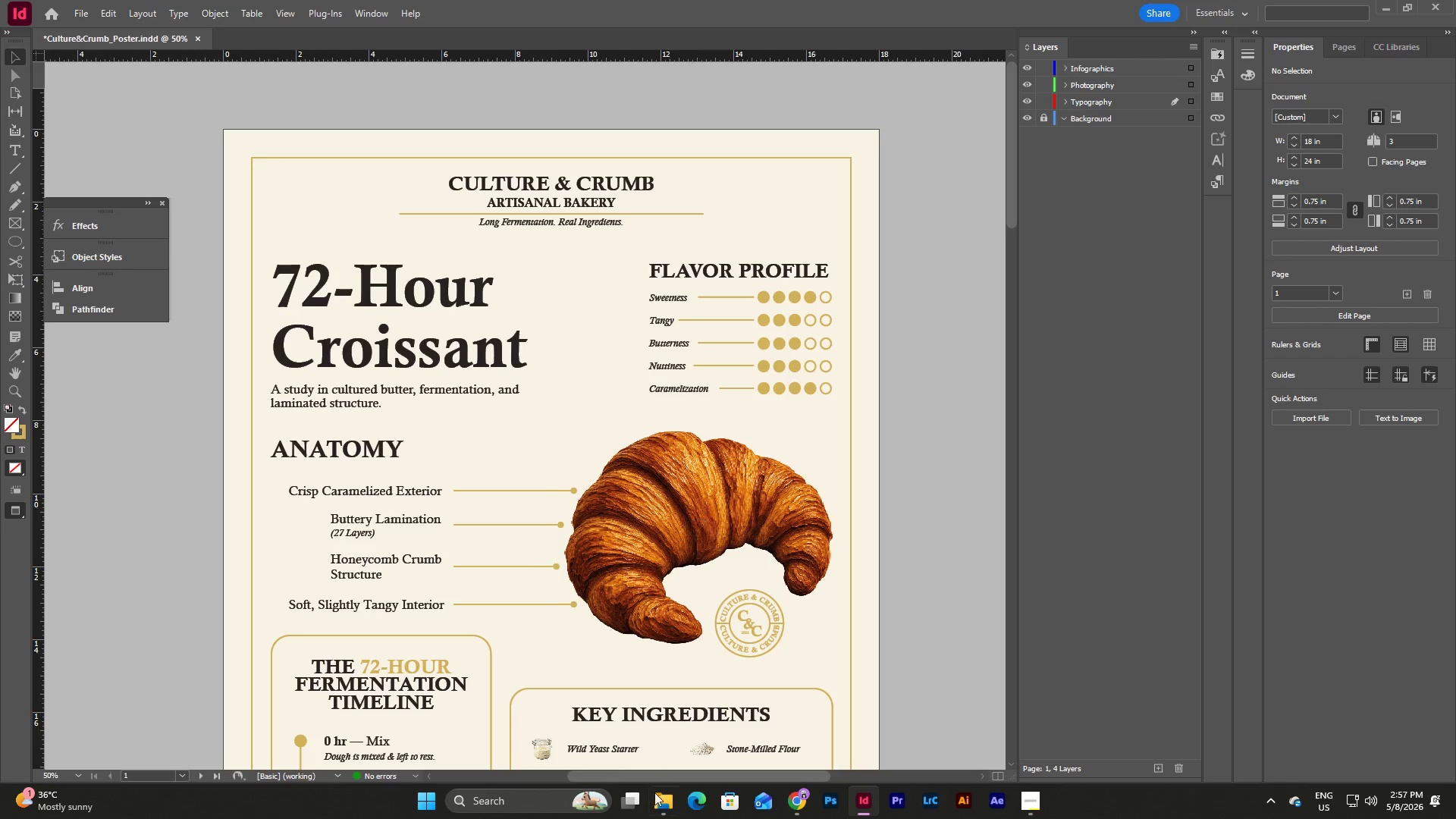 
left_click([655, 803])
 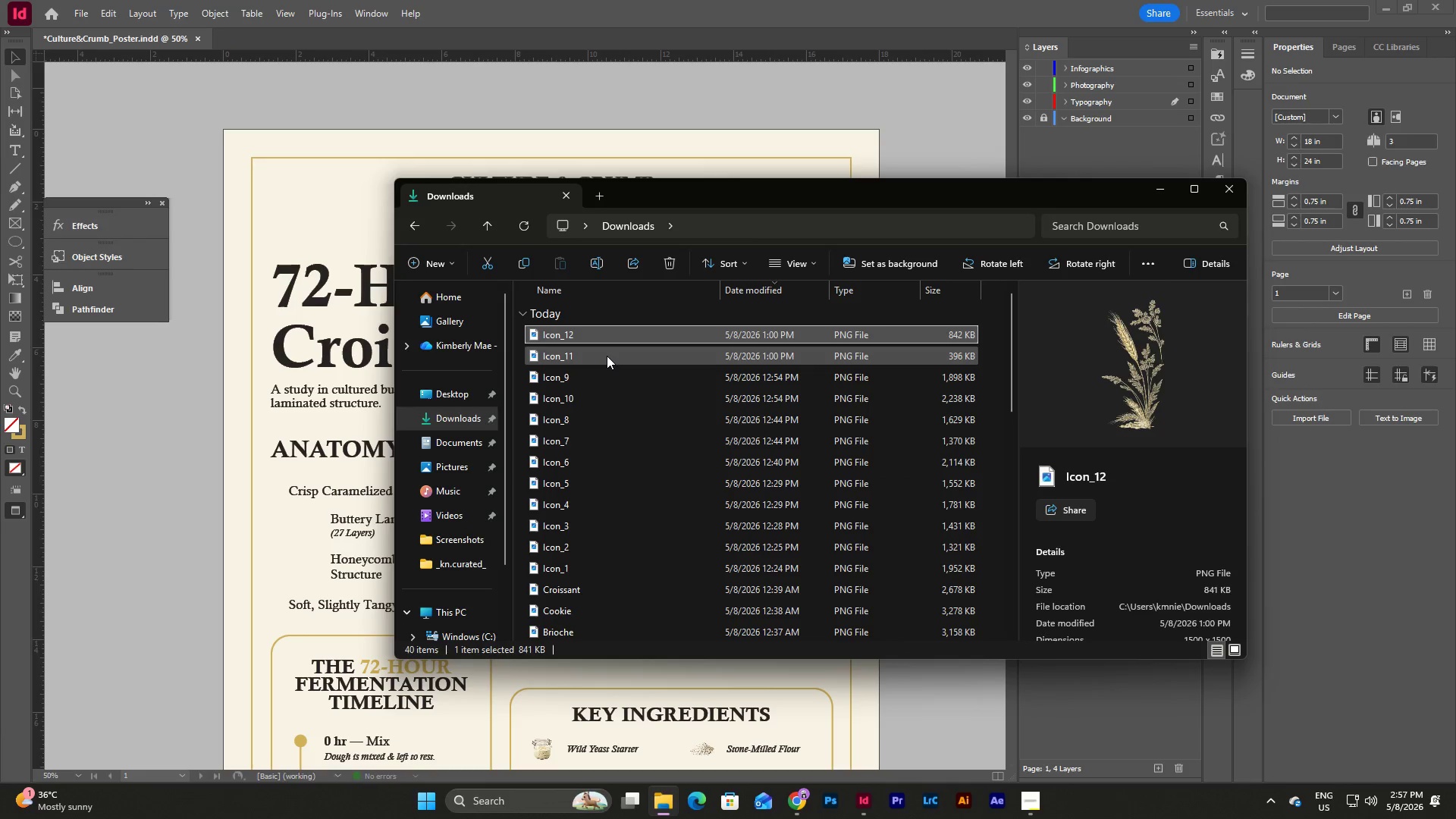 
scroll: coordinate [608, 422], scroll_direction: up, amount: 3.0
 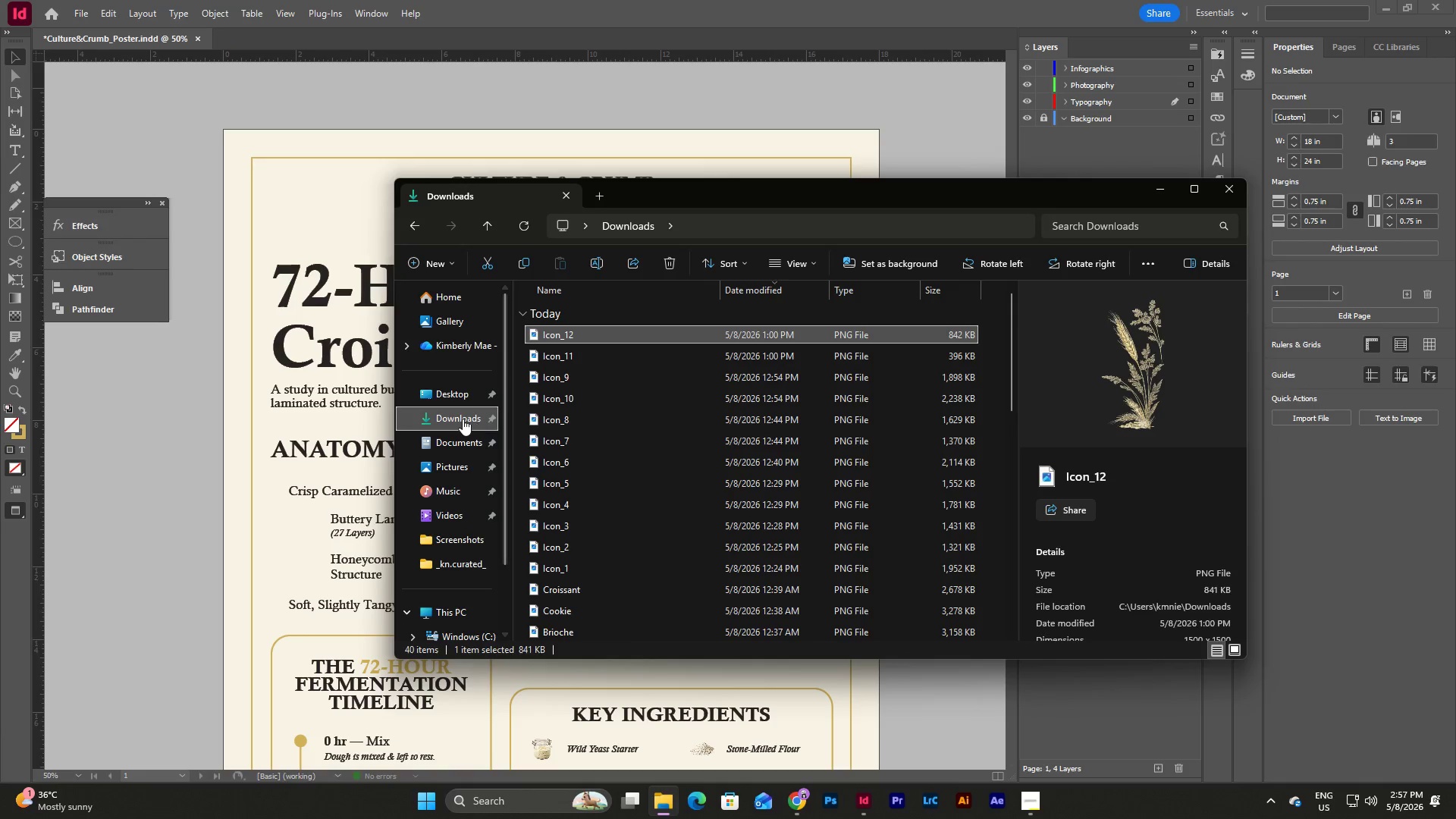 
double_click([470, 441])
 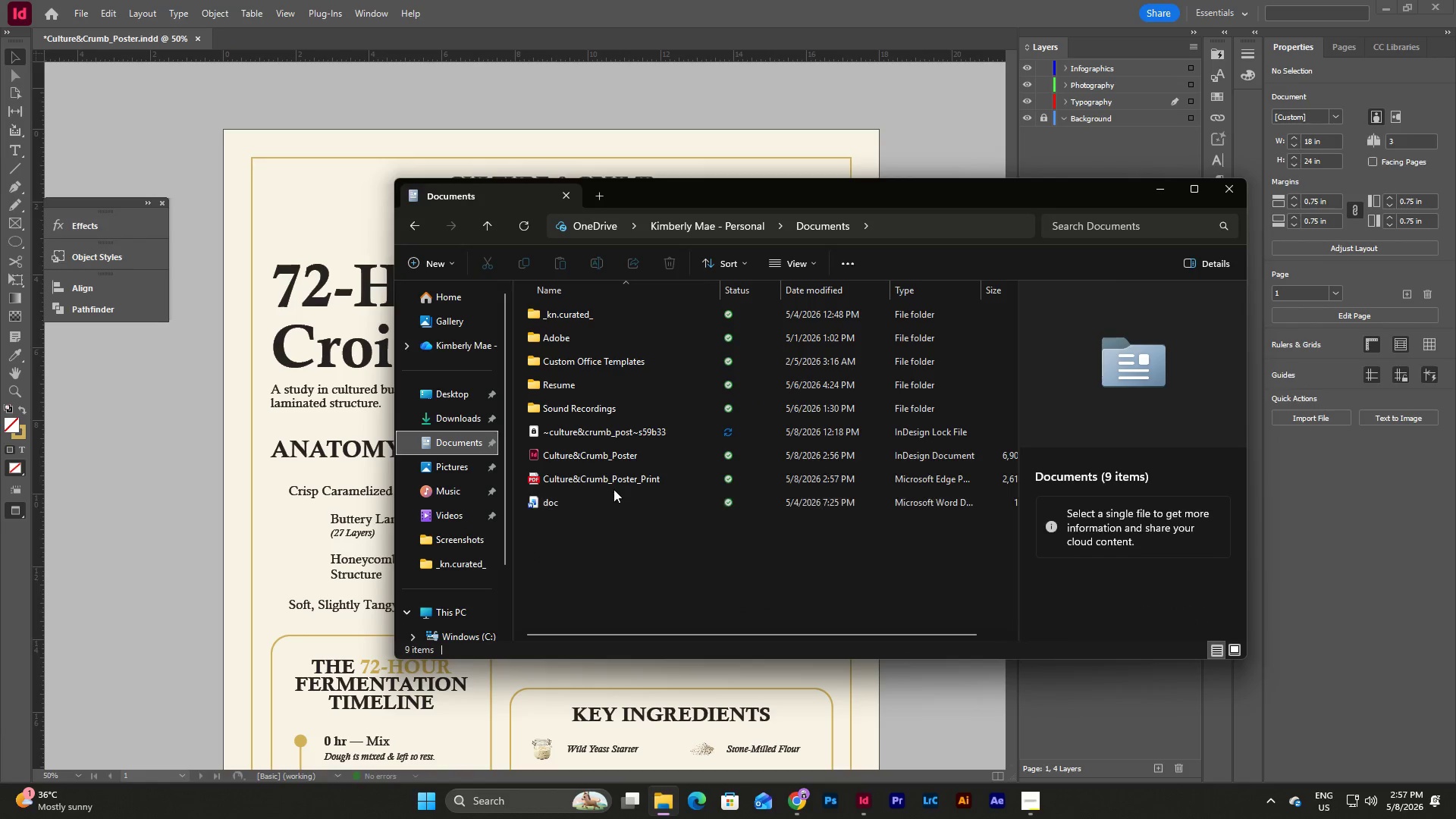 
double_click([613, 479])
 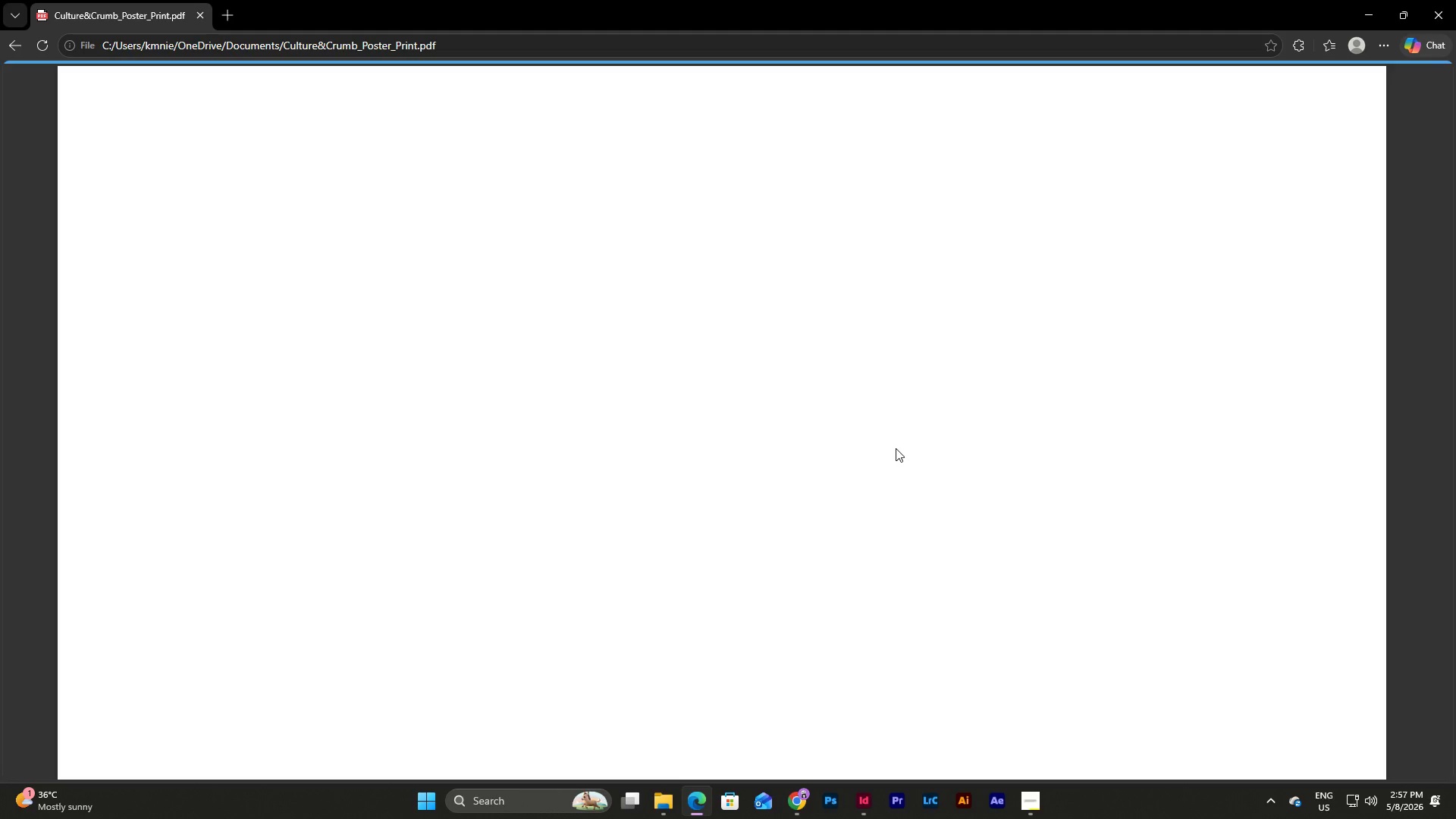 
scroll: coordinate [905, 423], scroll_direction: up, amount: 2.0
 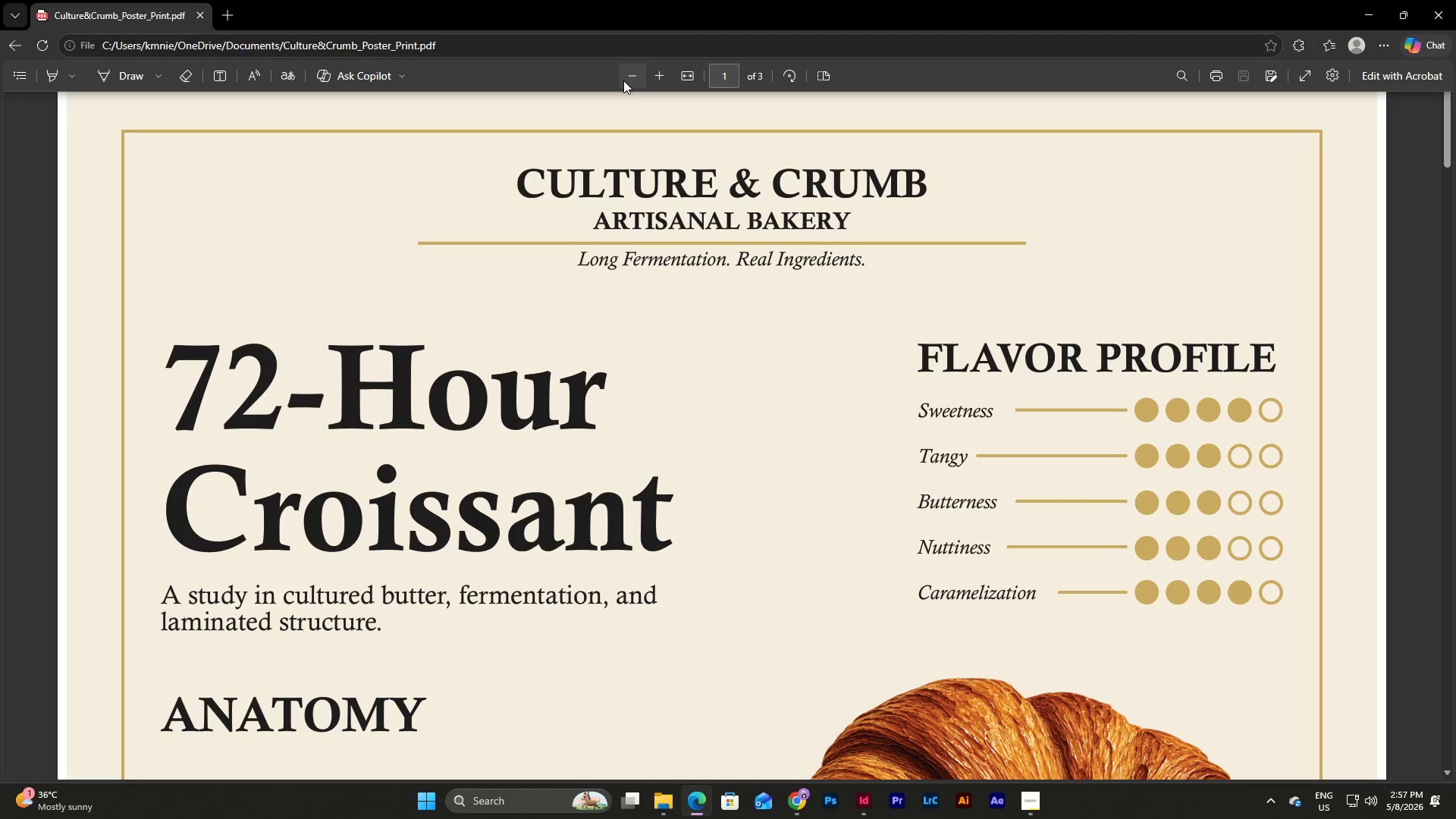 
double_click([626, 80])
 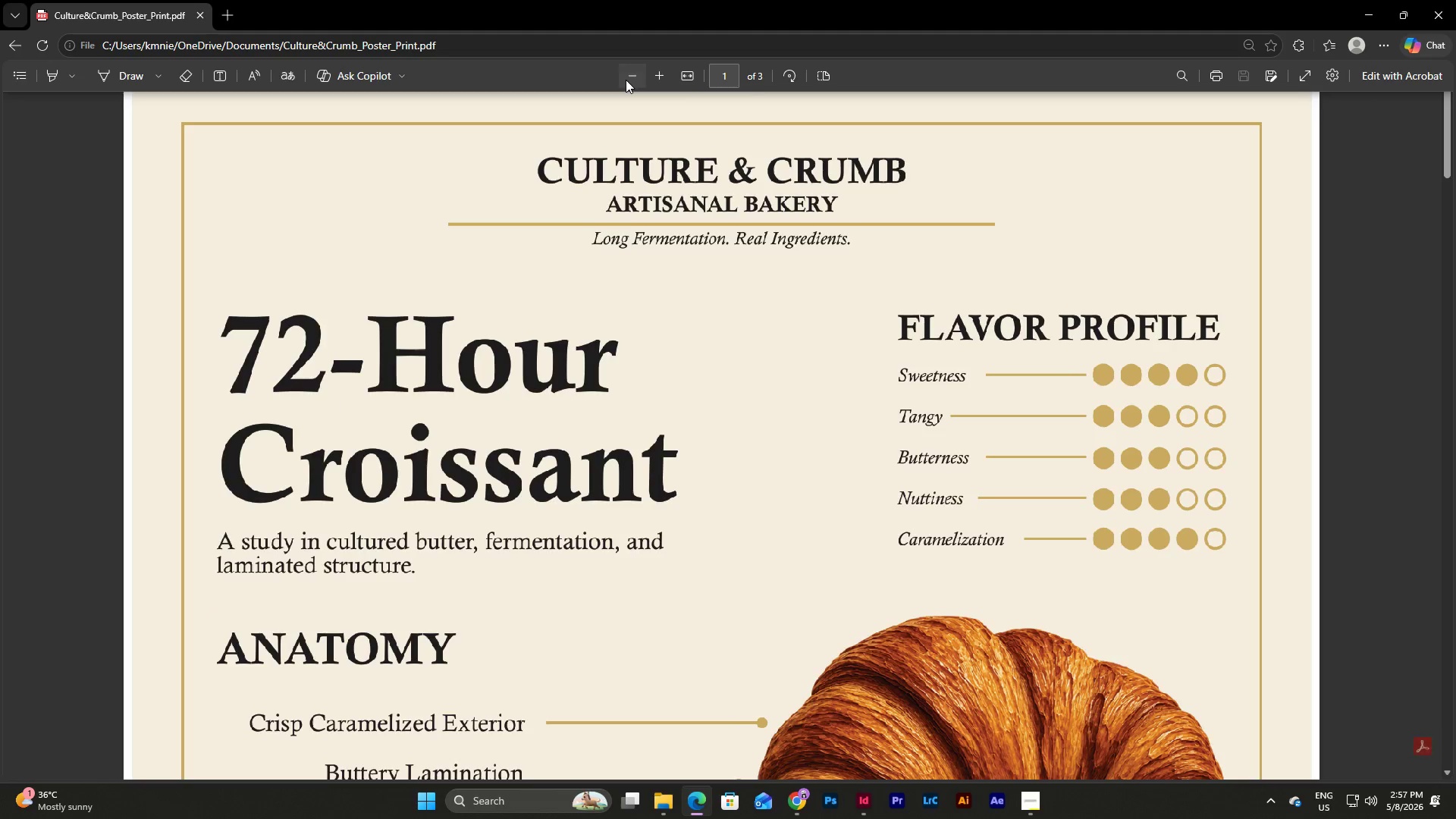 
triple_click([626, 80])
 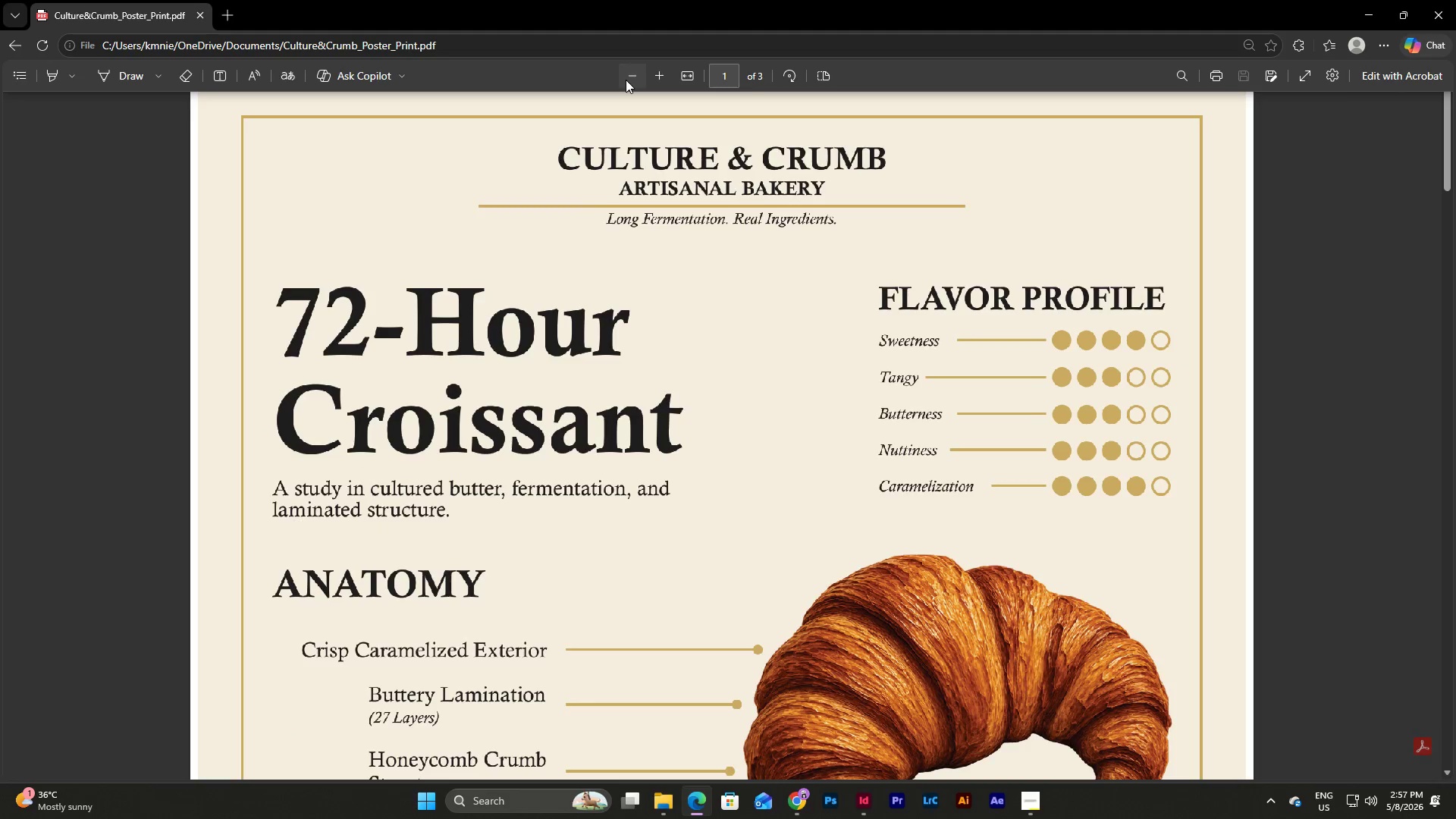 
triple_click([626, 80])
 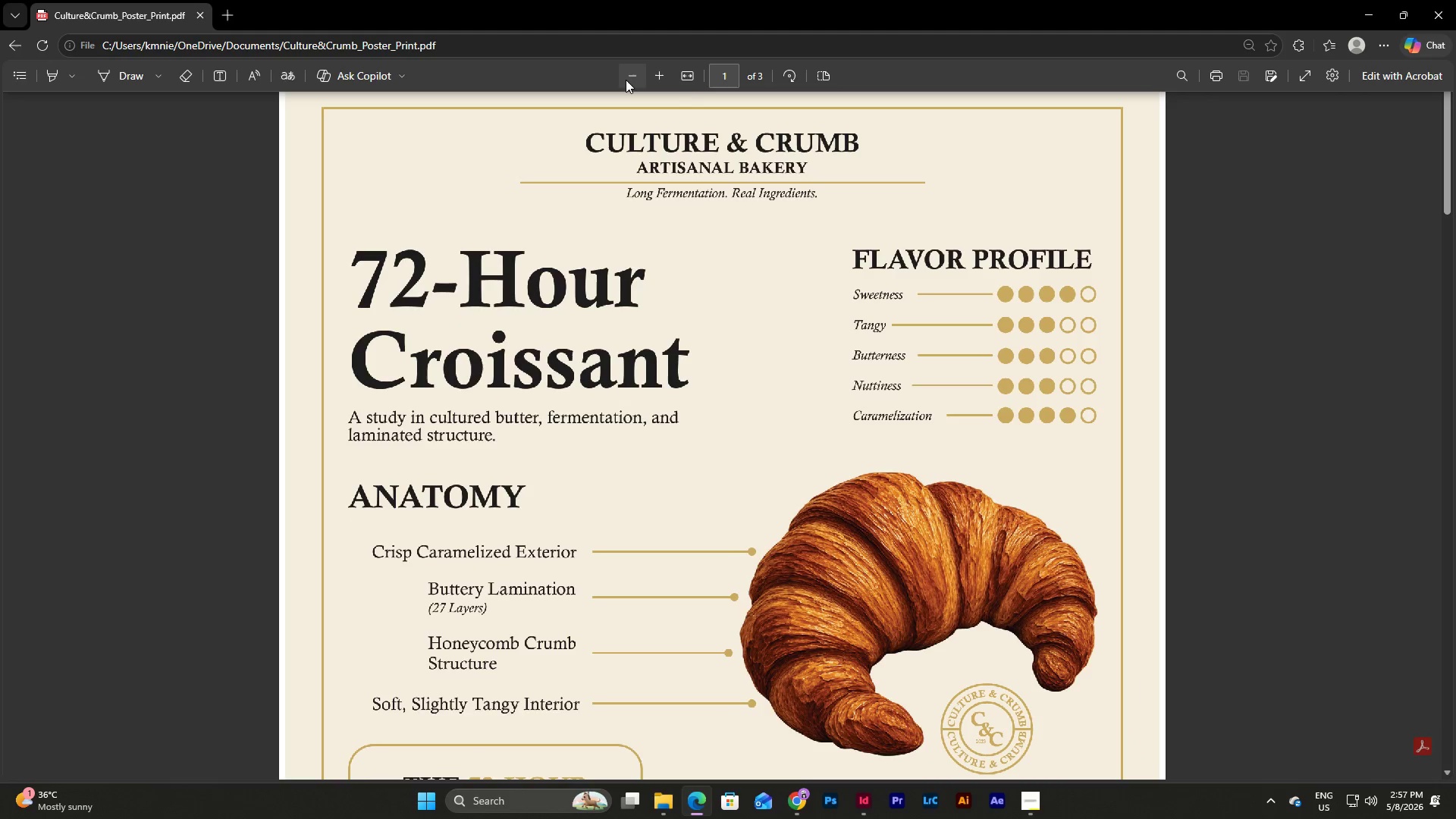 
triple_click([626, 80])
 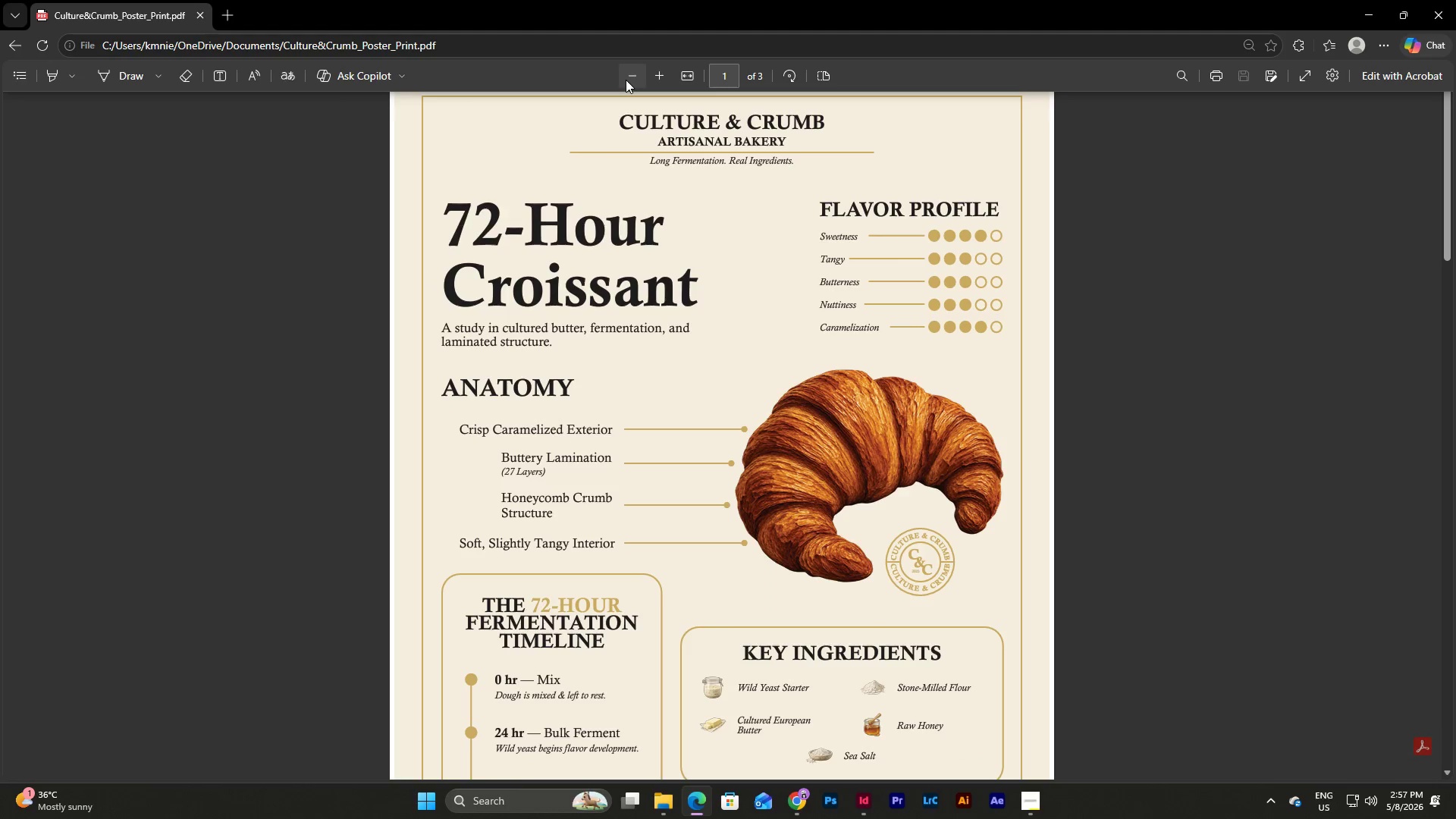 
left_click([626, 80])
 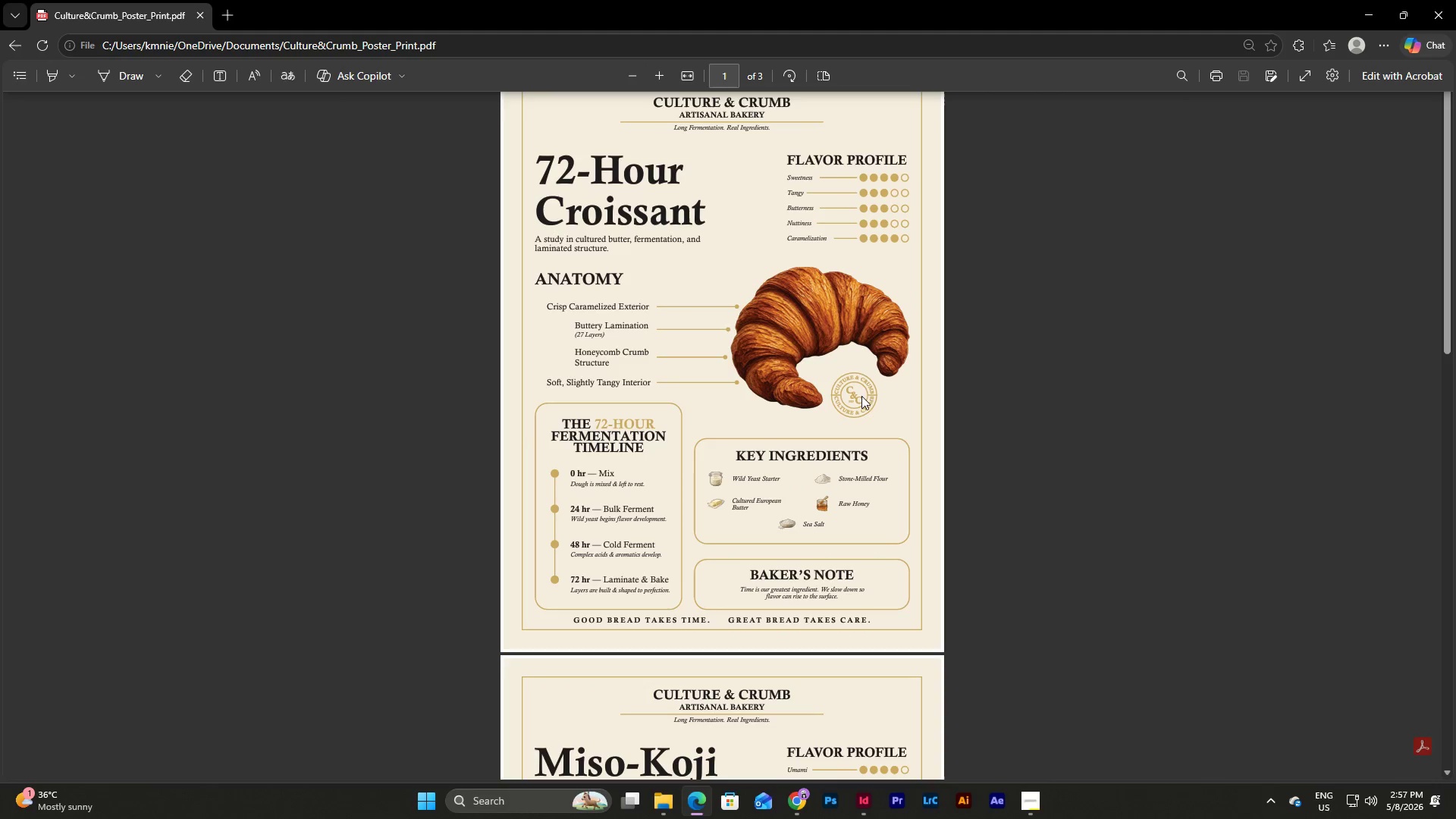 
scroll: coordinate [871, 419], scroll_direction: up, amount: 6.0
 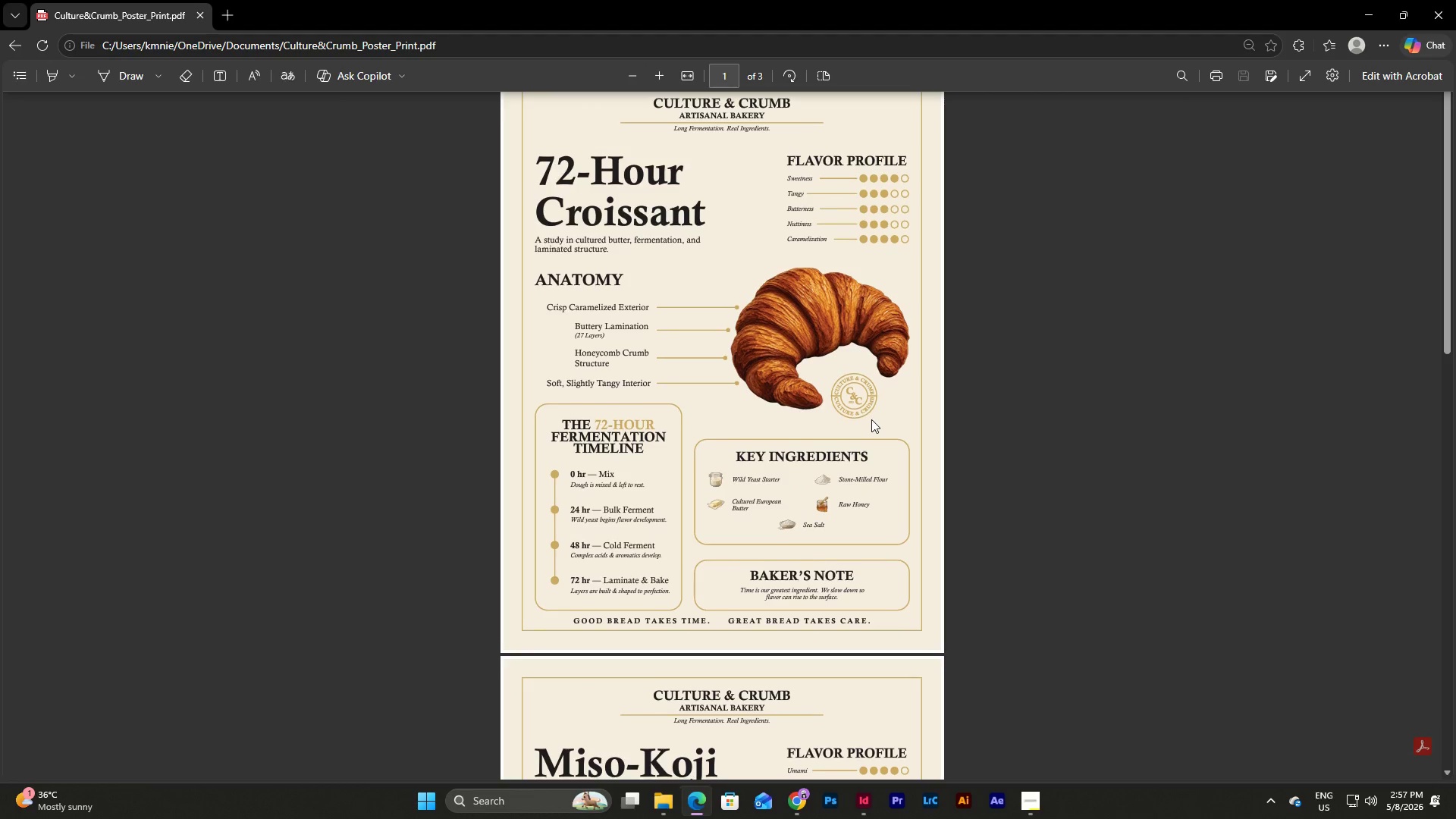 
scroll: coordinate [871, 419], scroll_direction: down, amount: 9.0
 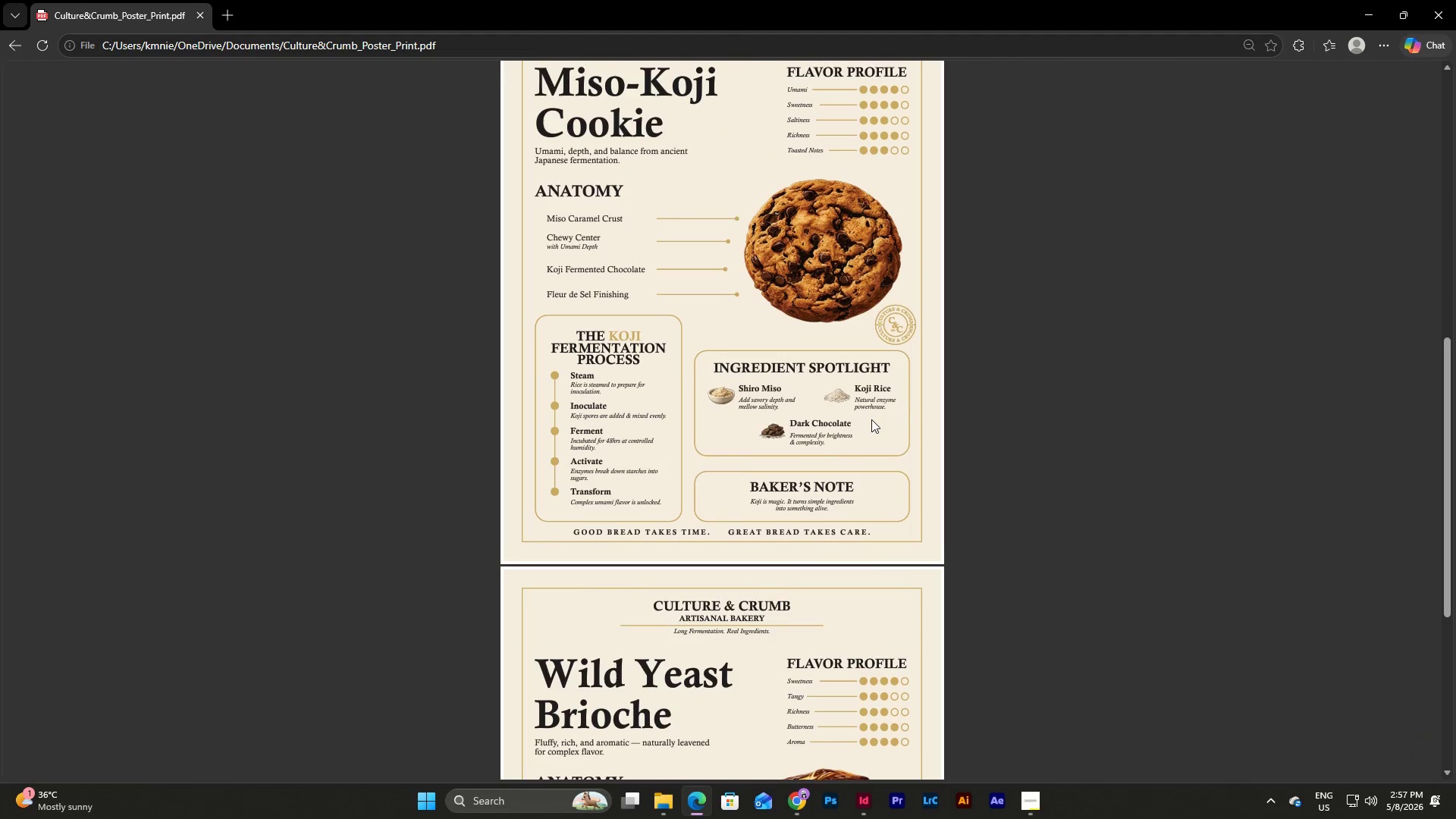 
scroll: coordinate [871, 419], scroll_direction: up, amount: 5.0
 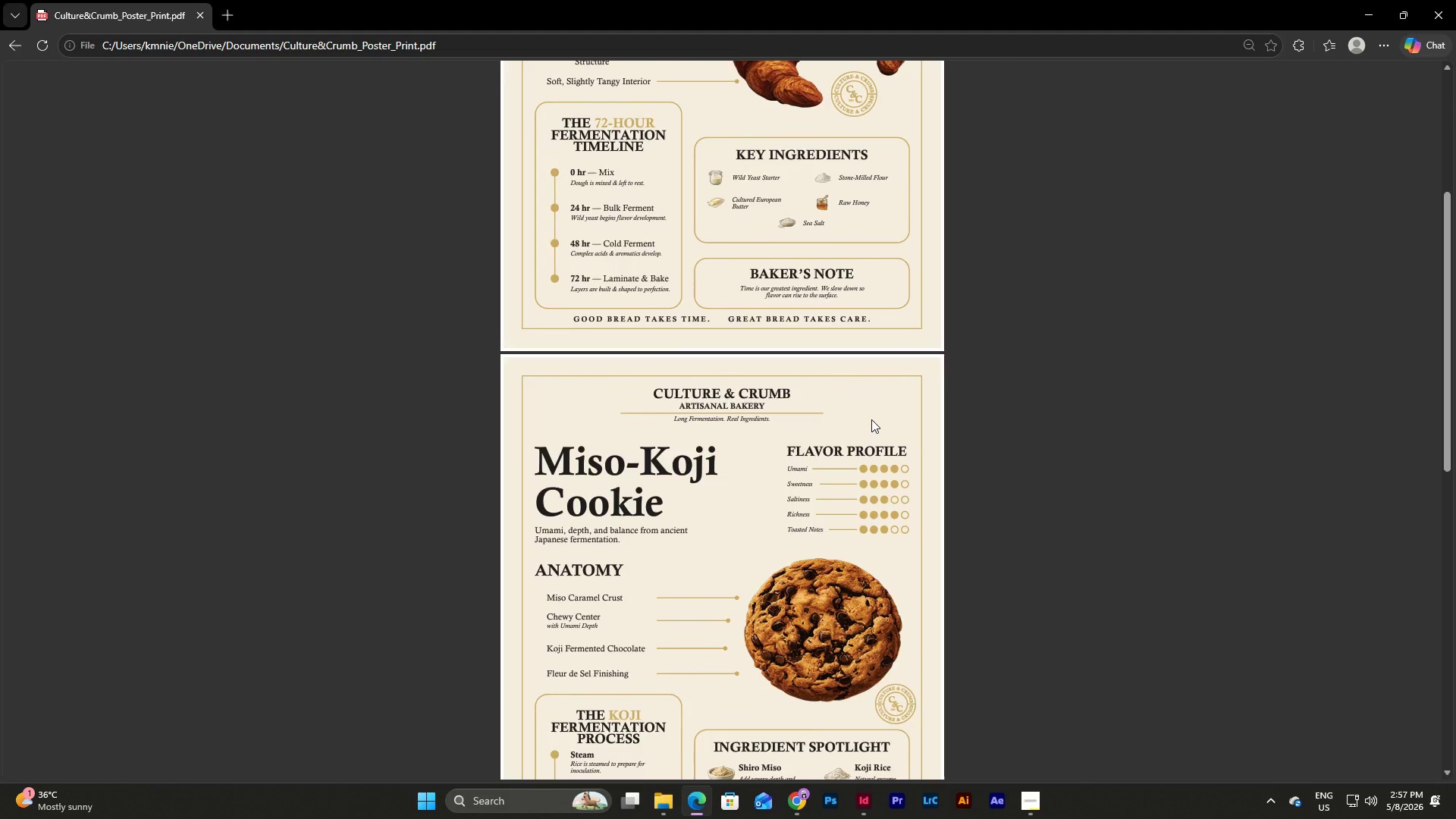 
scroll: coordinate [871, 419], scroll_direction: down, amount: 11.0
 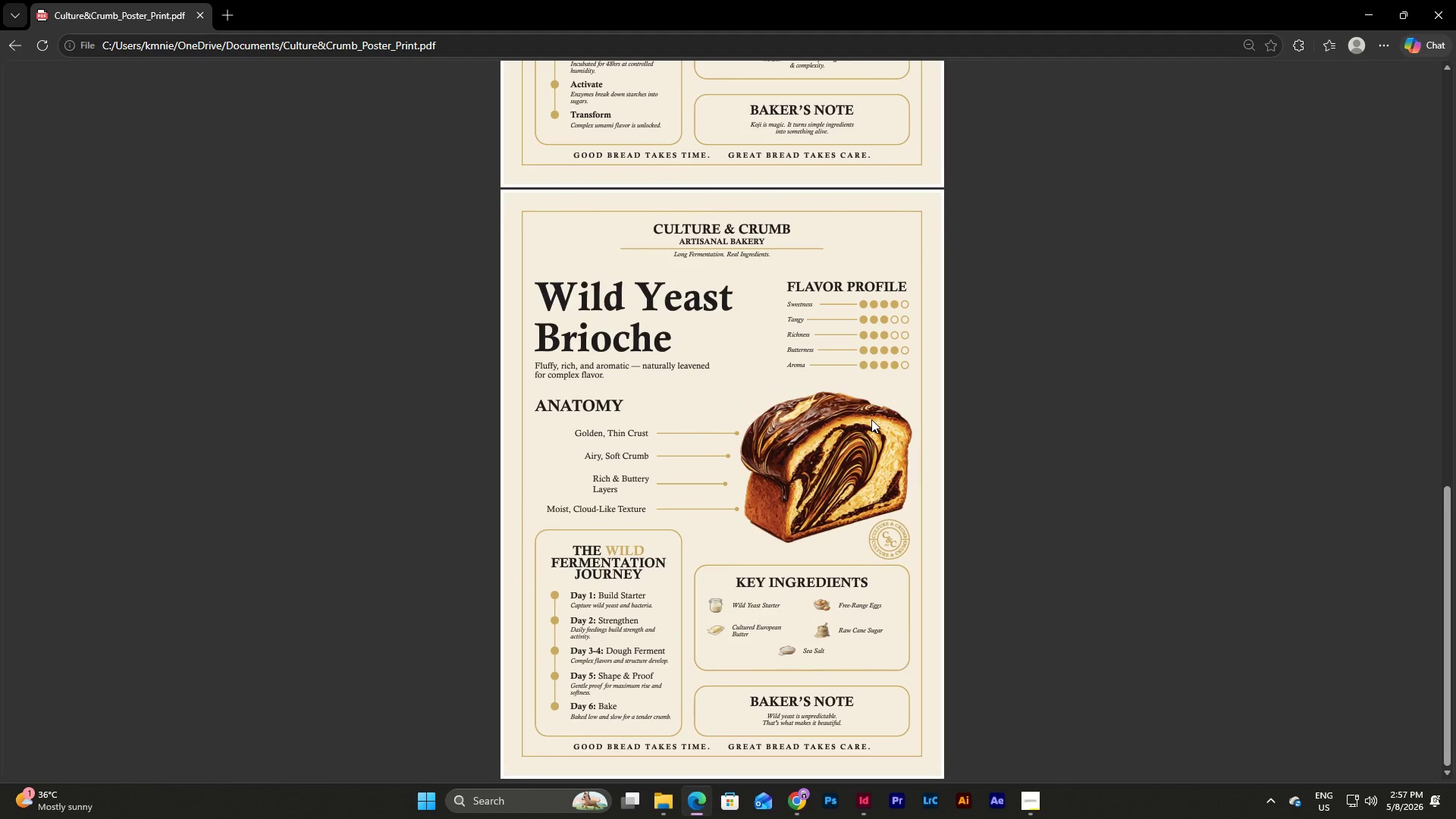 
scroll: coordinate [871, 419], scroll_direction: up, amount: 3.0
 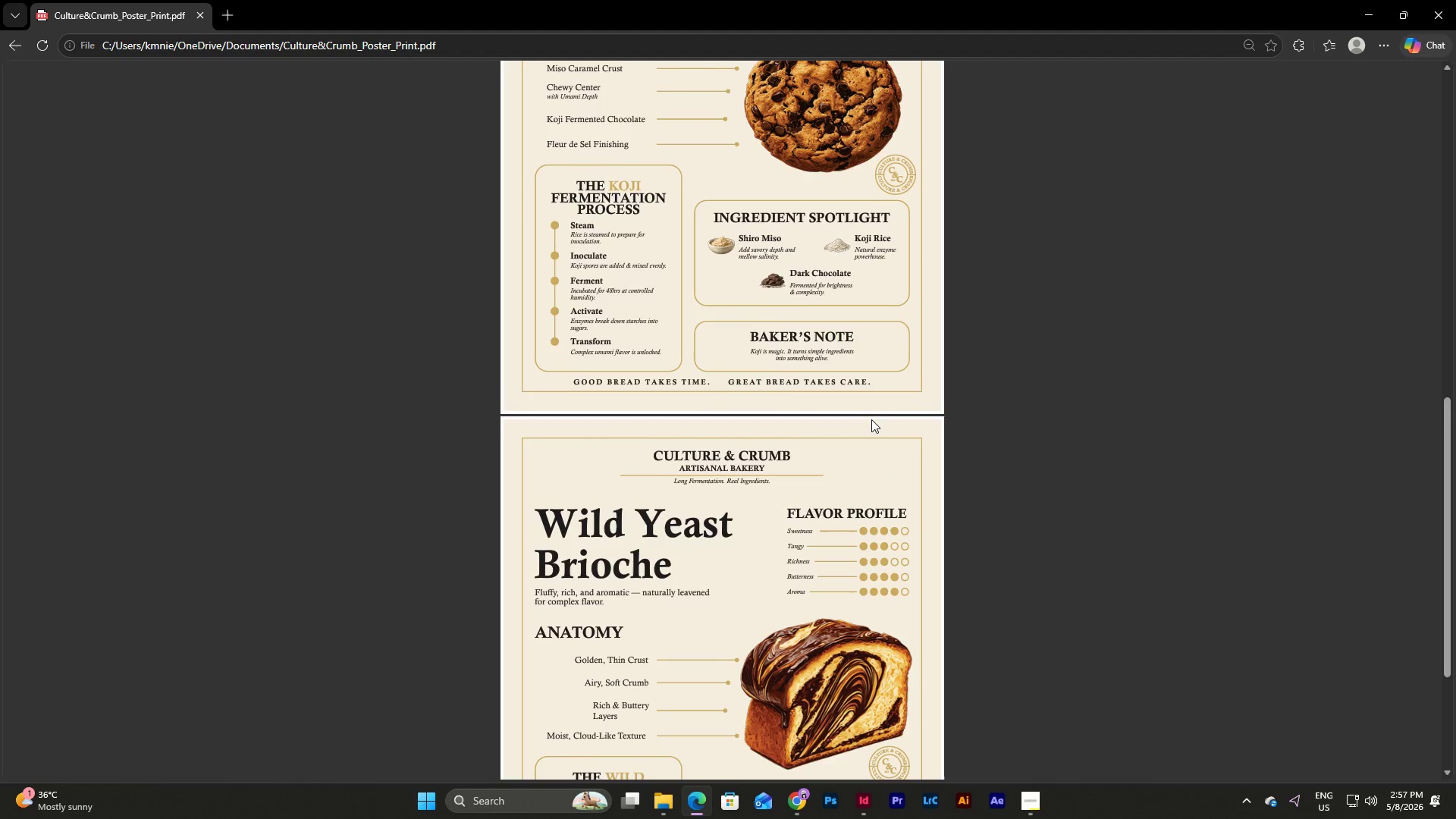 
scroll: coordinate [871, 419], scroll_direction: down, amount: 4.0
 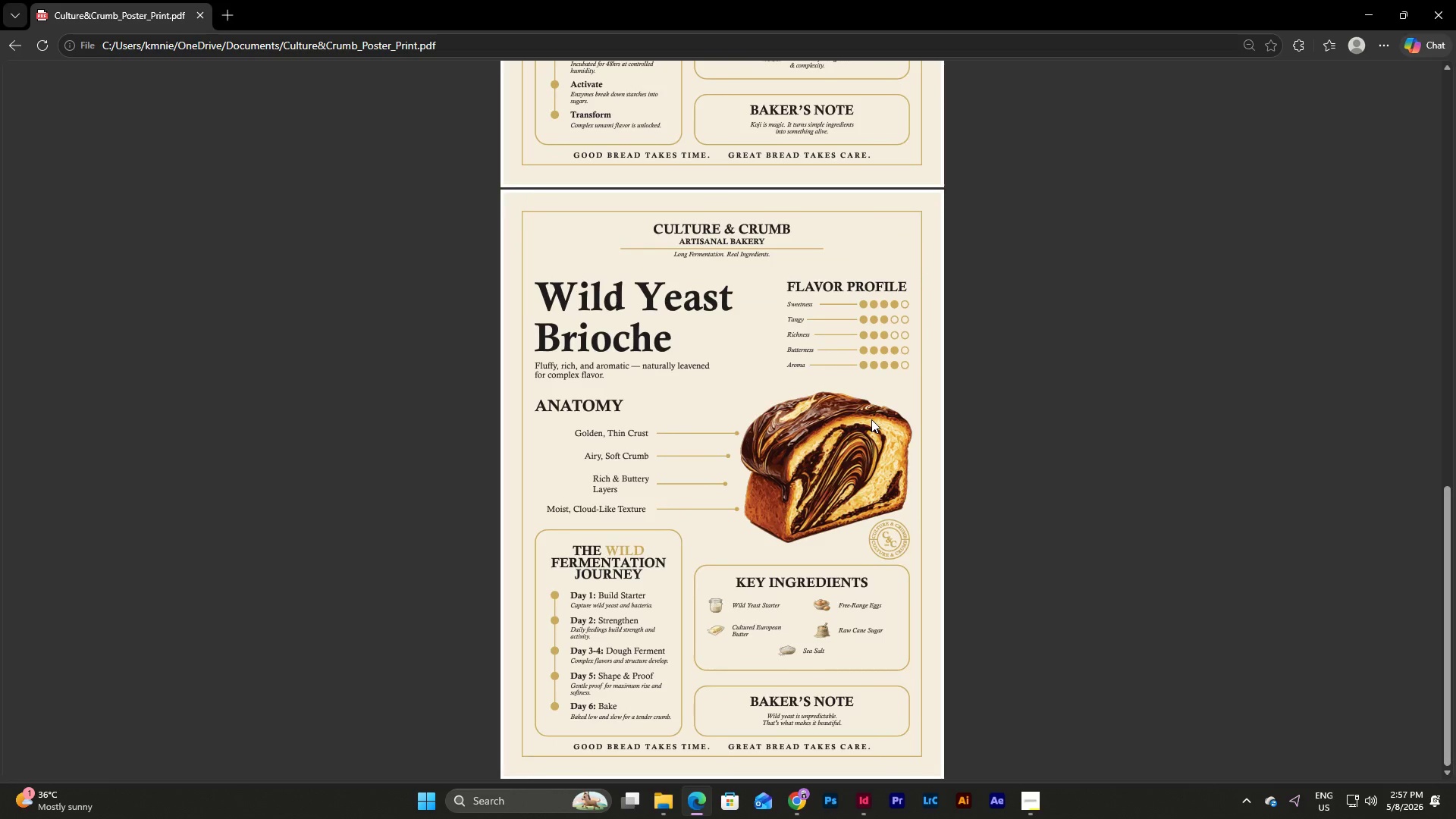 
scroll: coordinate [871, 419], scroll_direction: up, amount: 5.0
 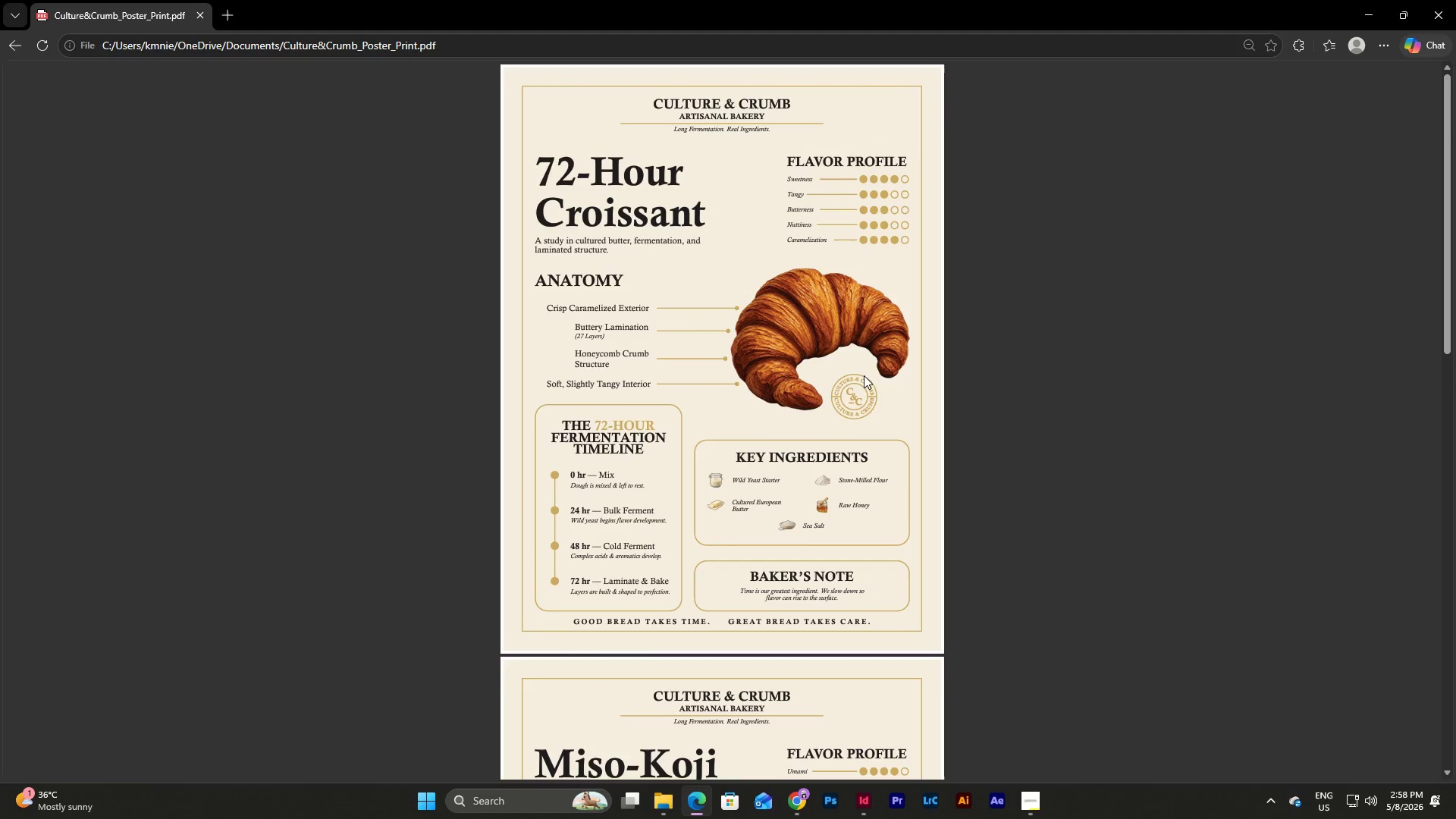 
left_click([1455, 0])
 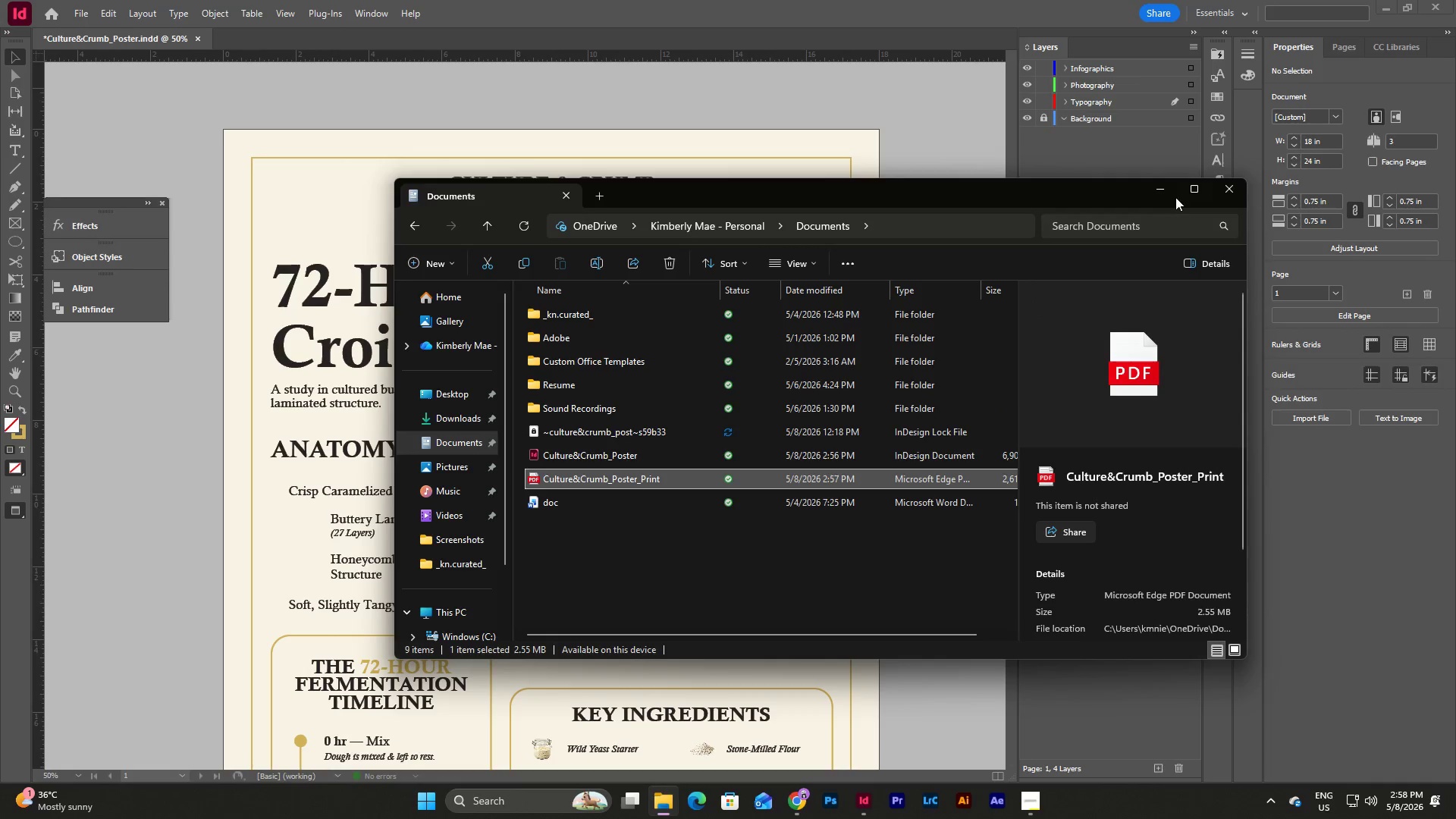 
left_click([1167, 192])
 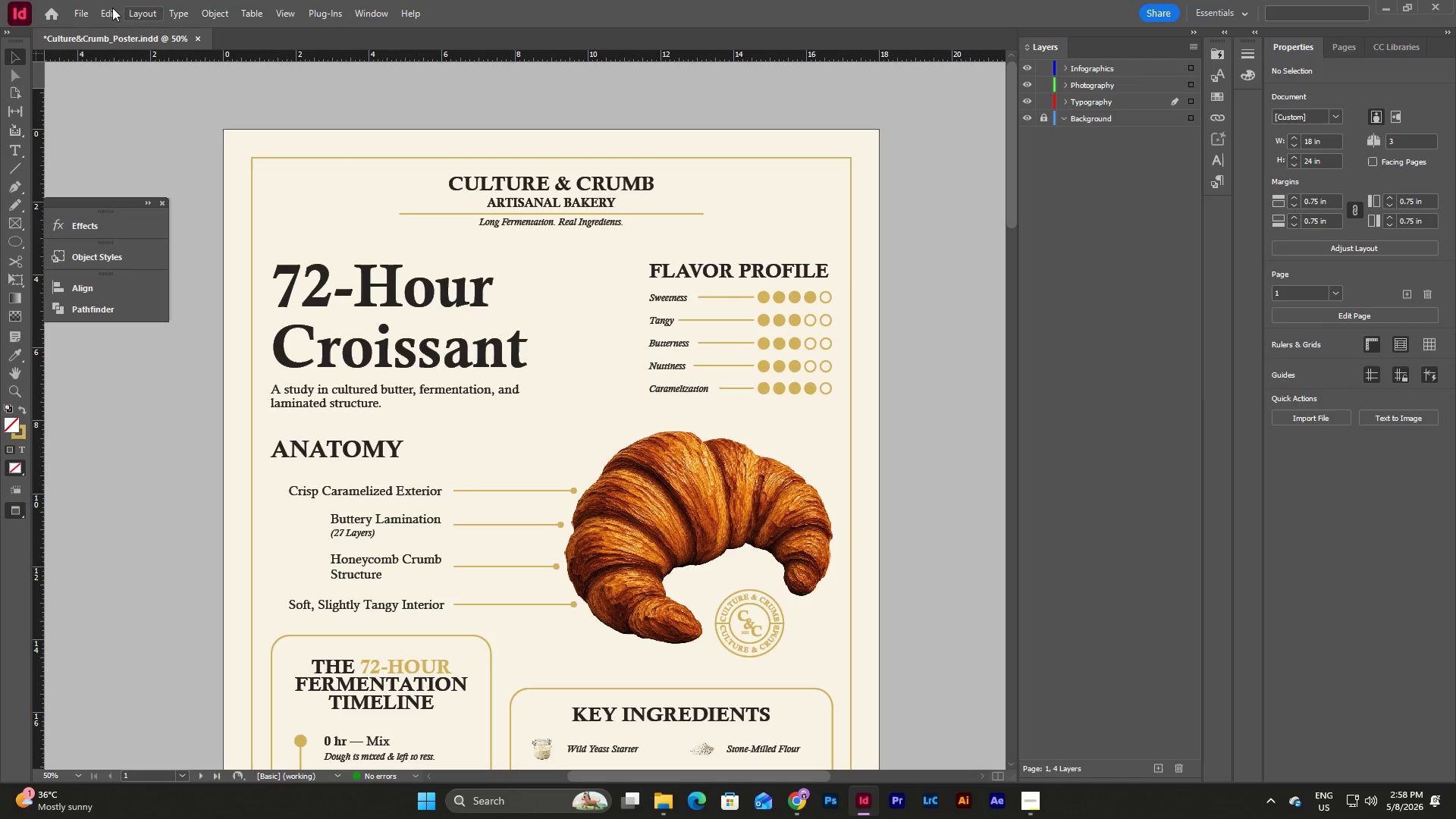 
left_click([89, 6])
 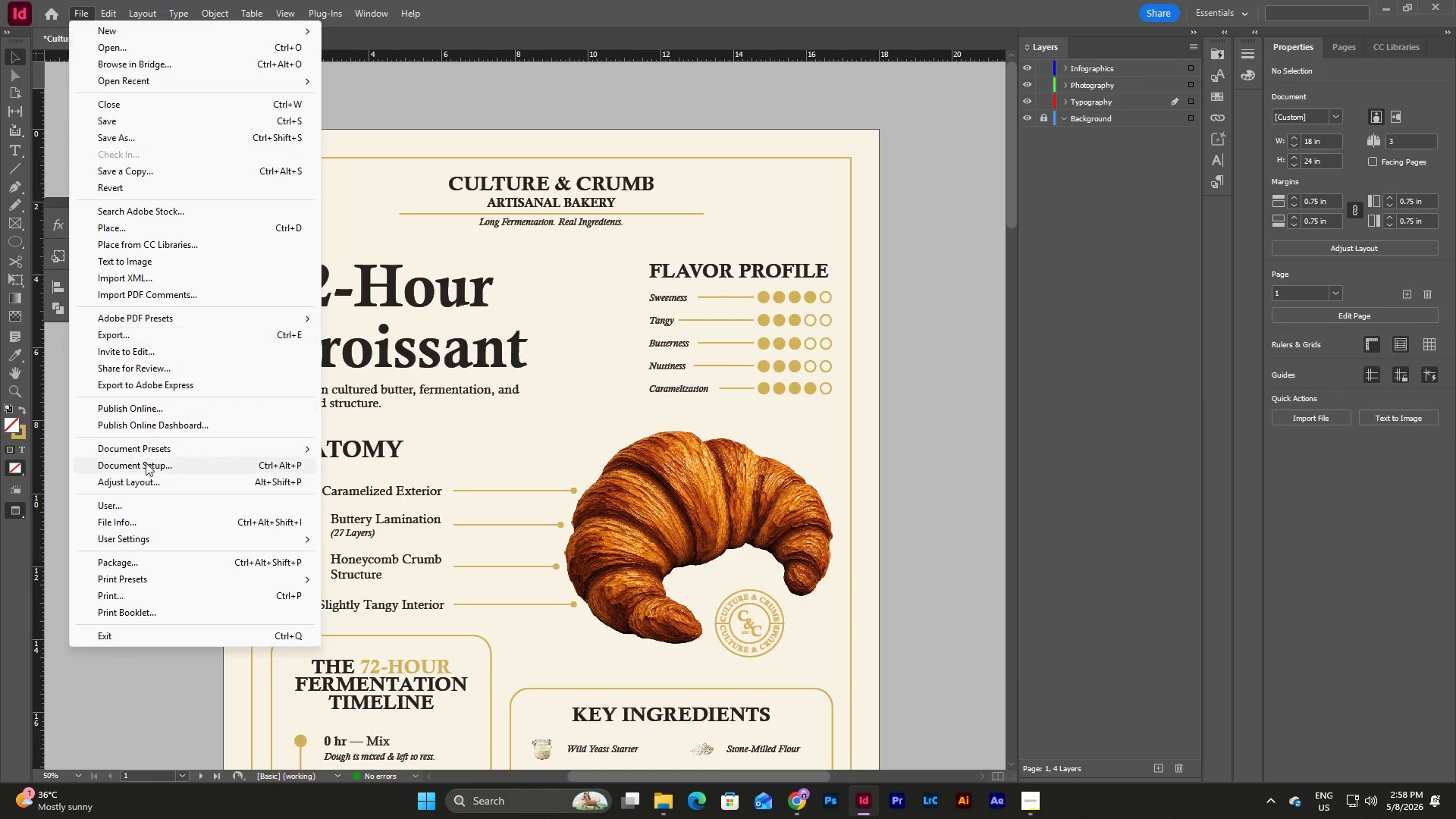 
left_click([158, 559])
 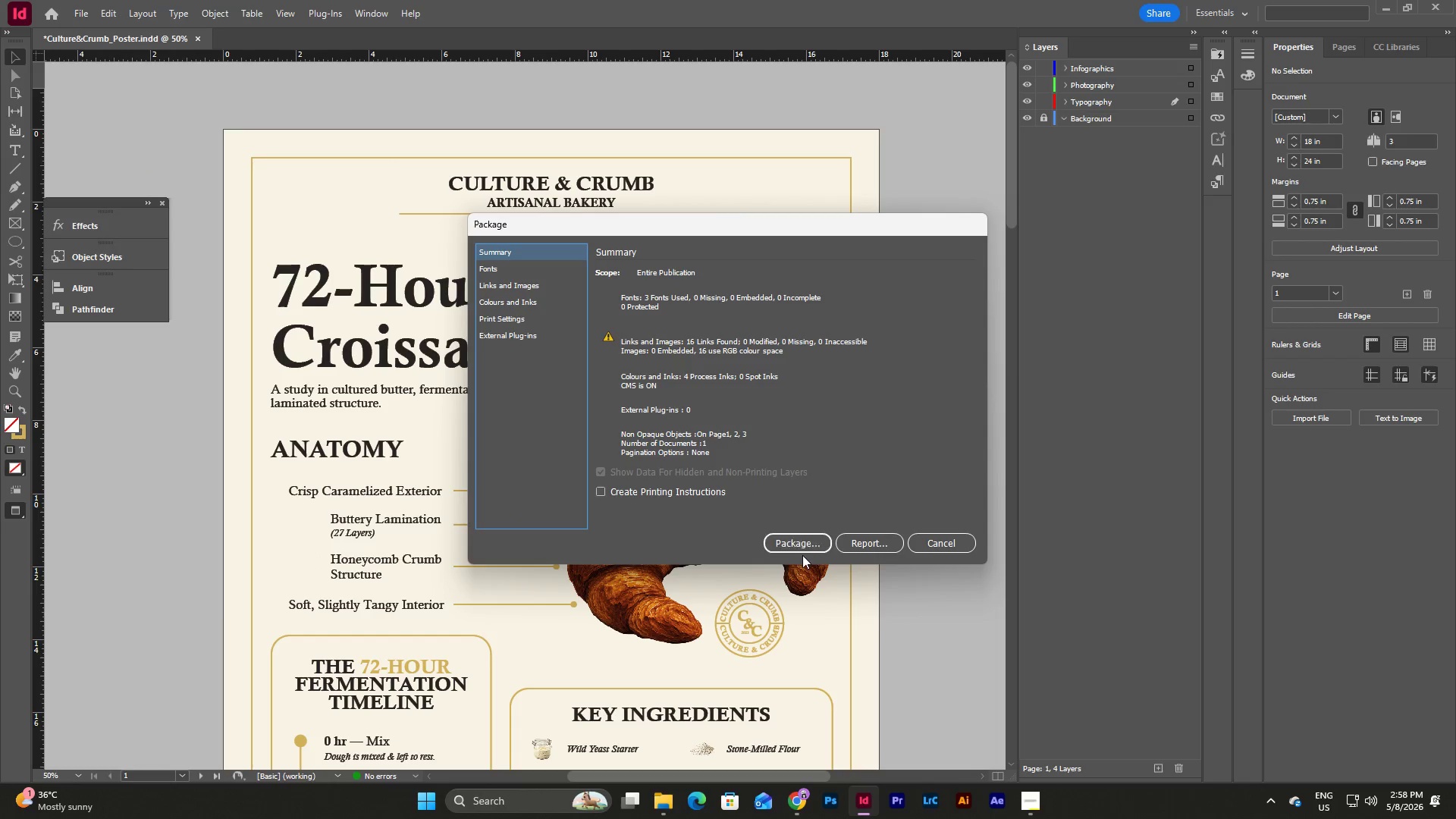 
left_click([805, 550])
 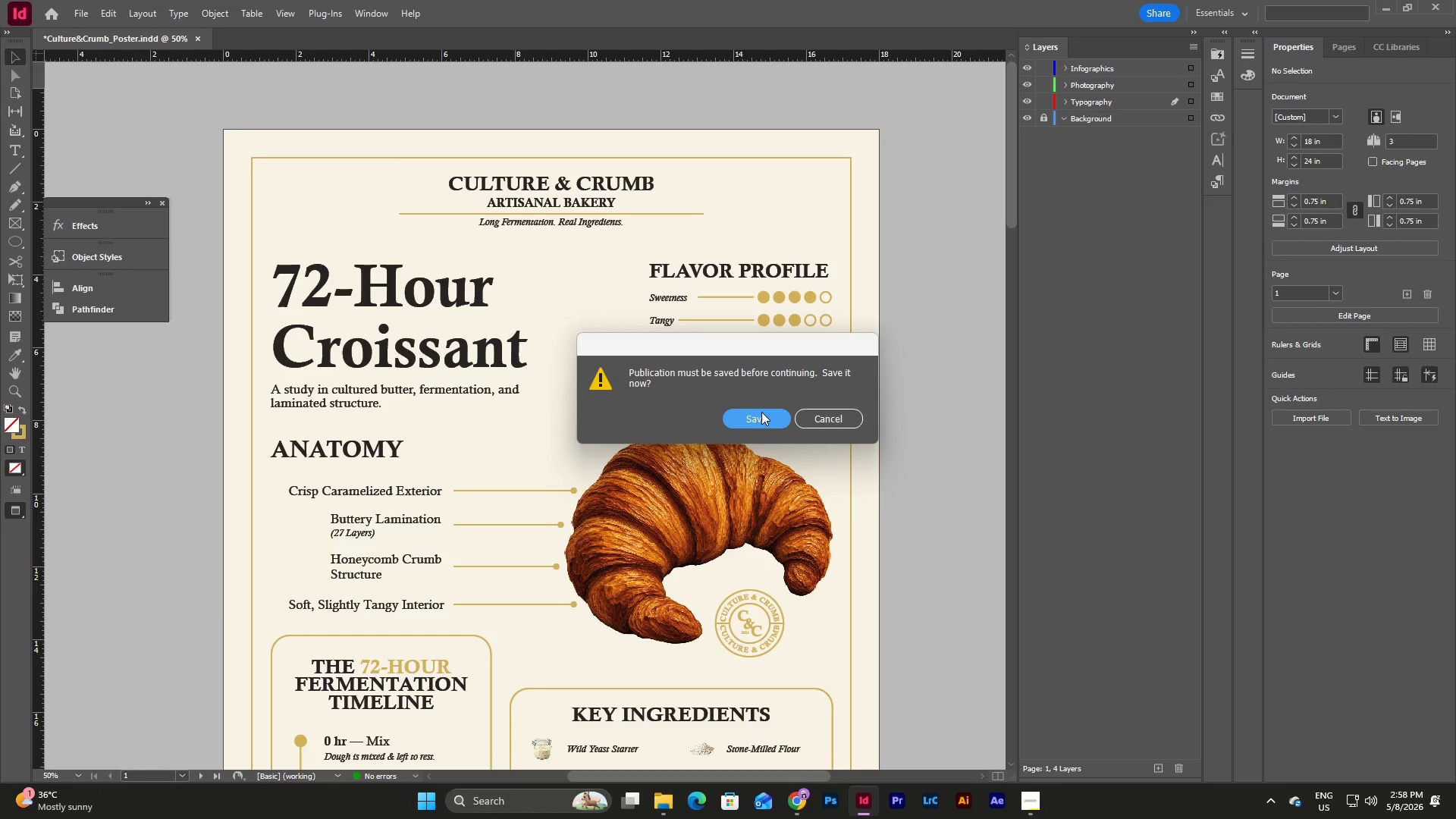 
left_click([764, 414])
 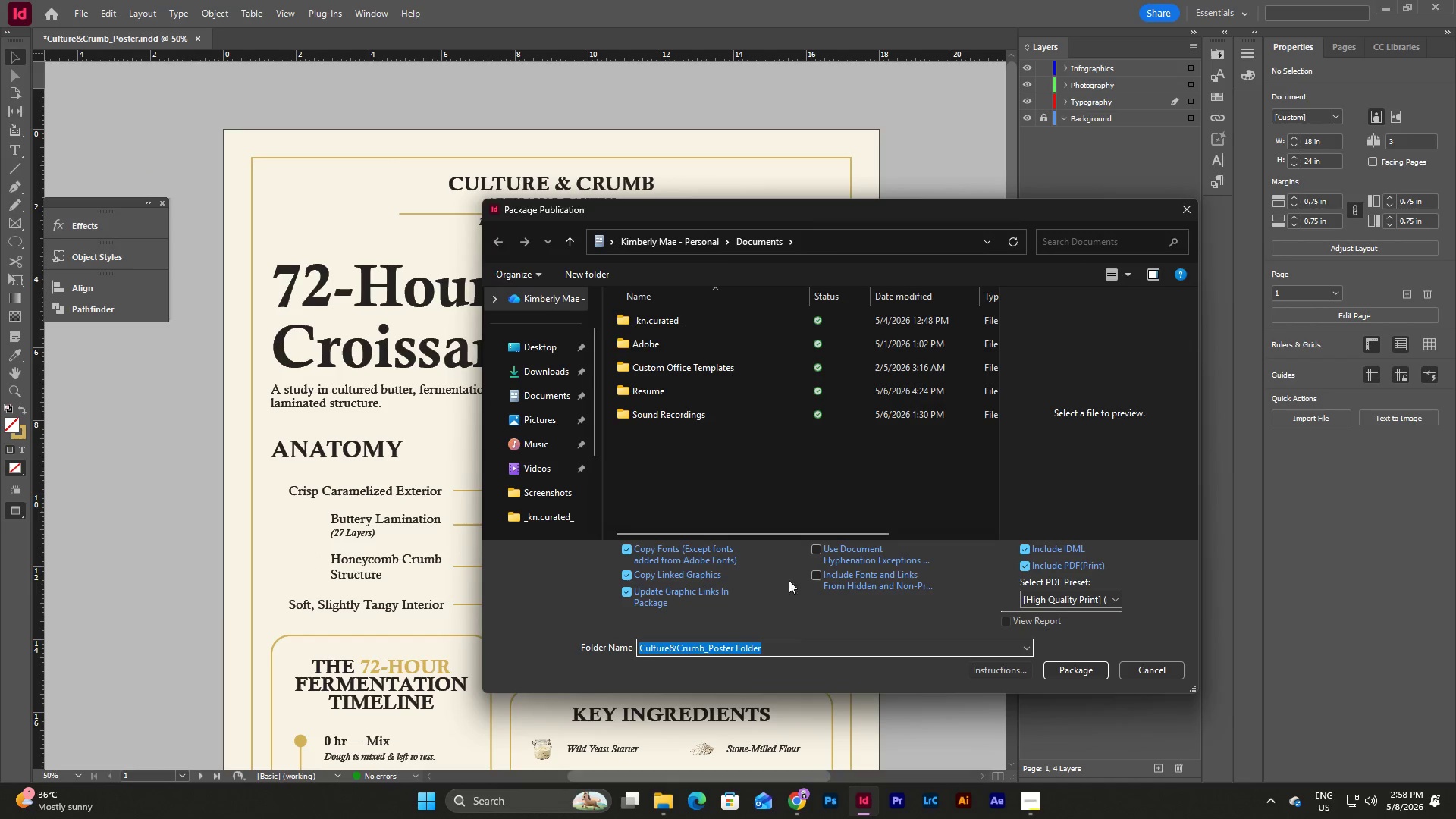 
left_click([763, 645])
 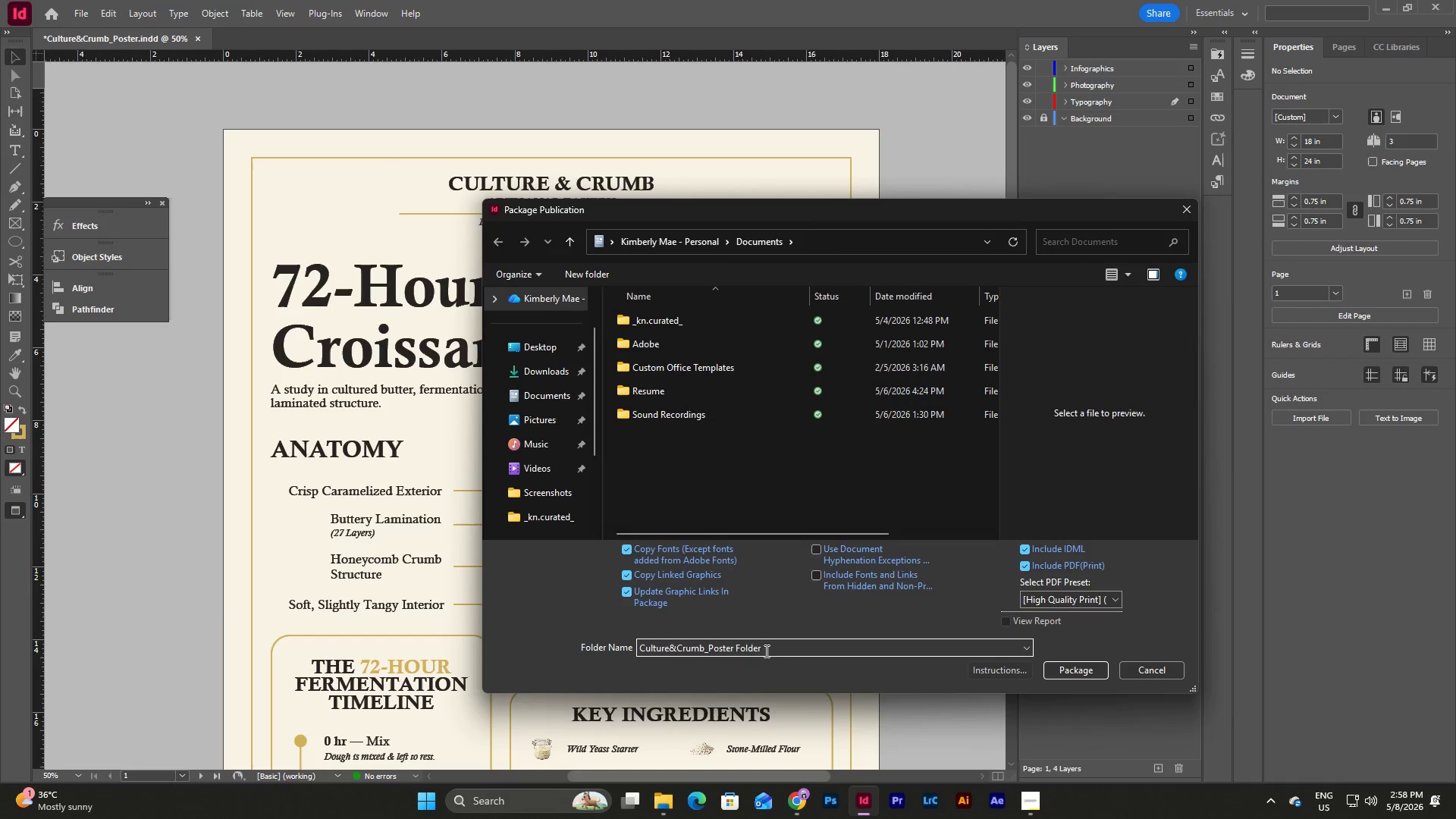 
left_click_drag(start_coordinate=[765, 651], to_coordinate=[734, 646])
 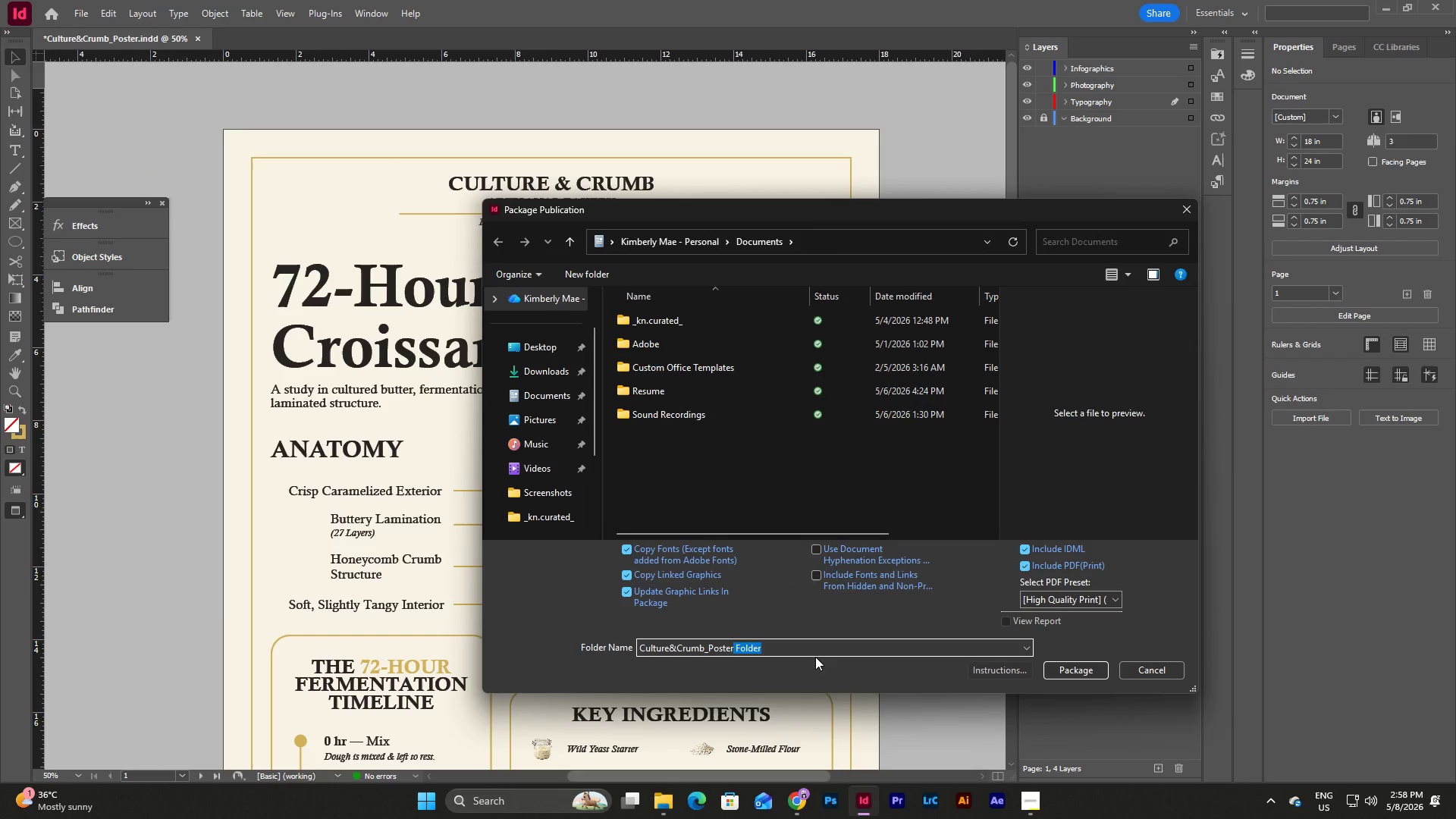 
type(_Package)
 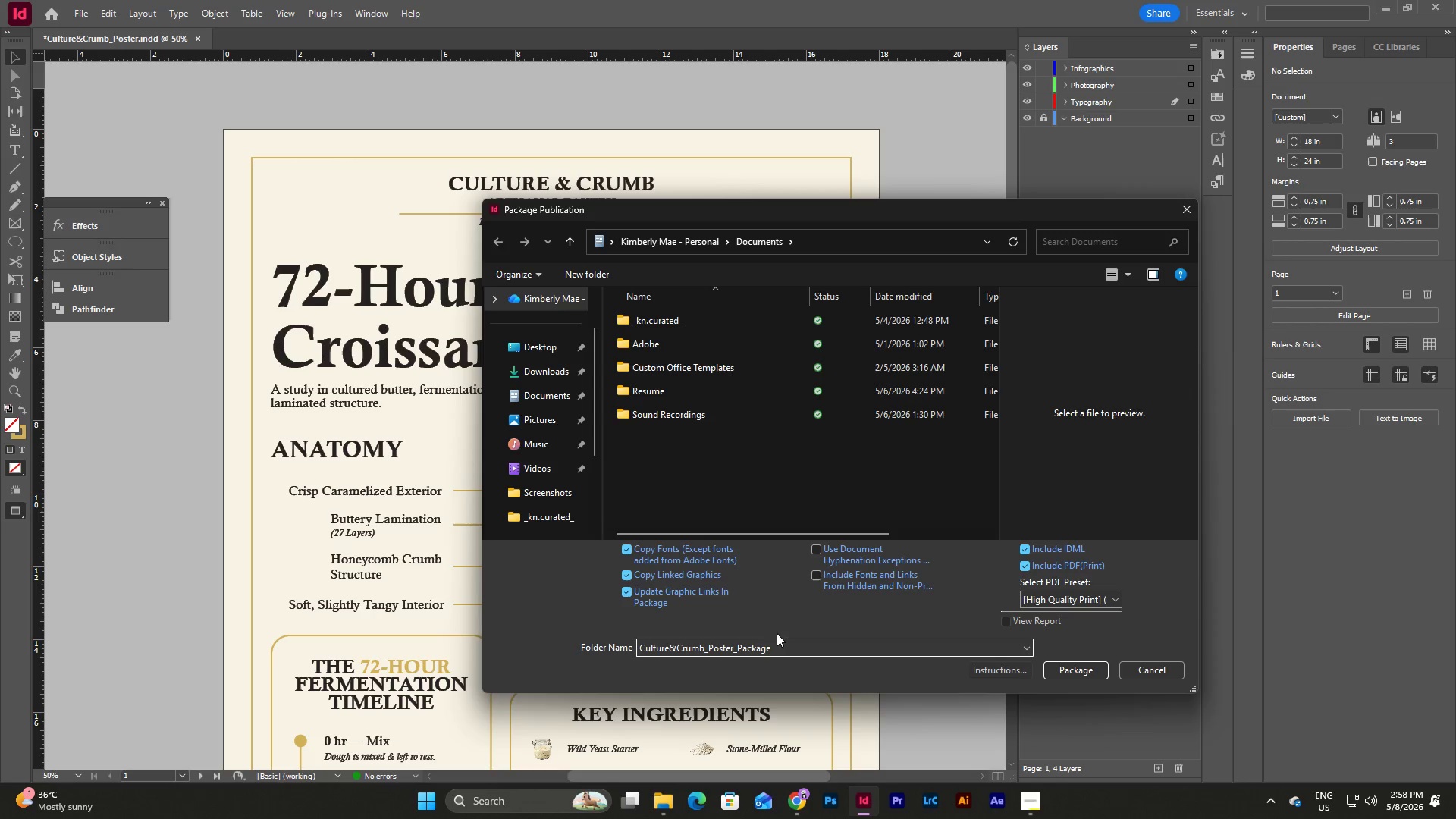 
left_click_drag(start_coordinate=[779, 645], to_coordinate=[501, 647])
 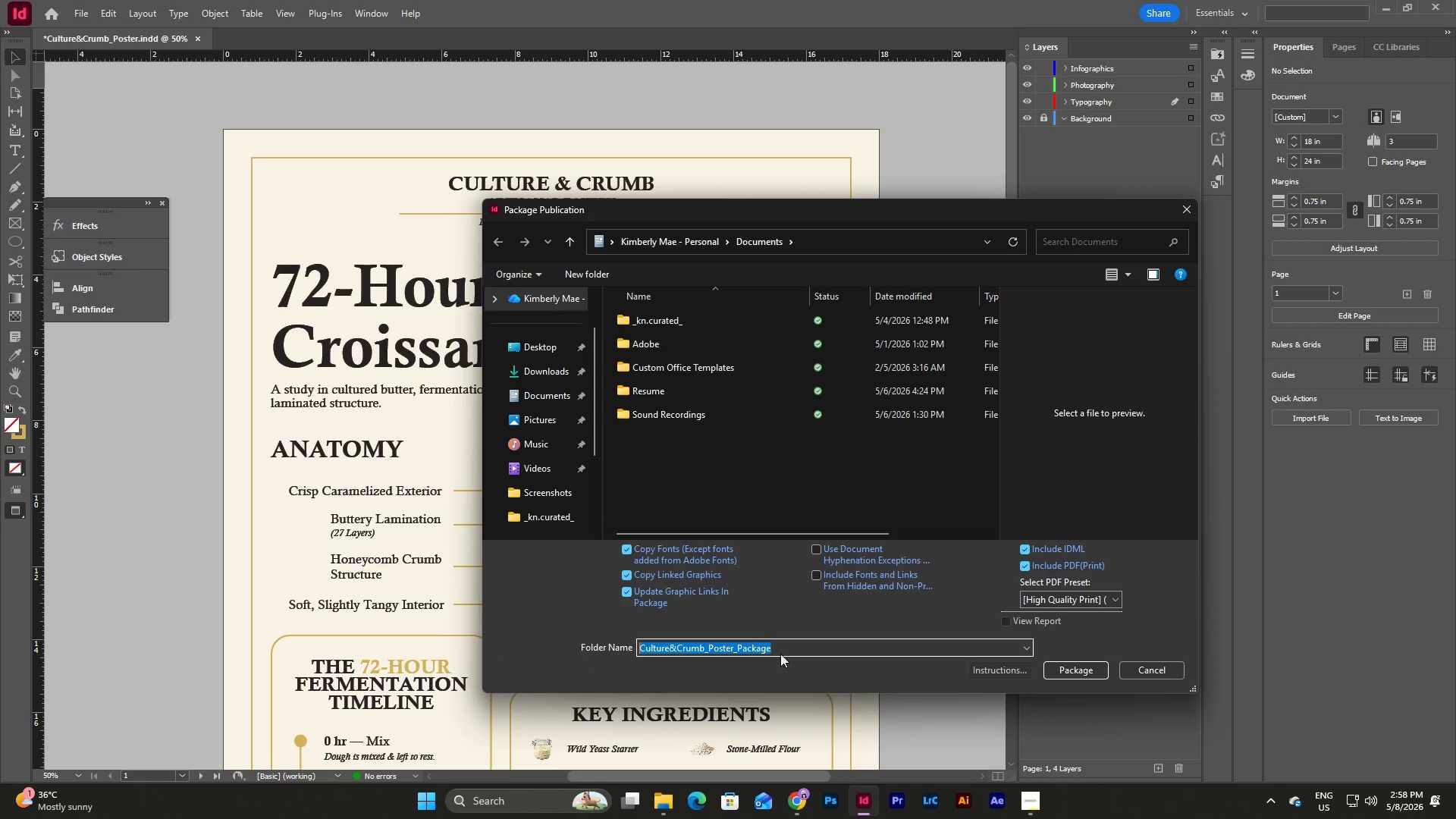 
key(Control+C)
 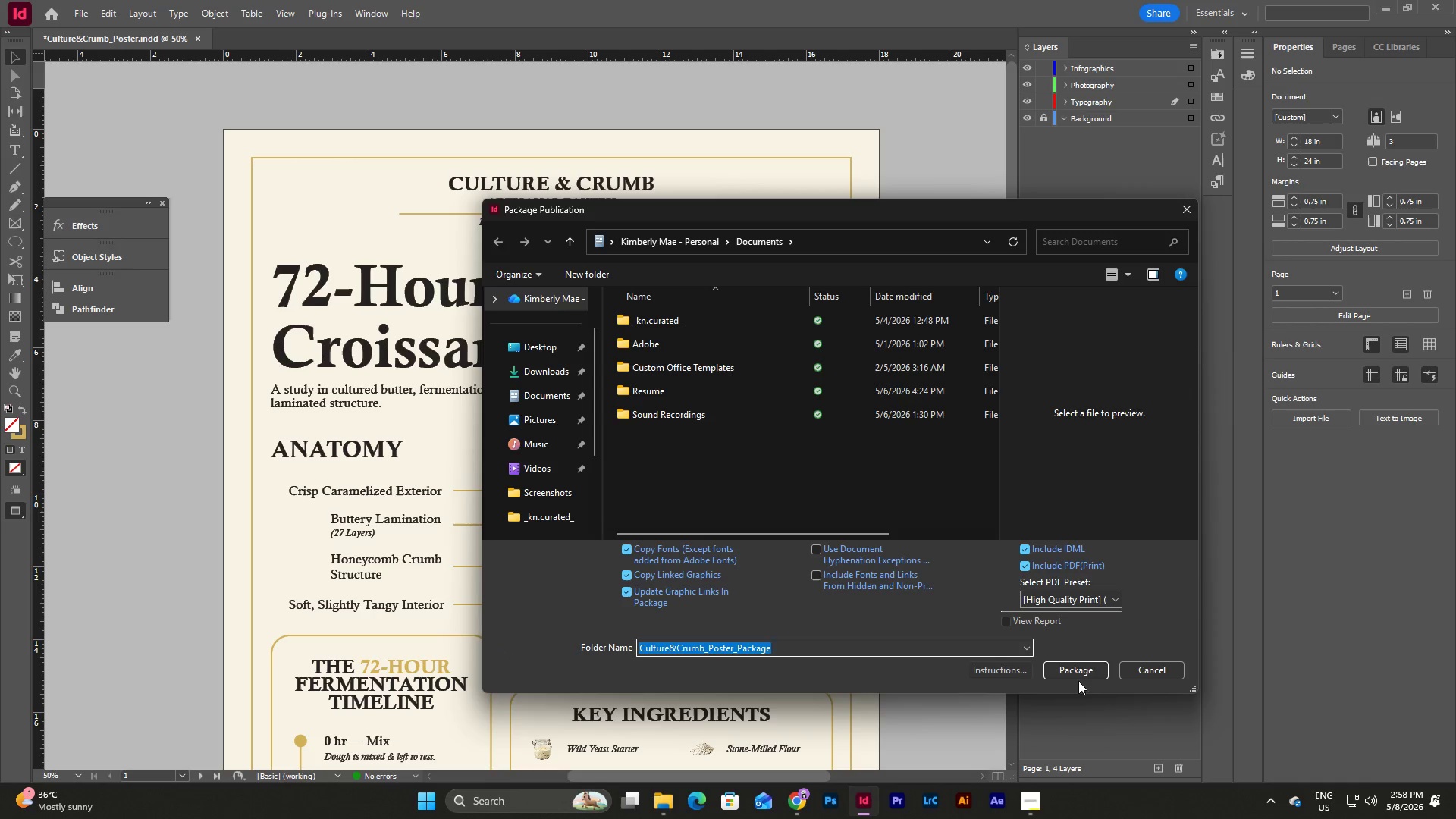 
left_click([1081, 676])
 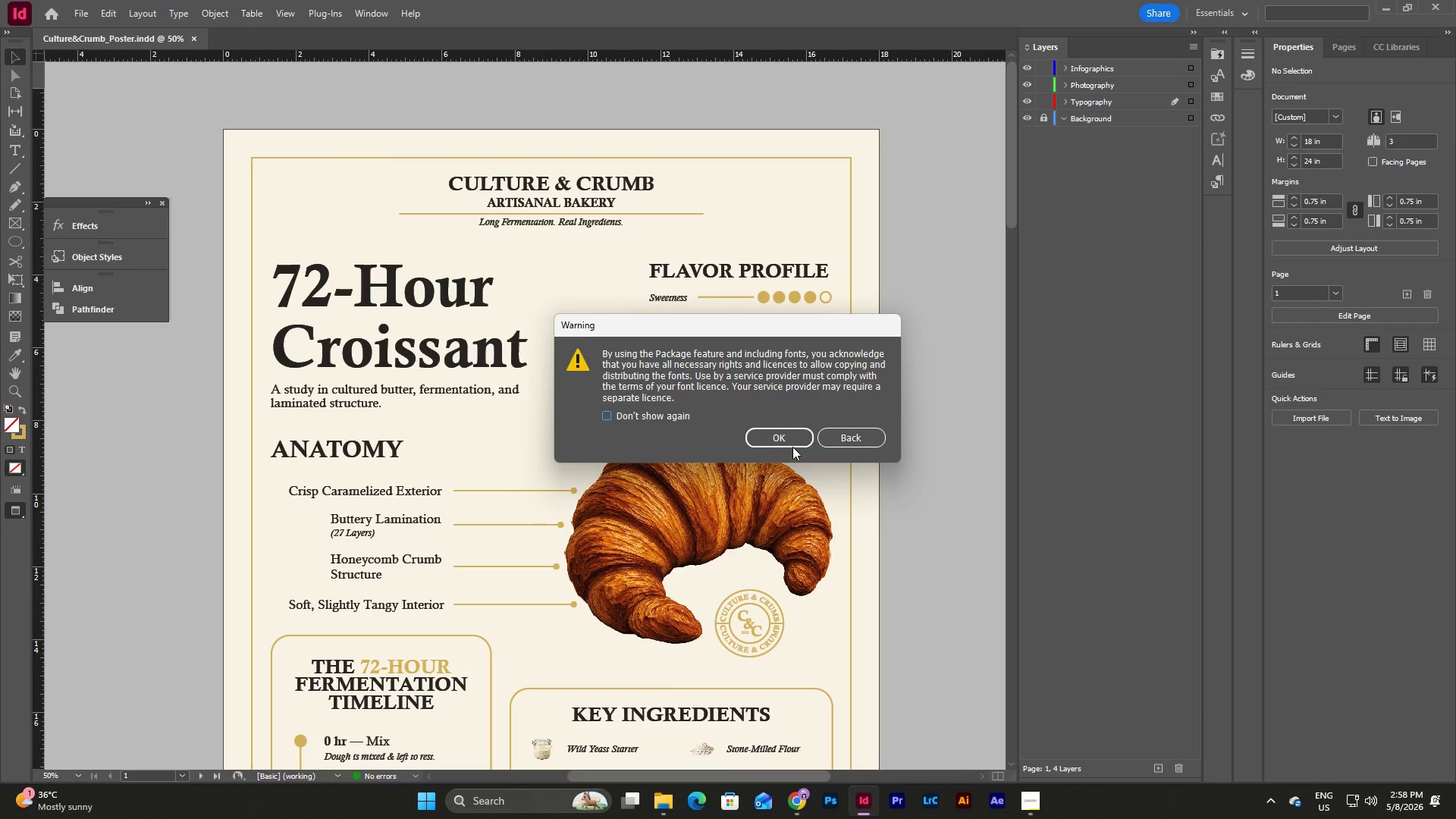 
left_click([795, 433])
 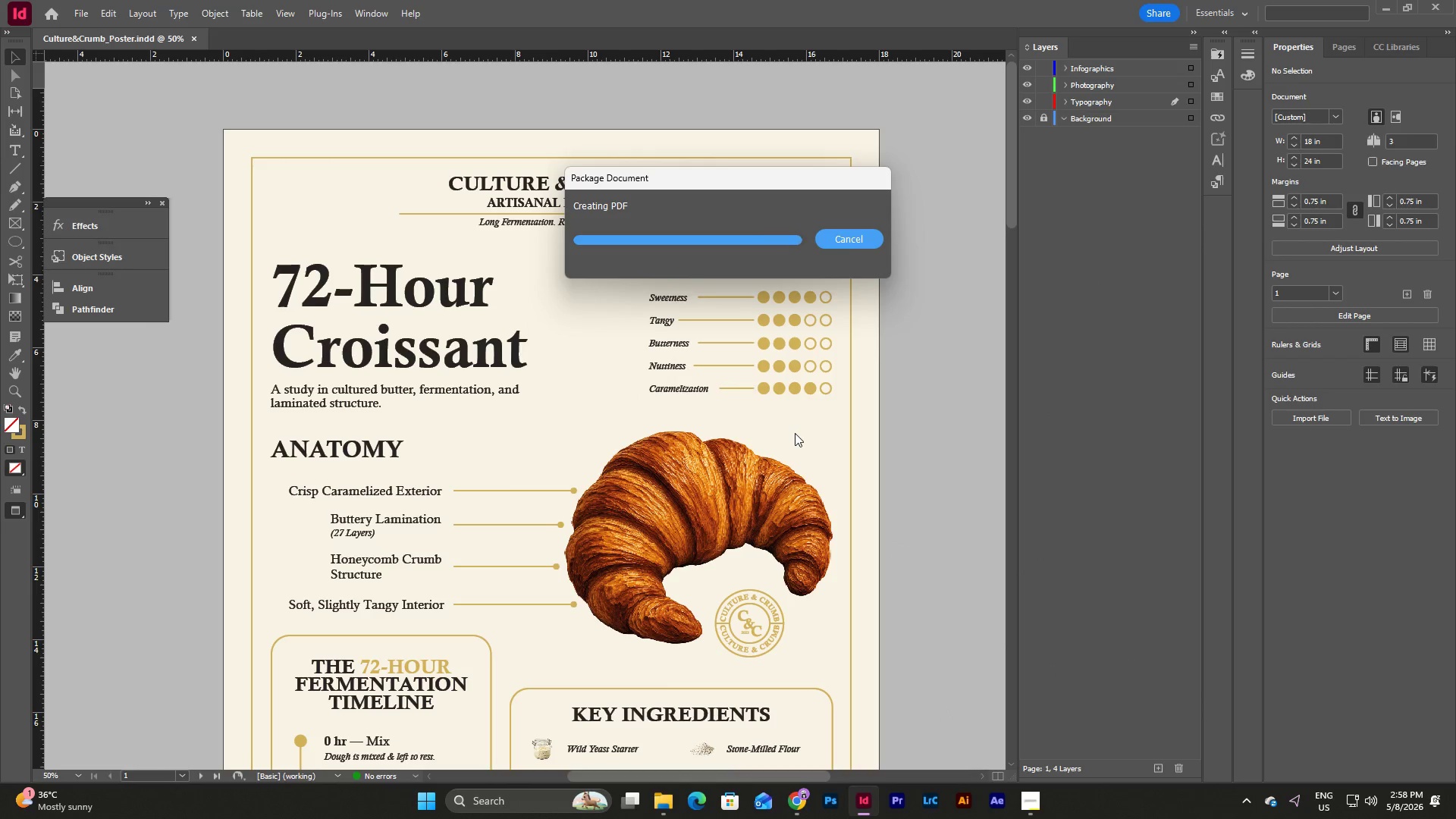 
wait(7.06)
 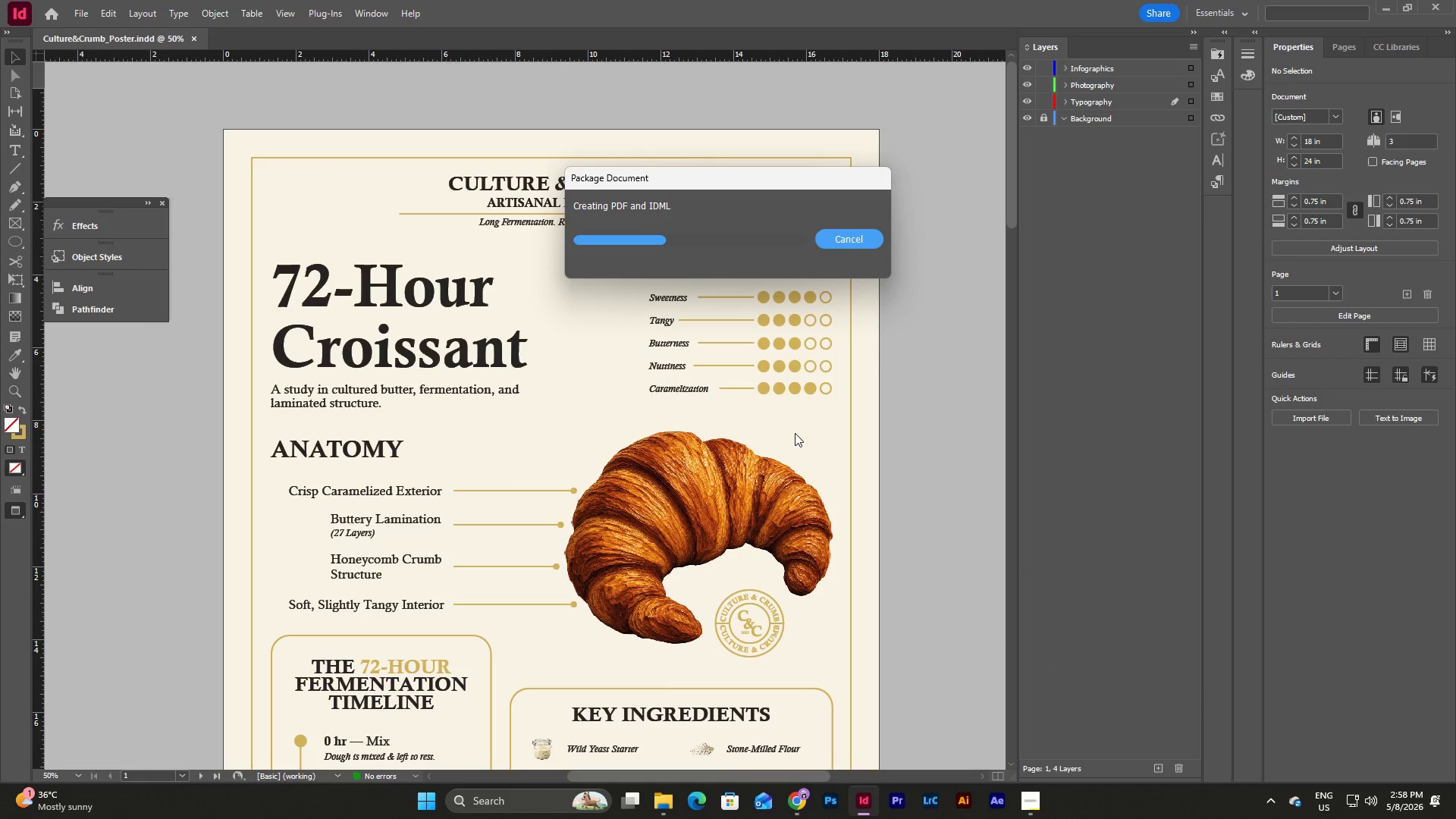 
left_click([667, 808])
 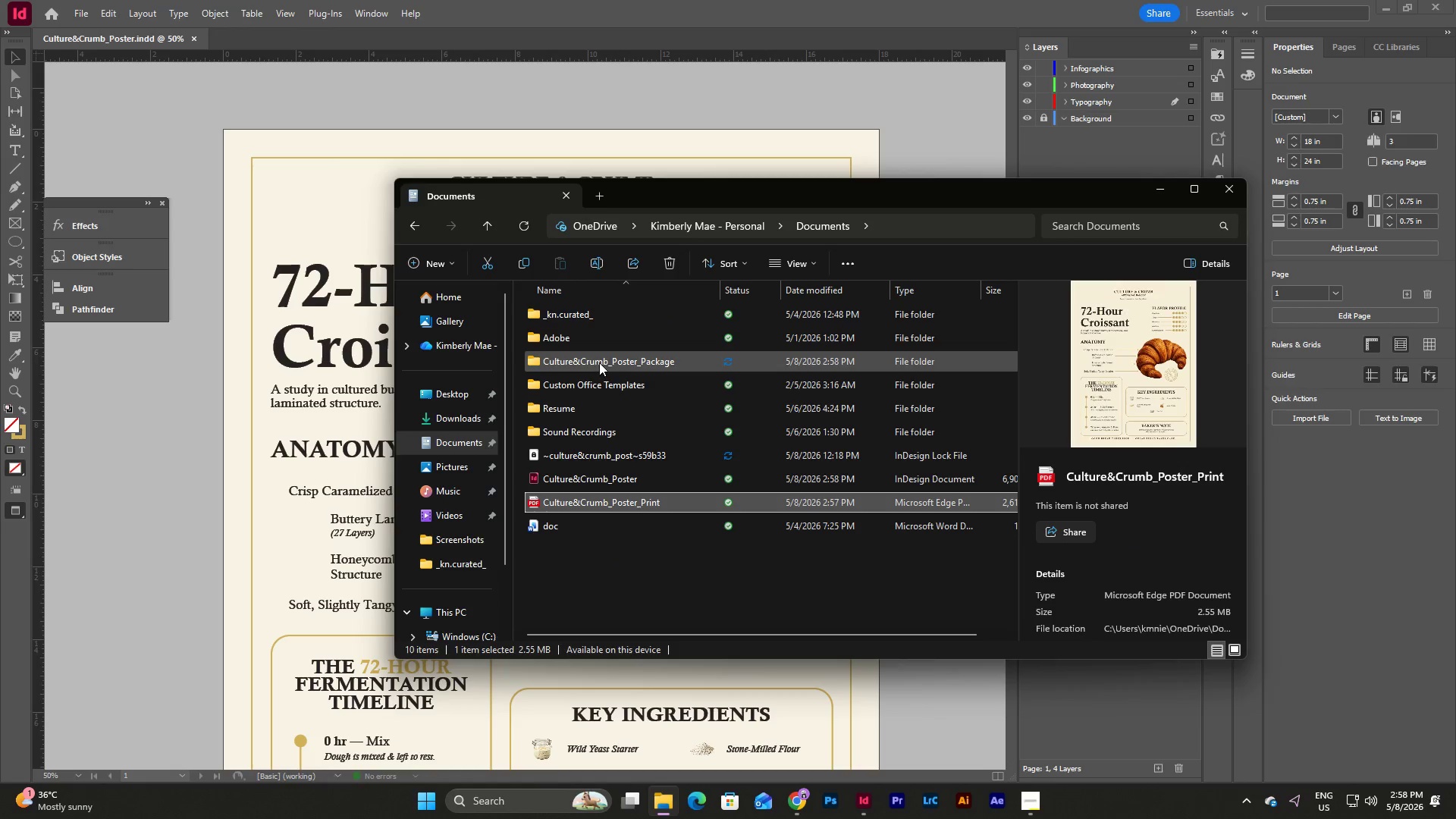 
double_click([600, 362])
 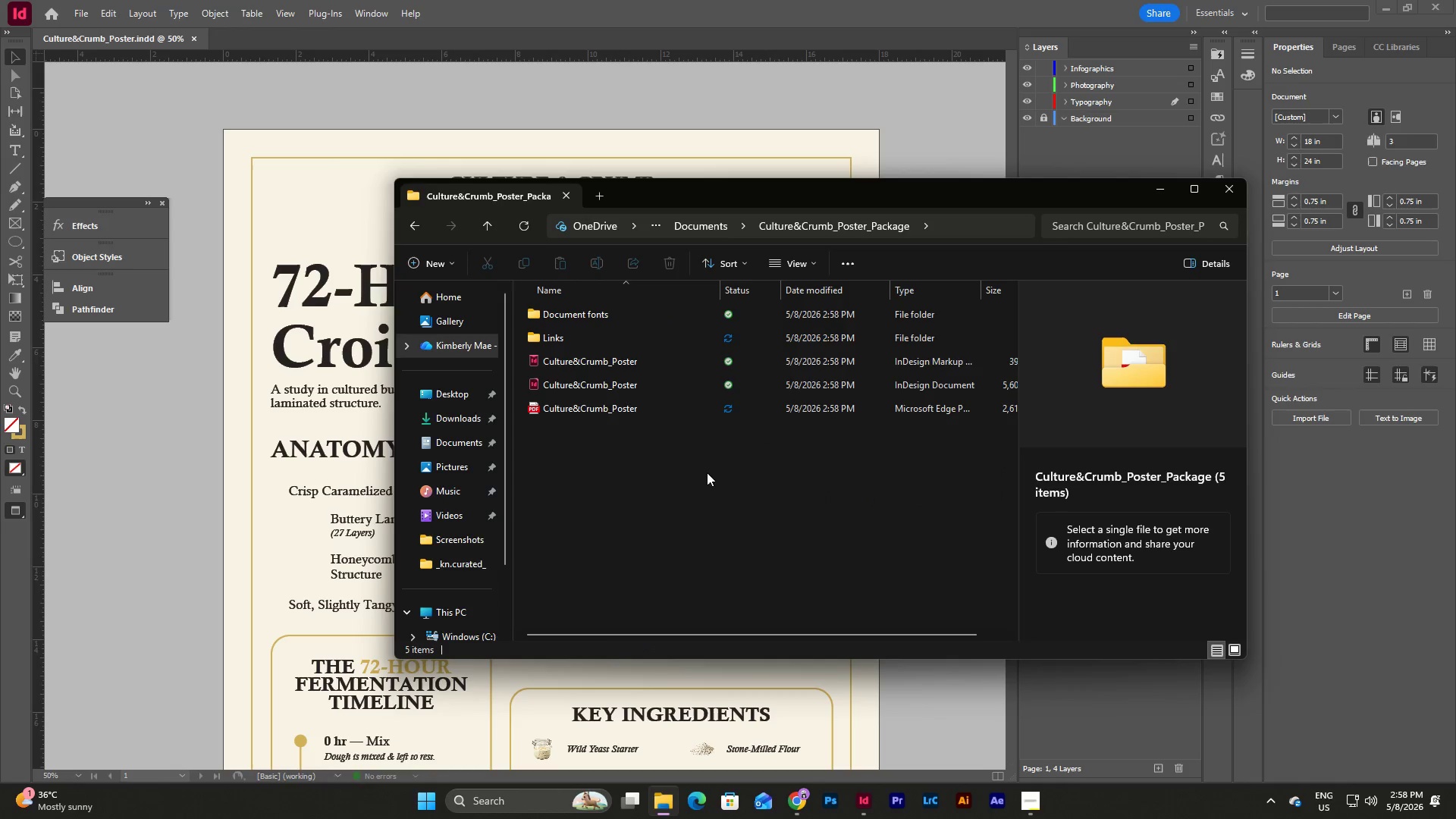 
left_click([708, 491])
 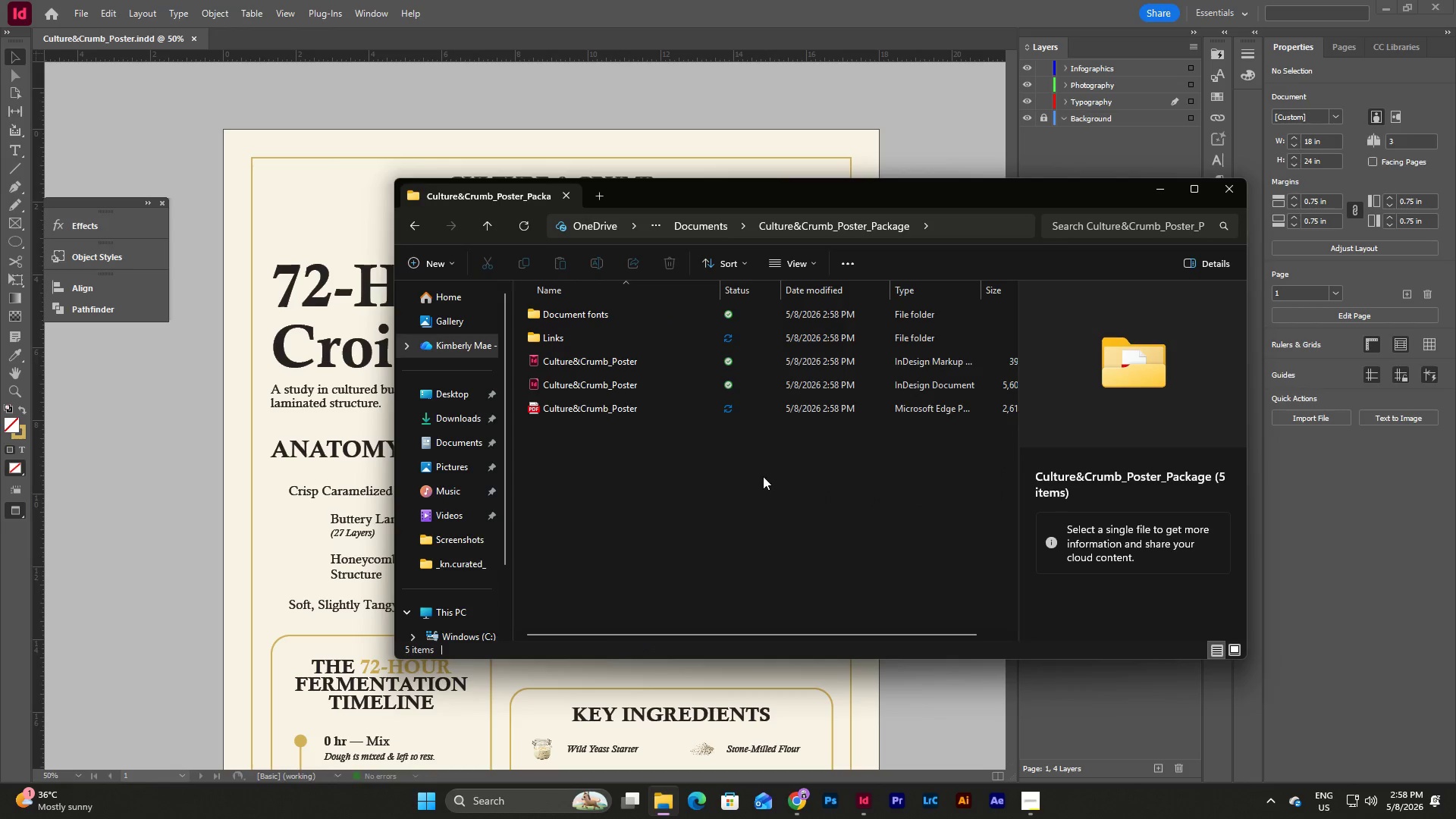 
left_click_drag(start_coordinate=[763, 476], to_coordinate=[582, 315])
 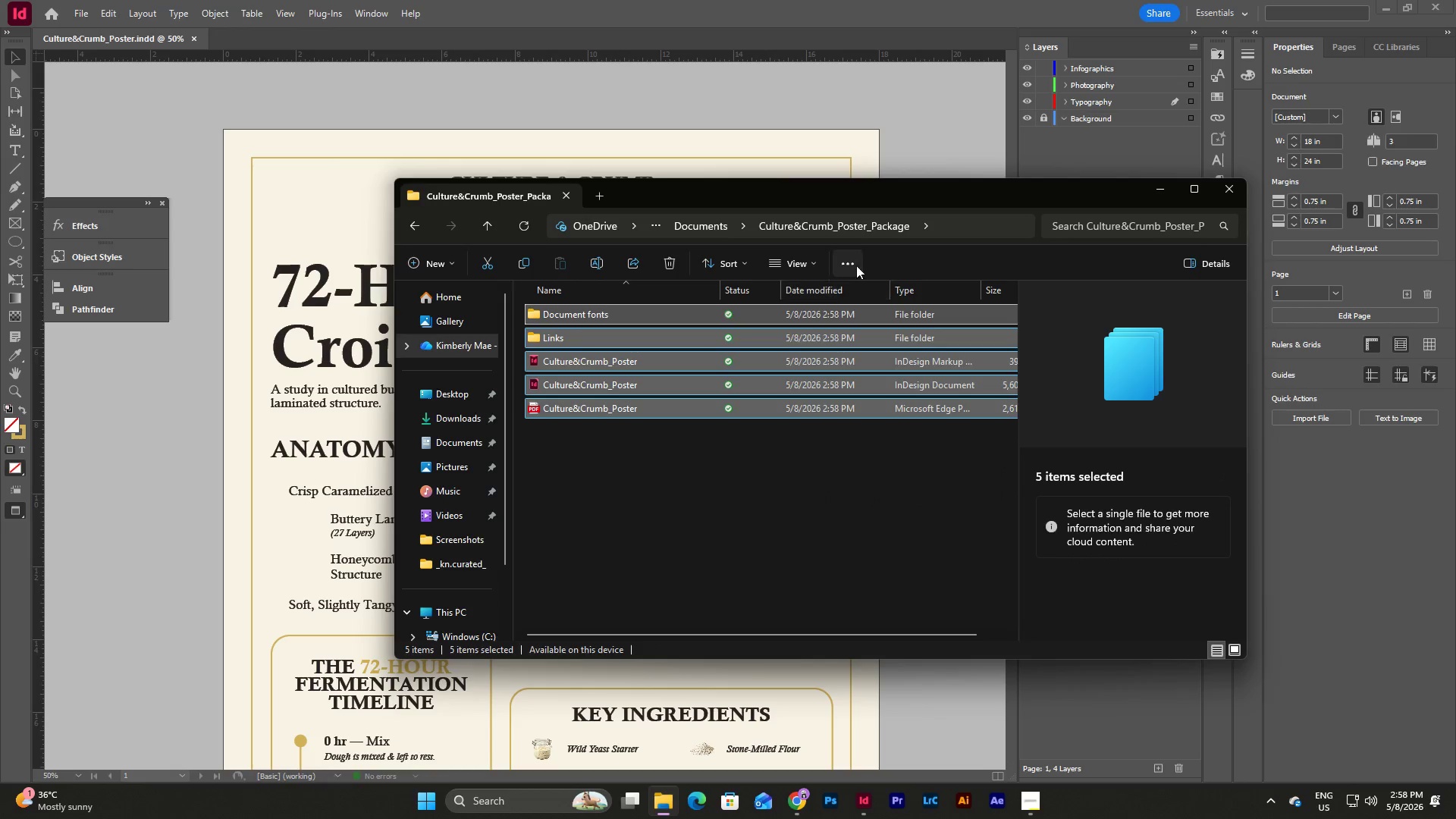 
left_click([852, 259])
 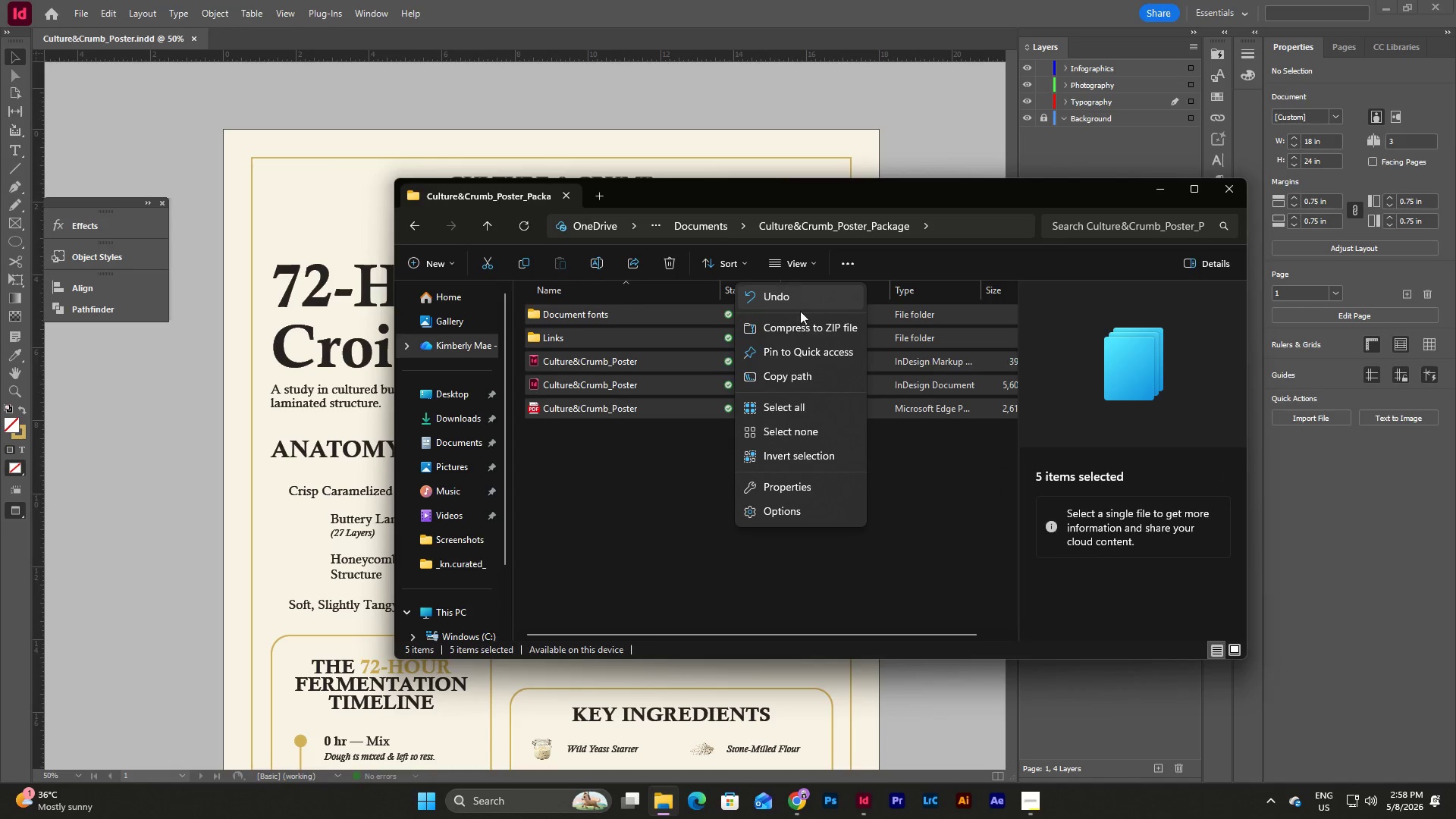 
left_click([792, 334])
 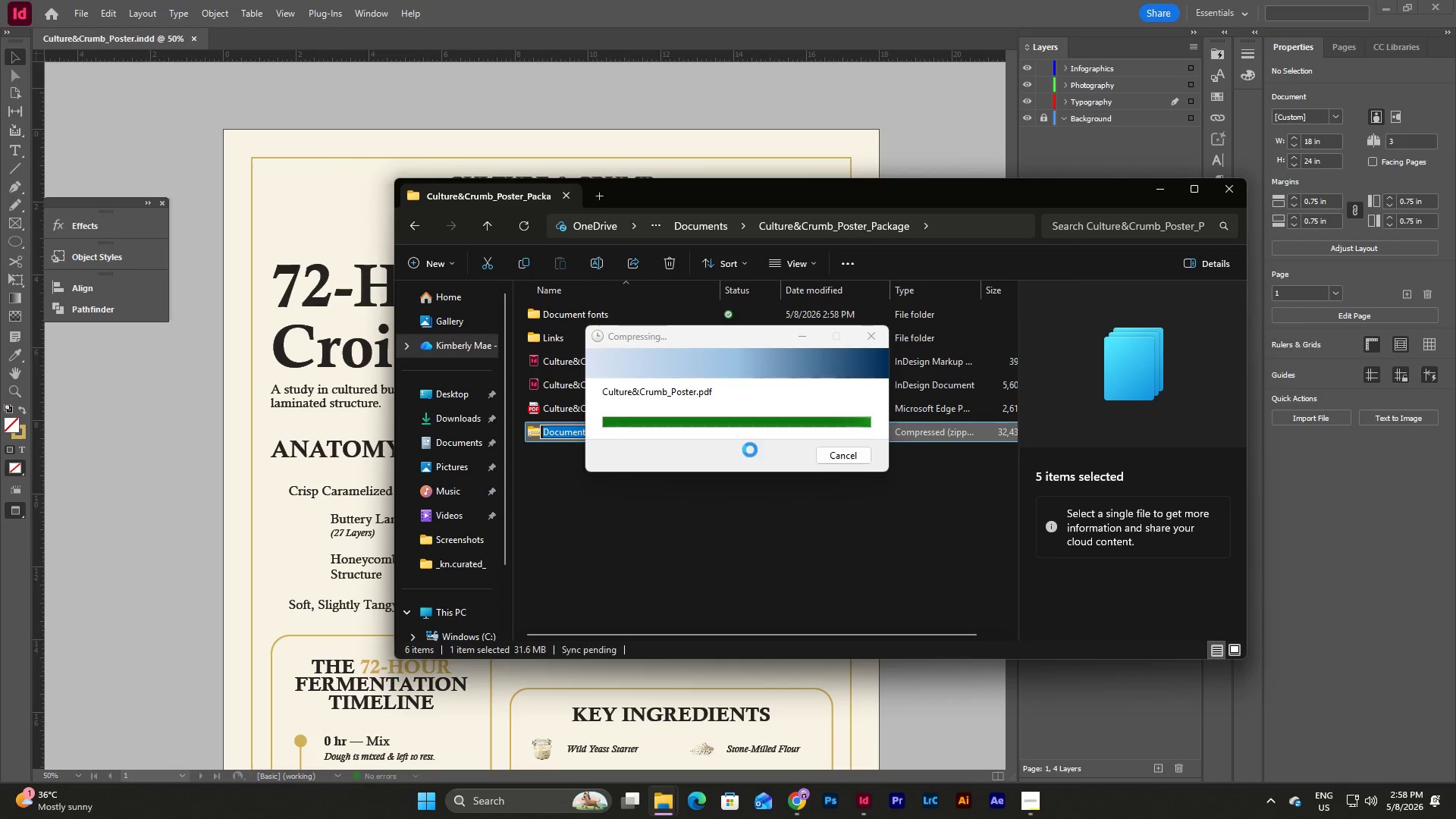 
key(Control+V)
 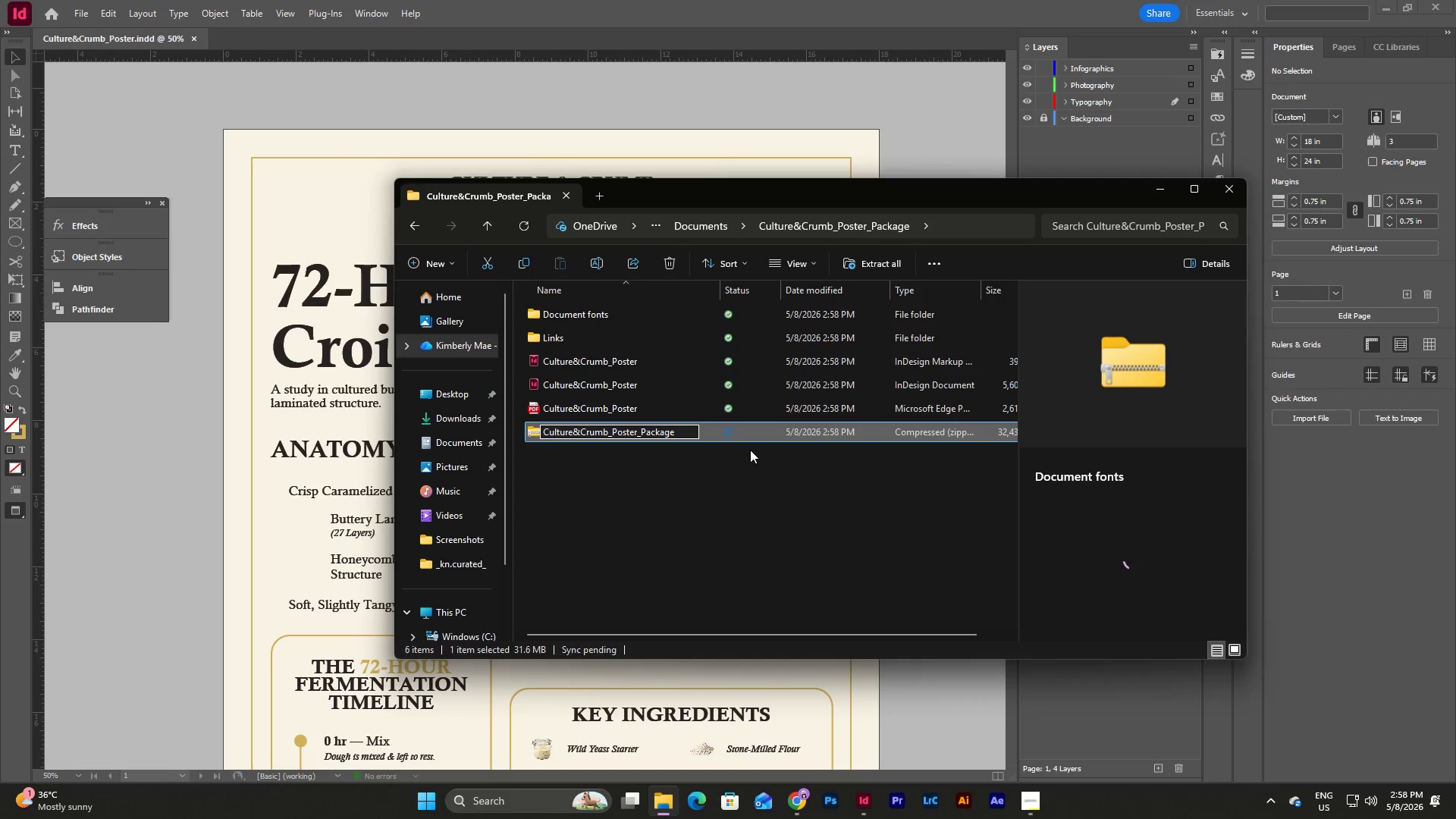 
key(NumpadEnter)
 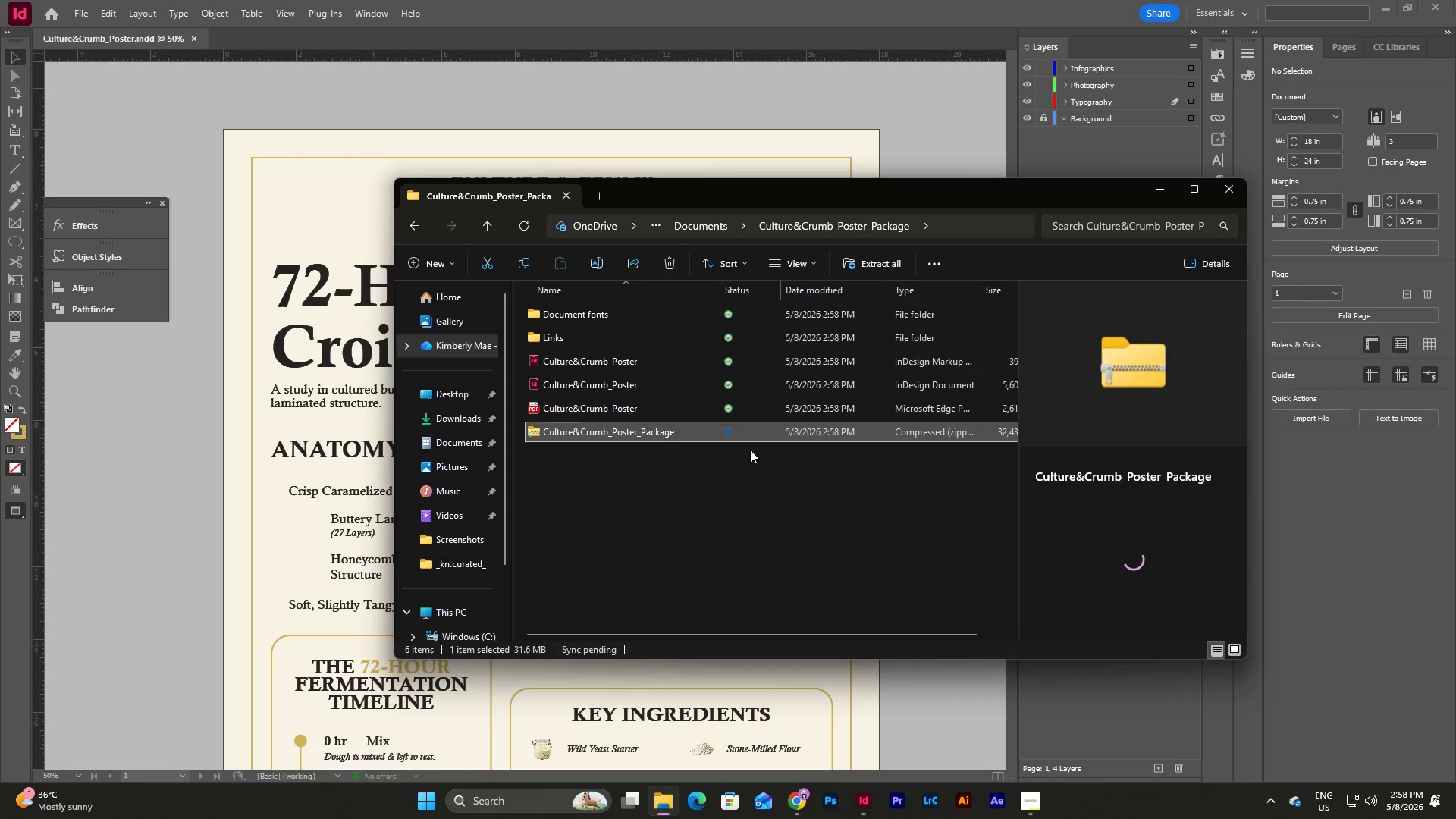 
left_click([744, 517])
 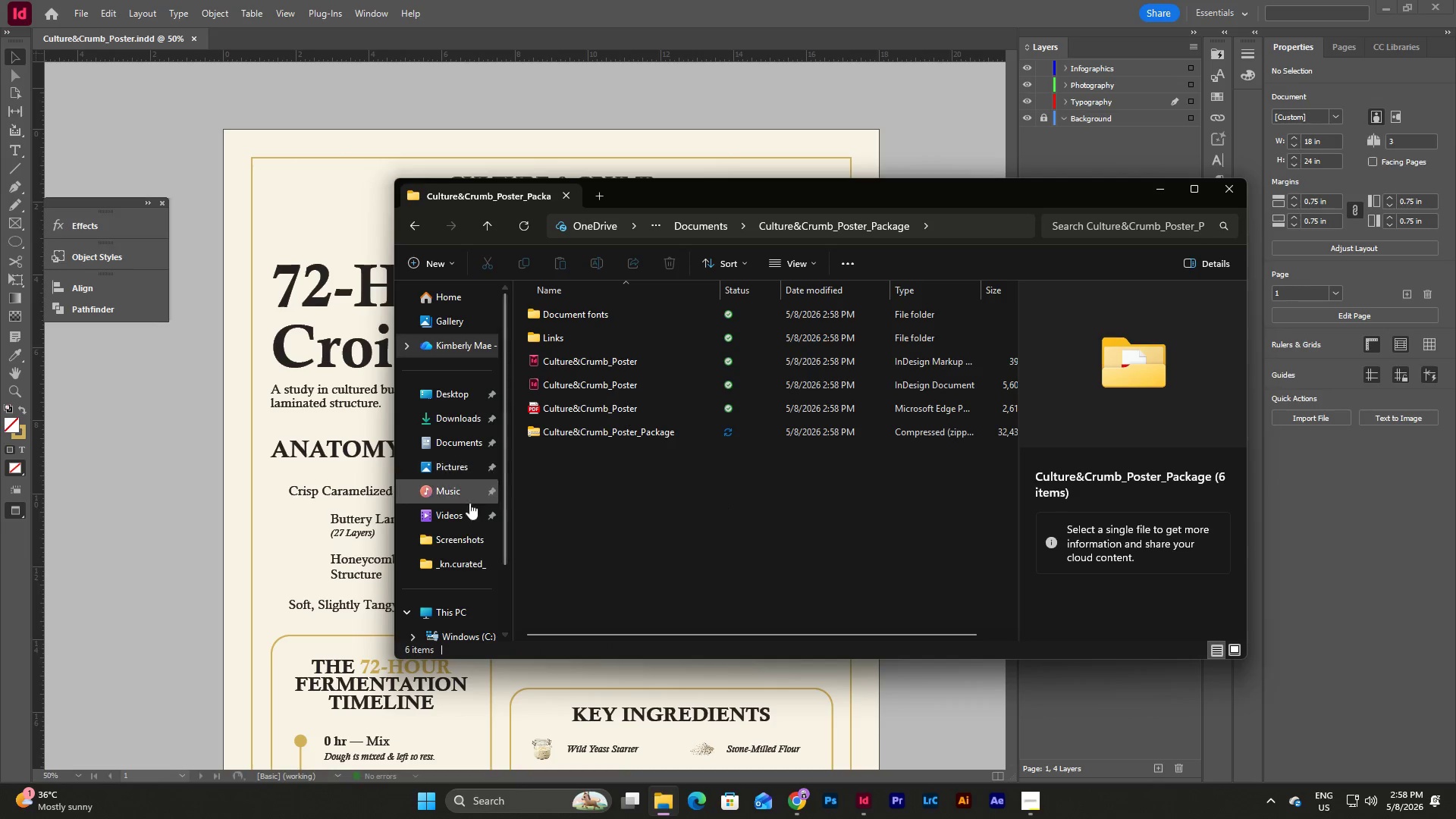 
left_click([466, 536])
 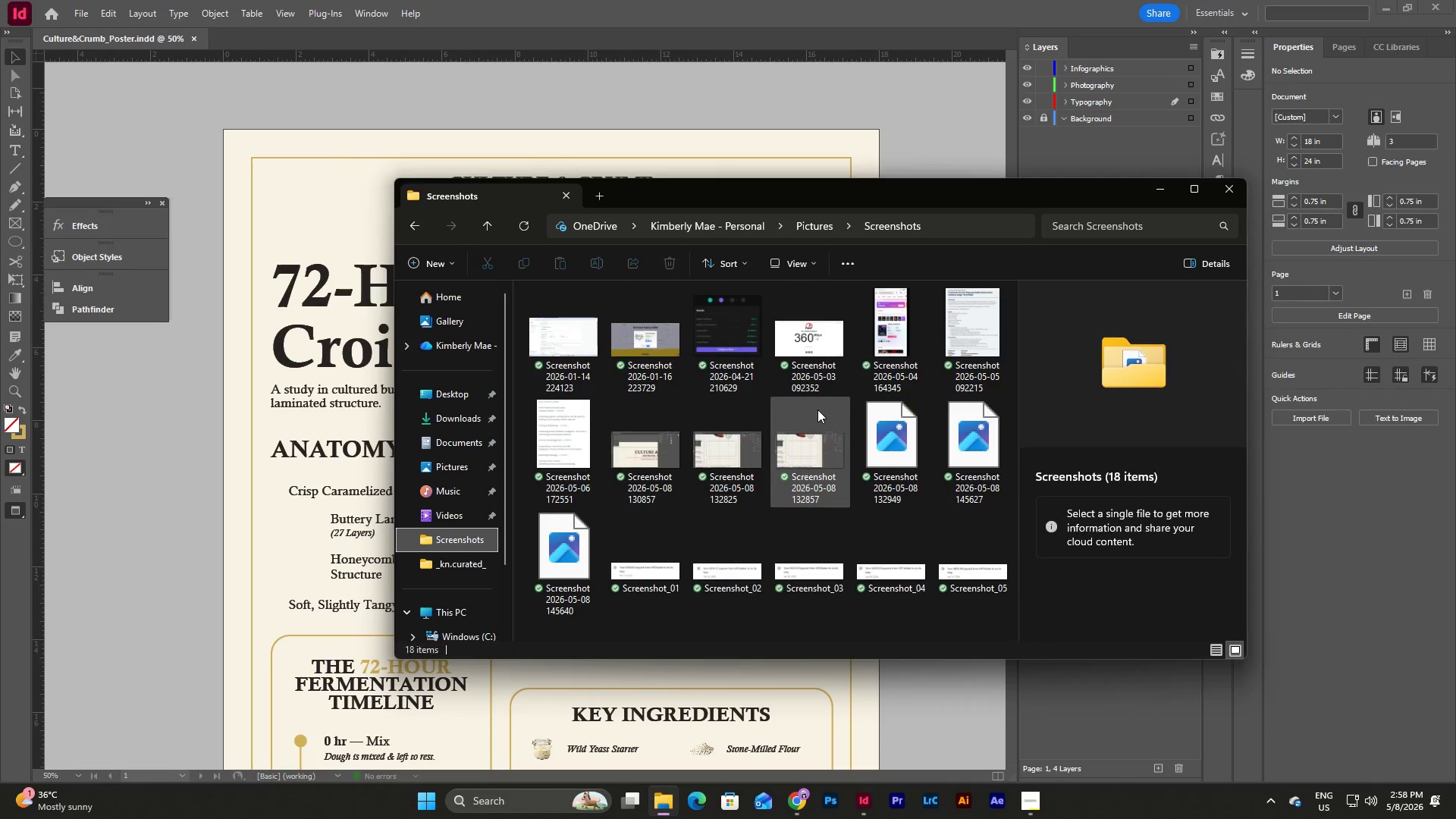 
scroll: coordinate [947, 494], scroll_direction: down, amount: 8.0
 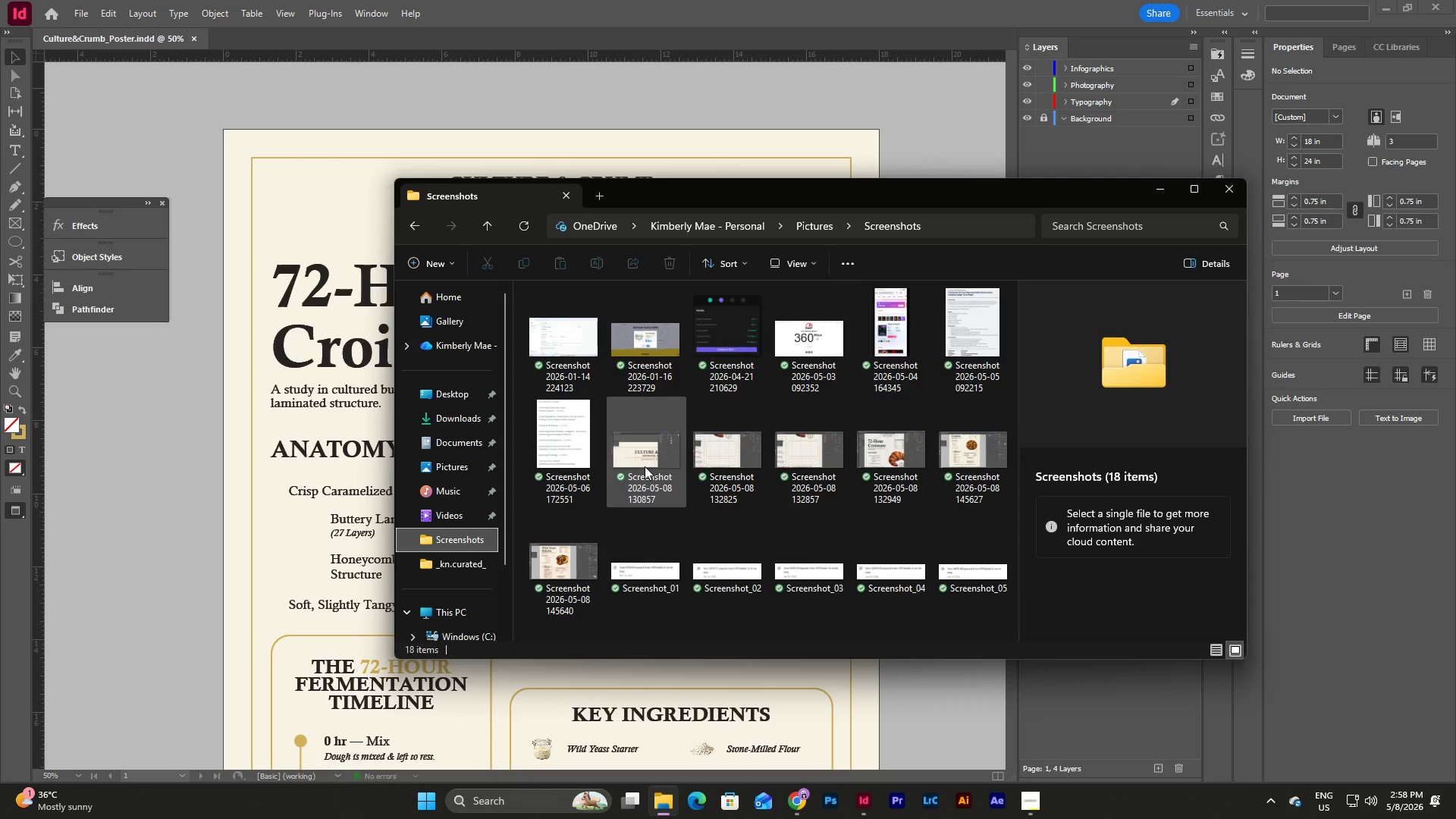 
left_click([656, 457])
 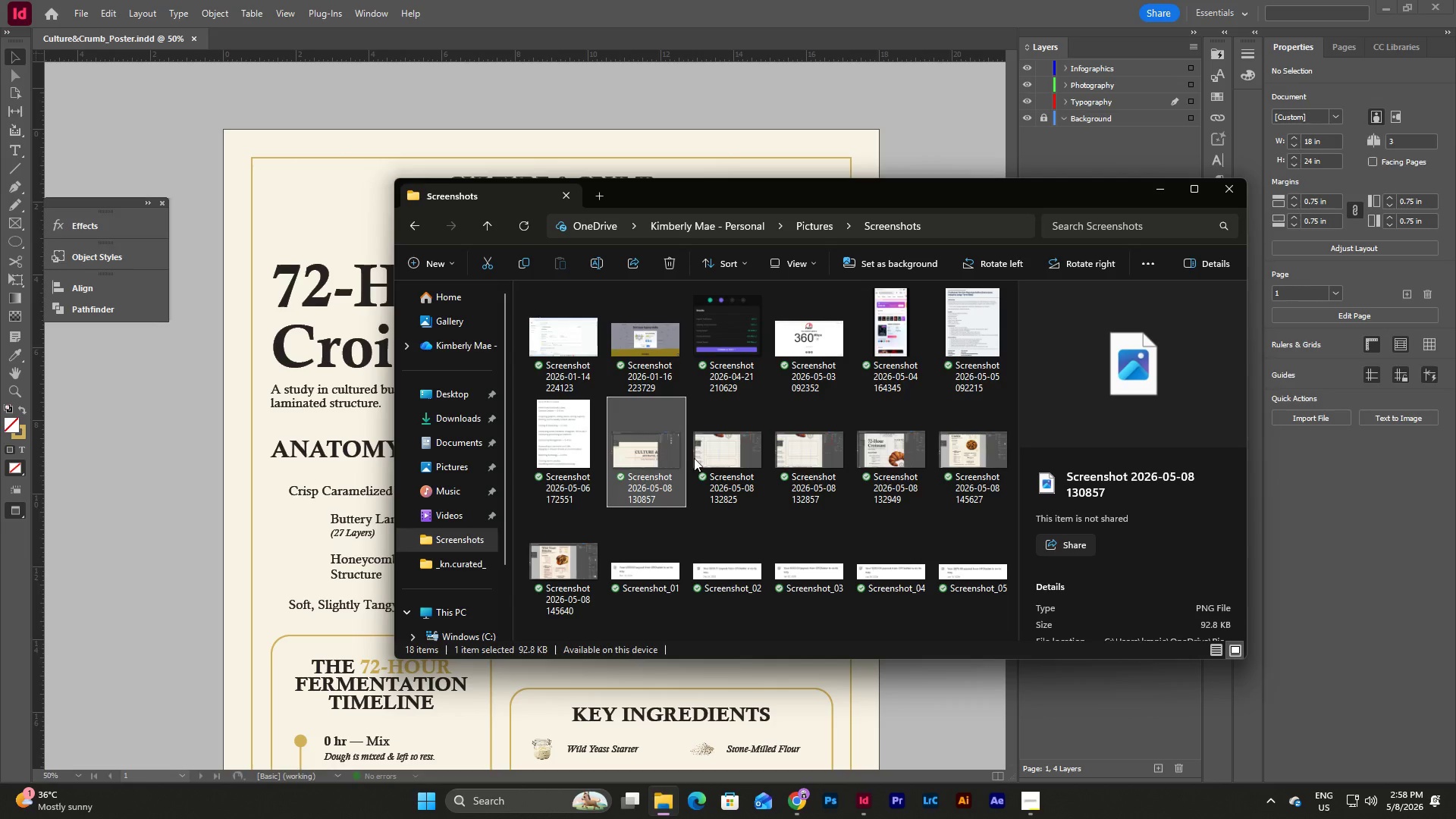 
left_click([746, 463])
 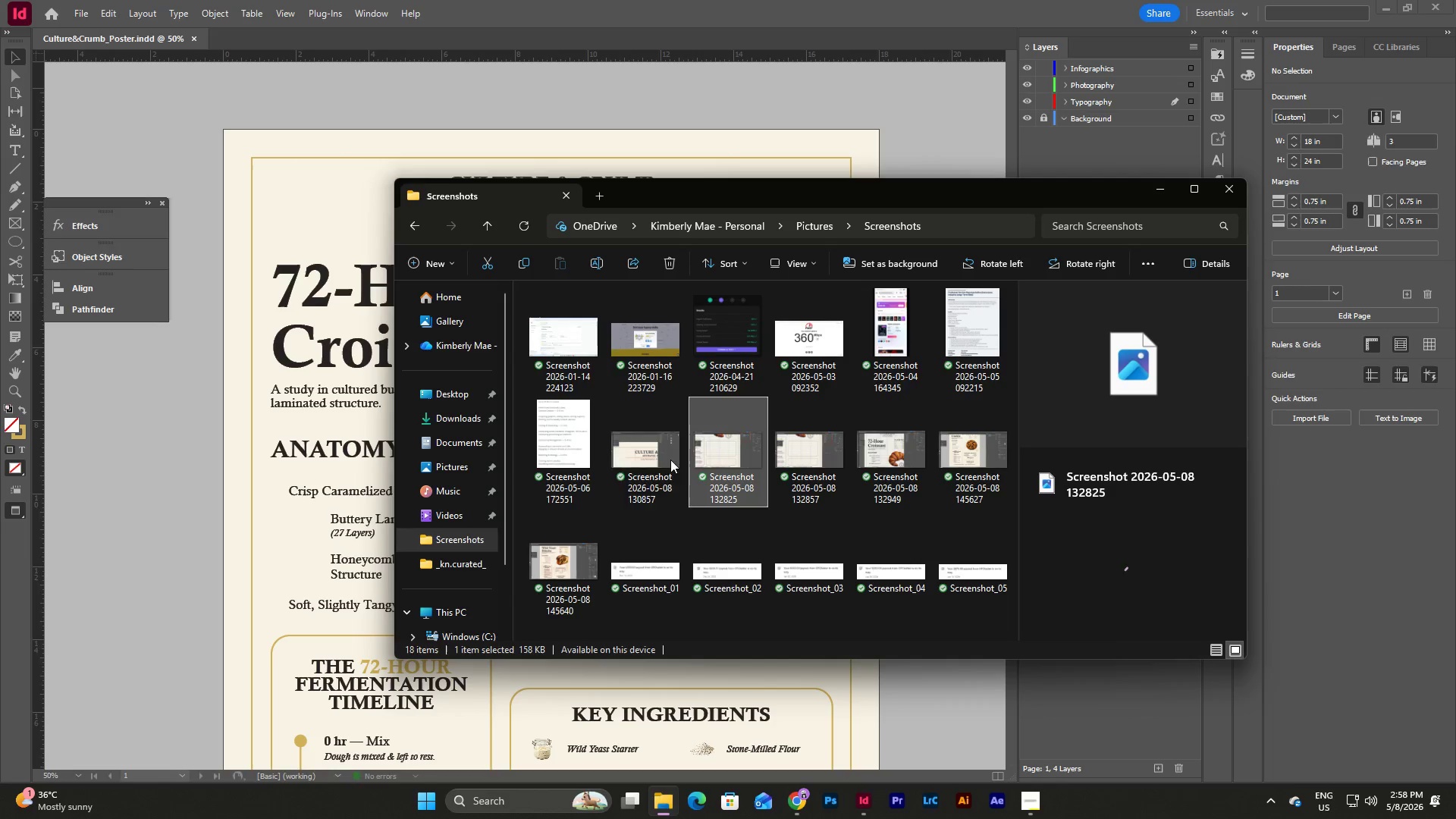 
left_click([658, 457])
 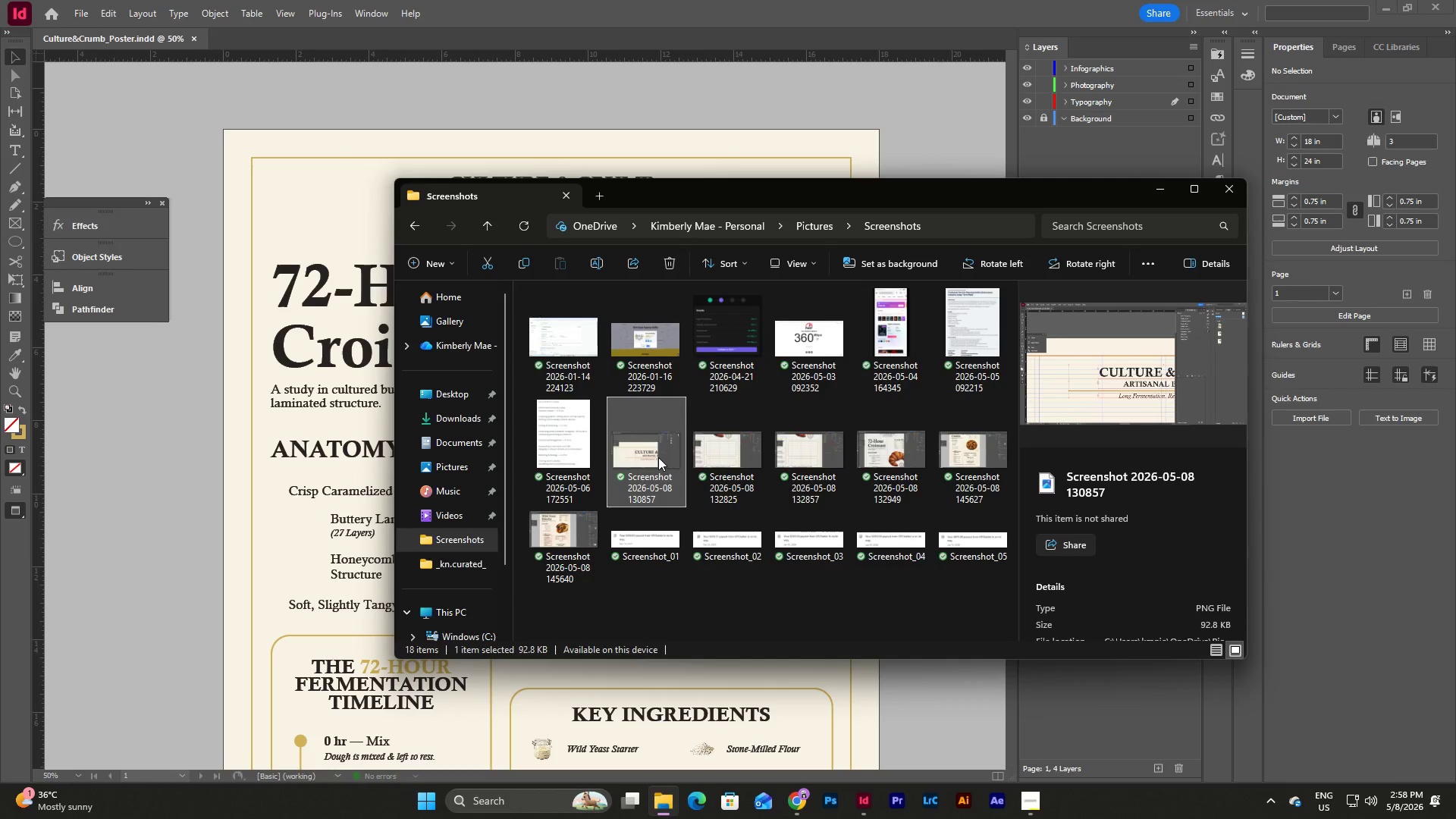 
double_click([658, 457])
 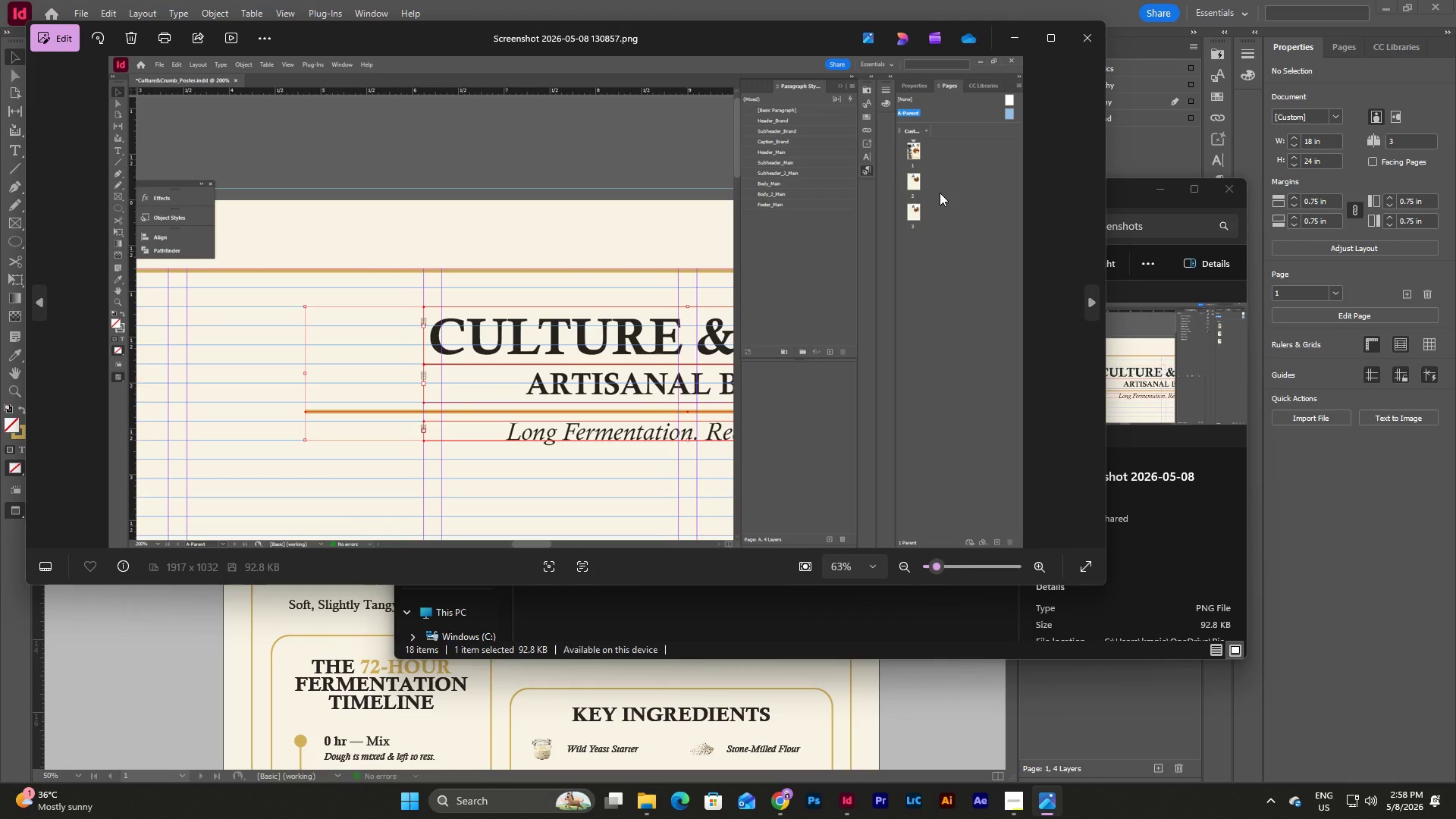 
wait(5.78)
 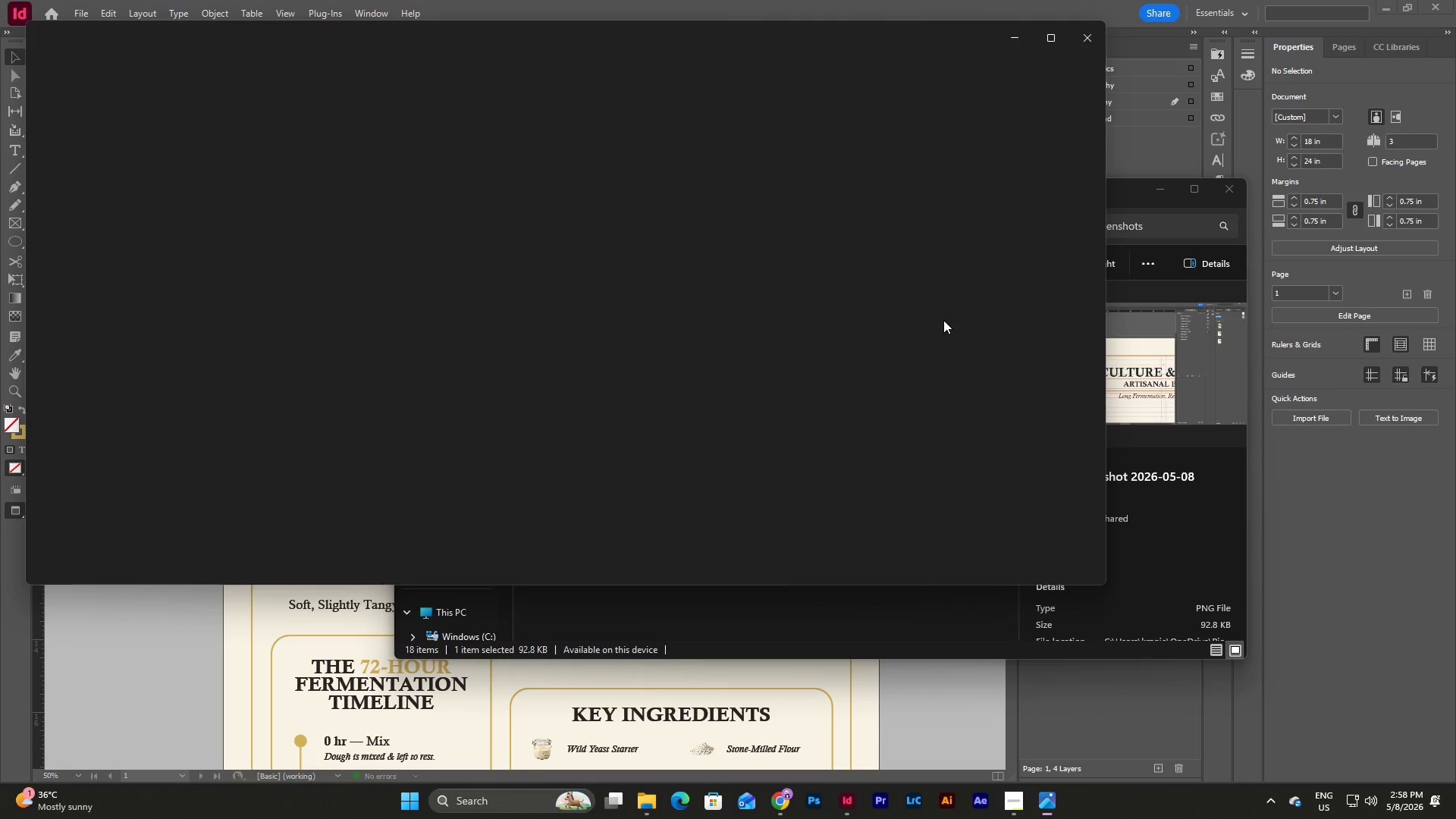 
left_click([1085, 37])
 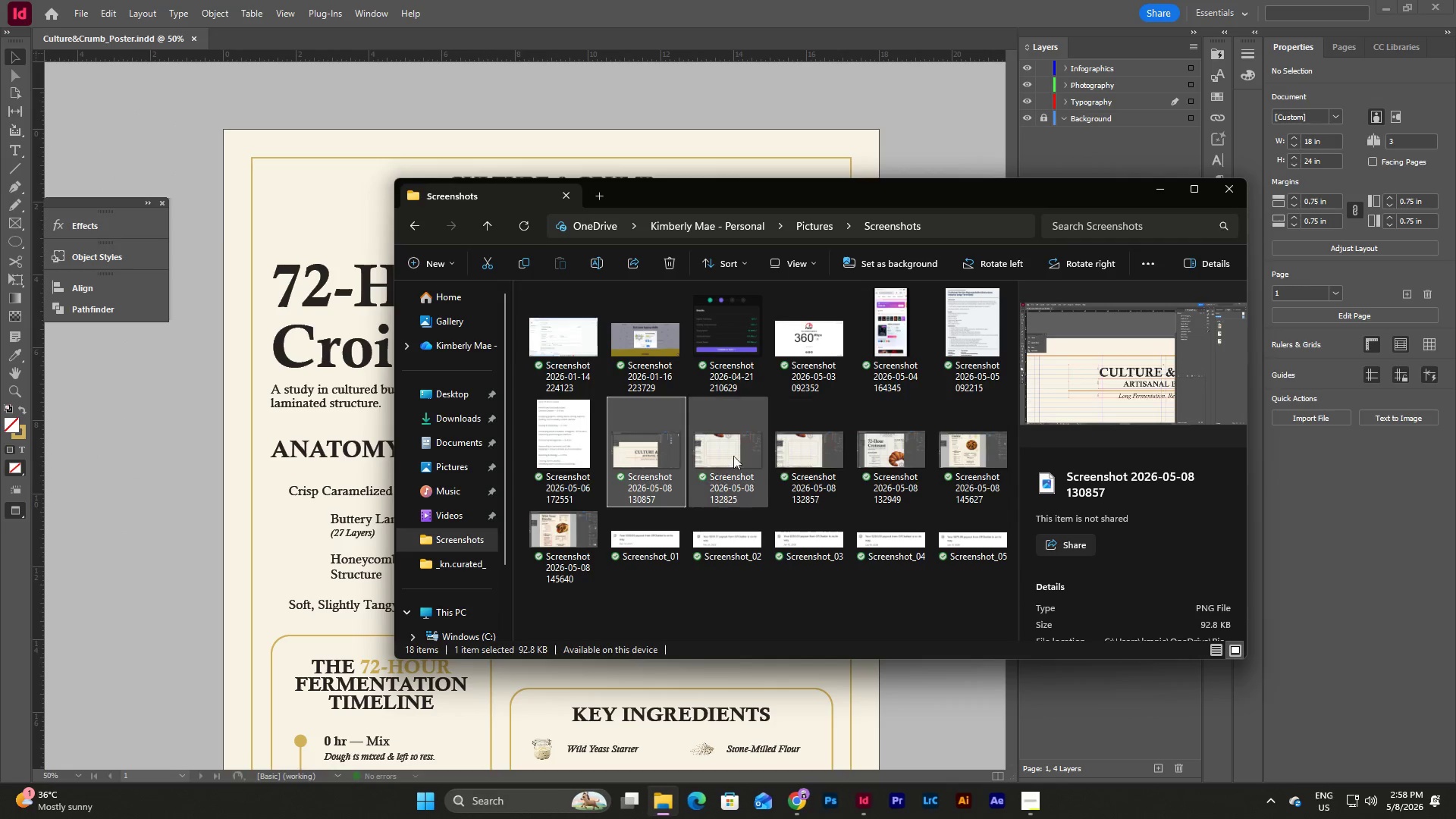 
left_click([718, 448])
 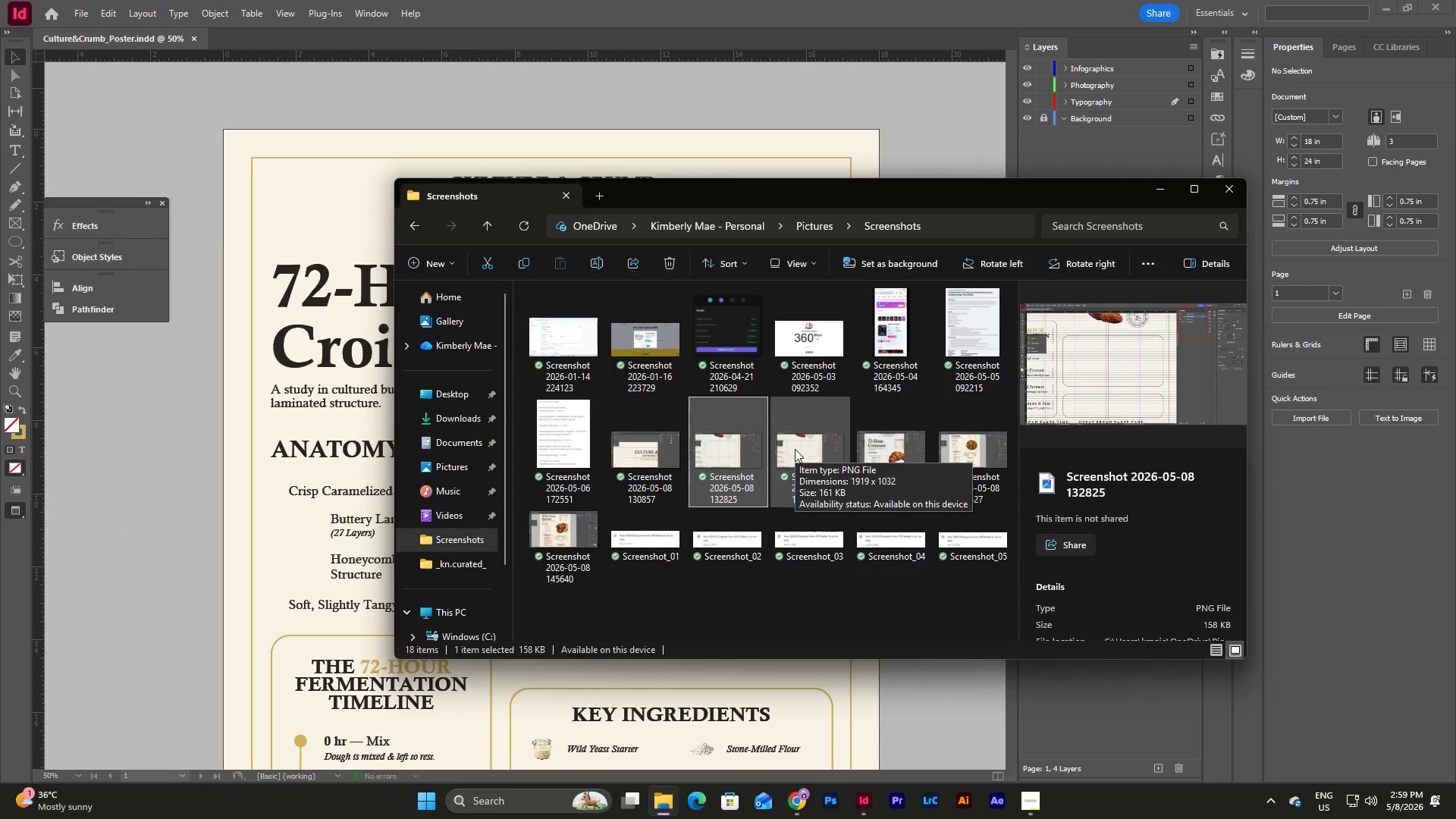 
left_click([795, 449])
 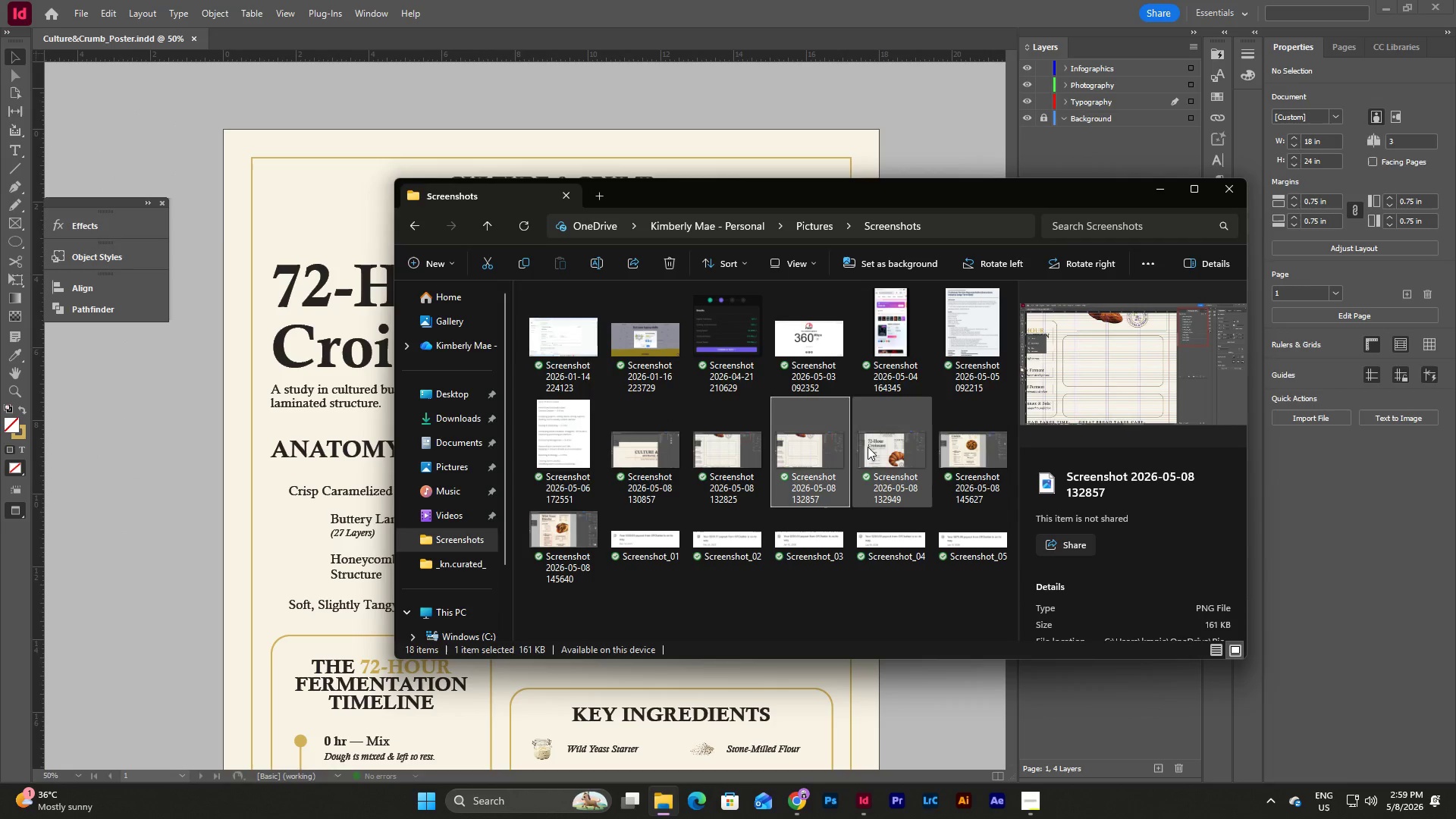 
left_click([868, 447])
 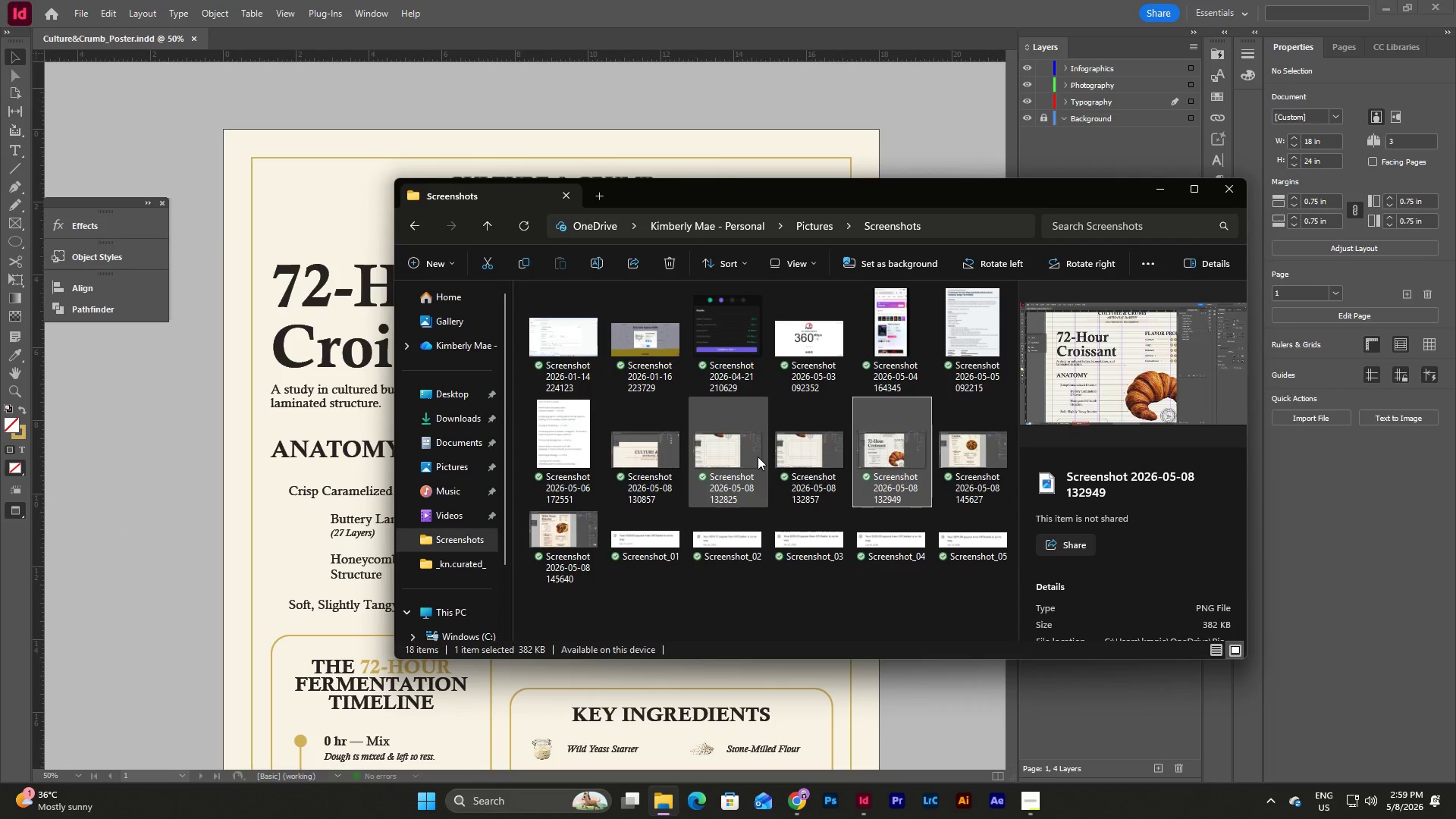 
left_click([793, 454])
 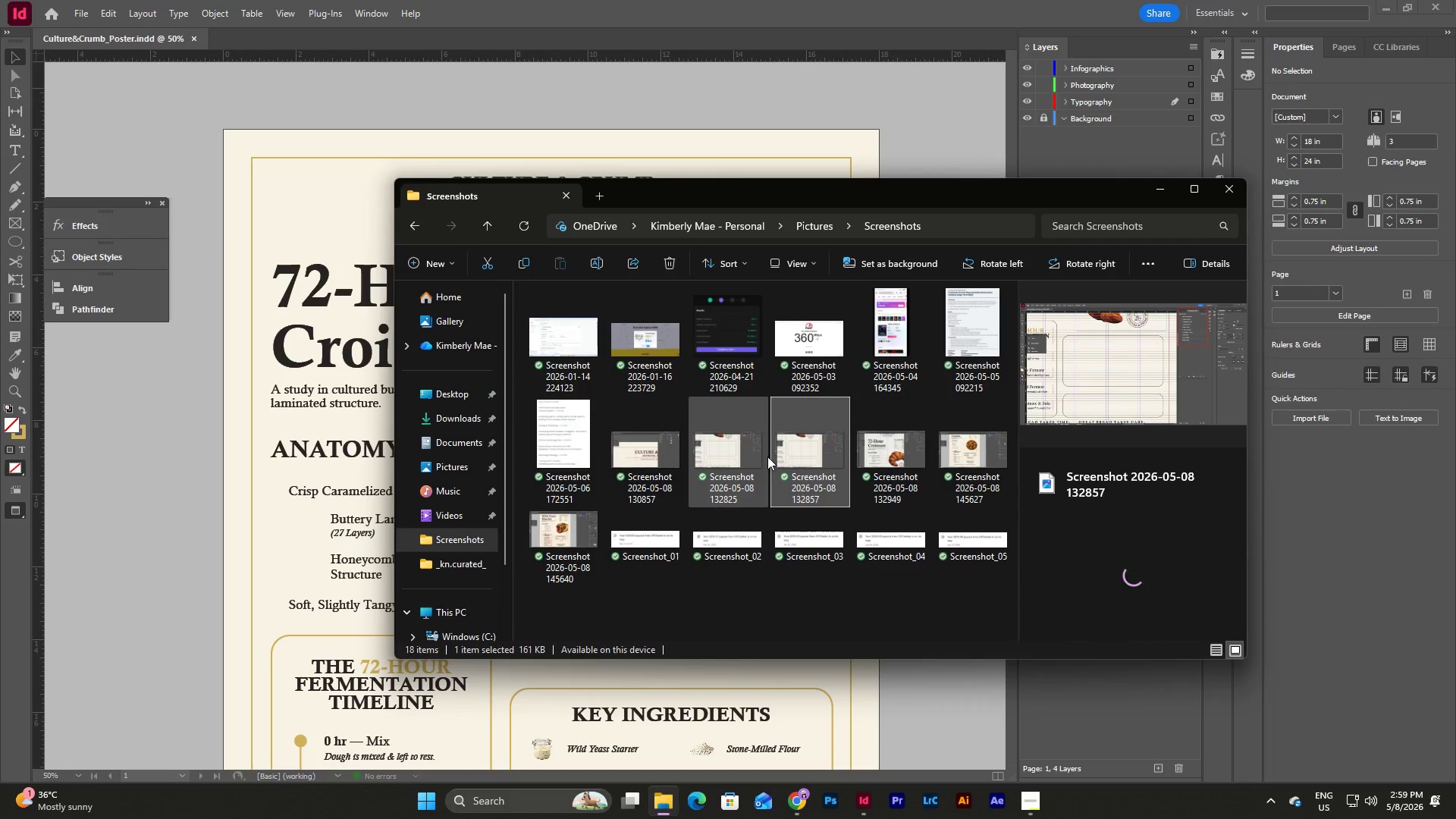 
left_click([757, 457])
 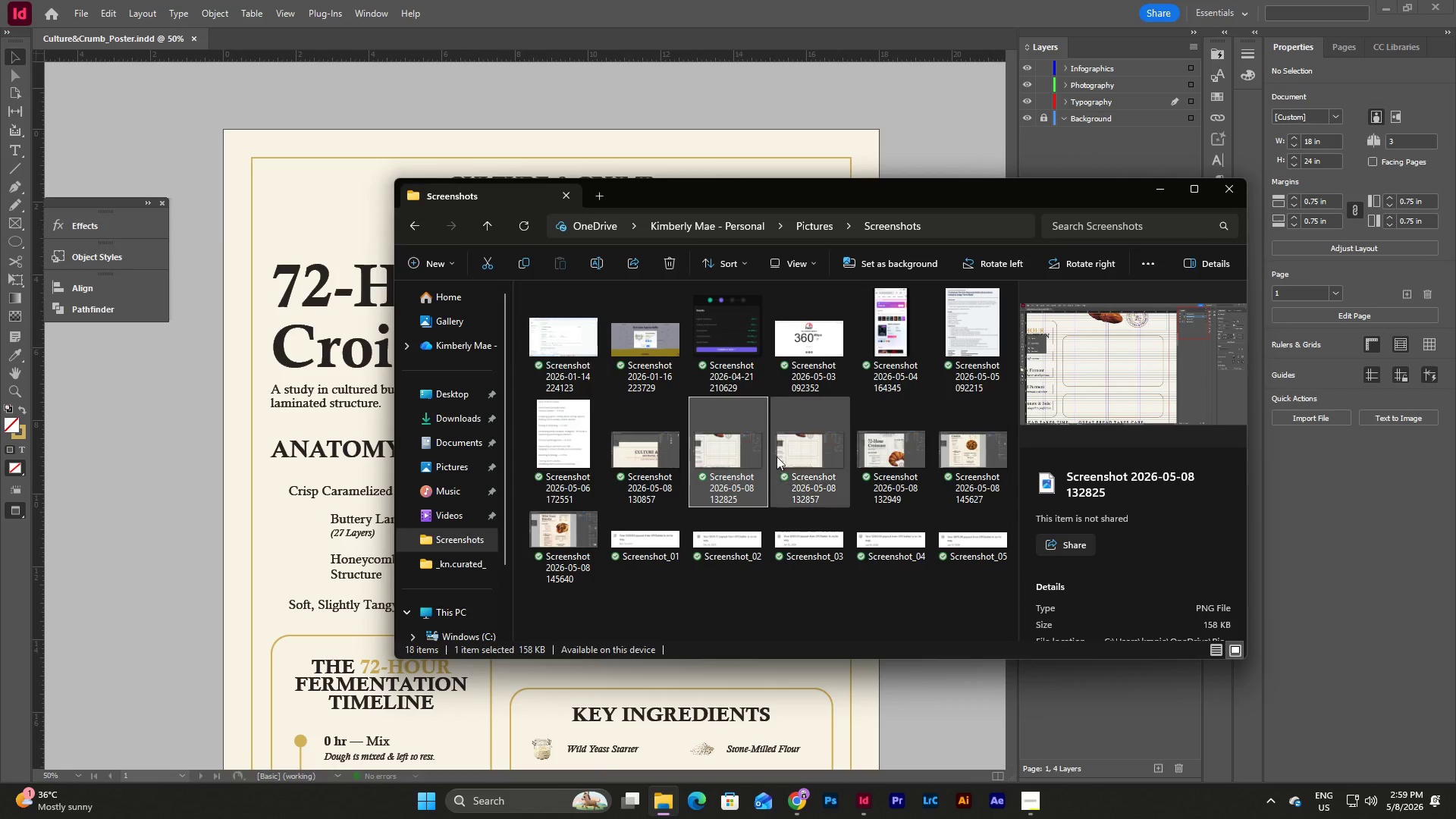 
left_click([813, 456])
 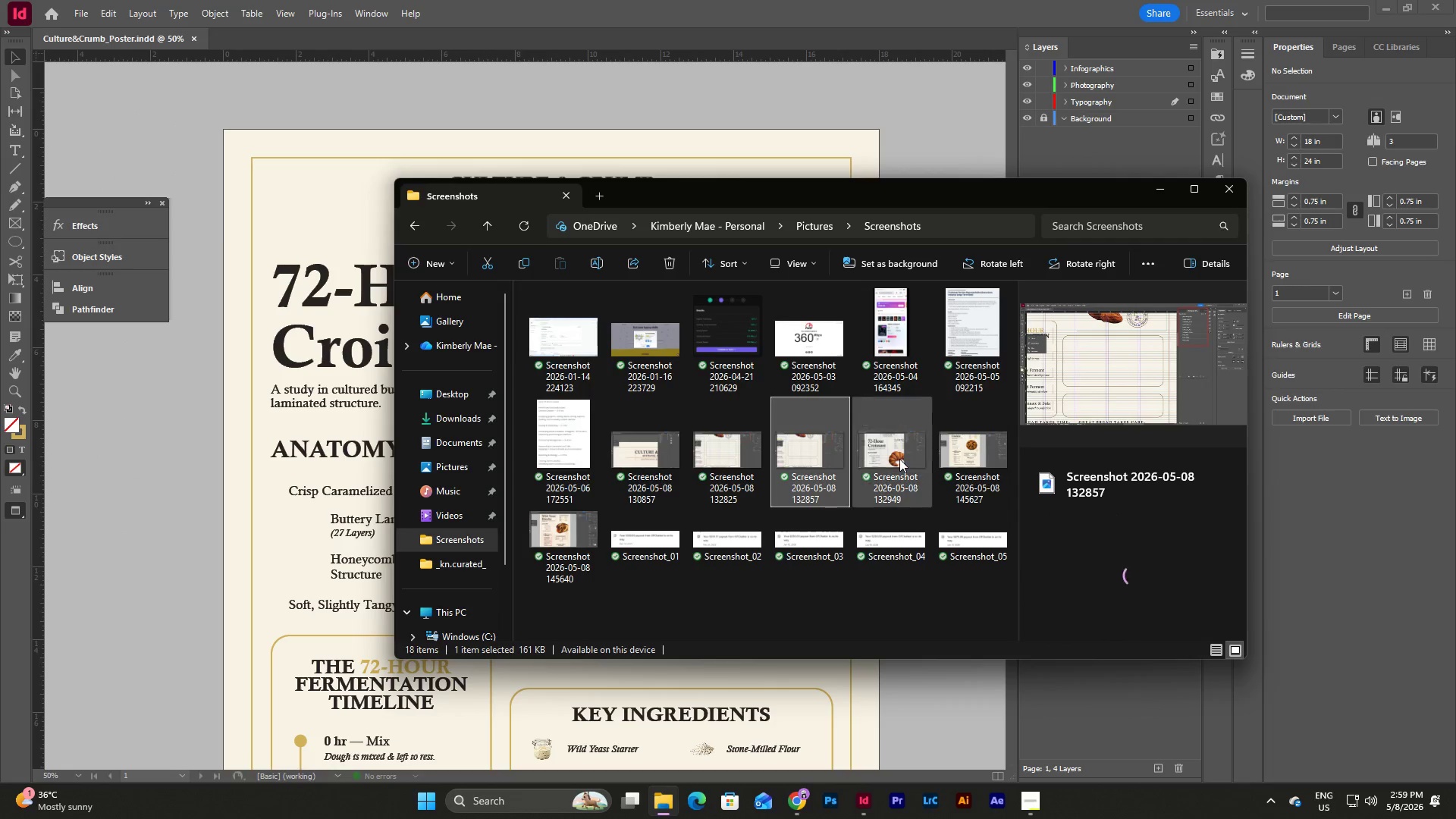 
left_click([899, 459])
 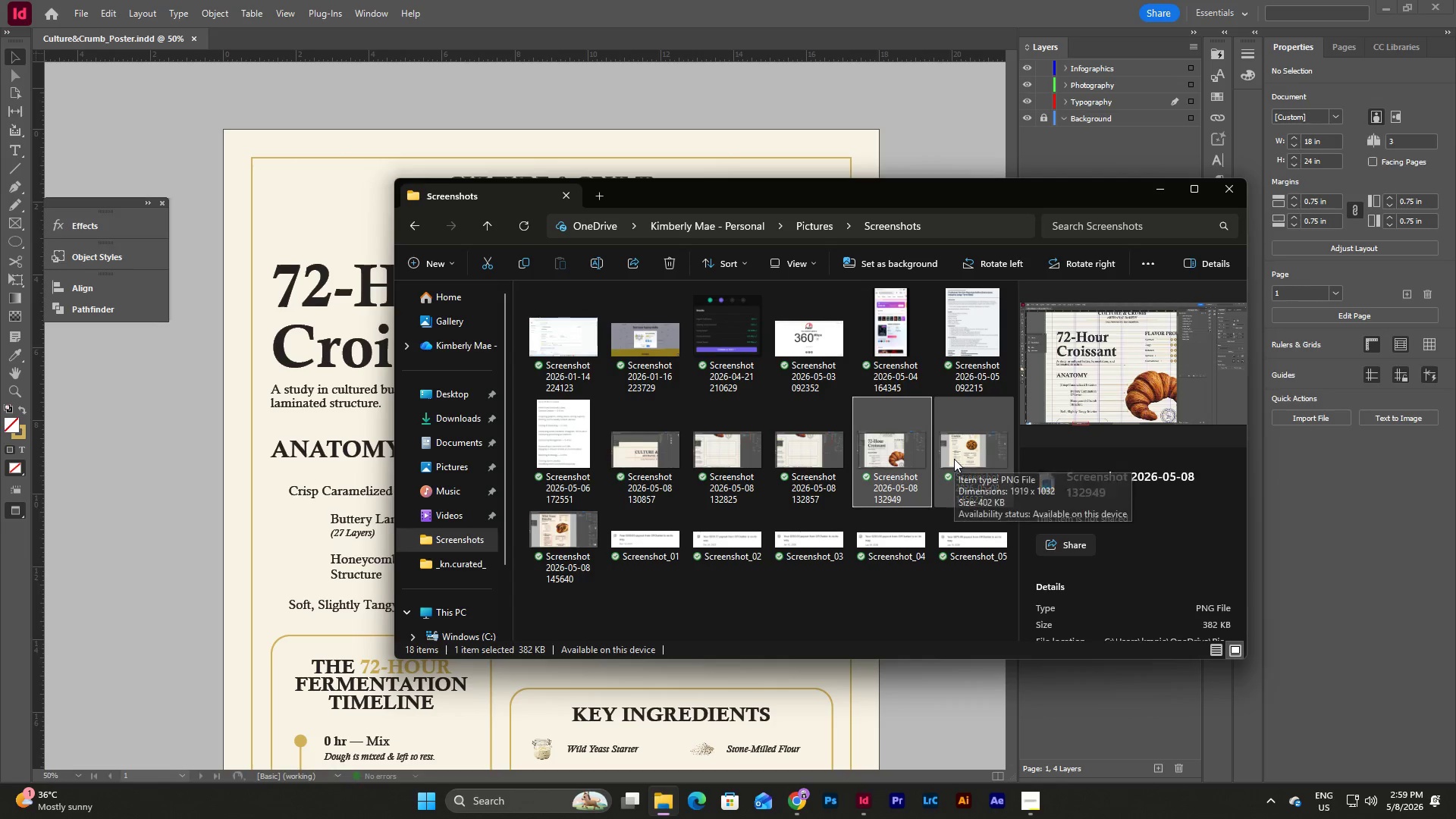 
left_click([954, 459])
 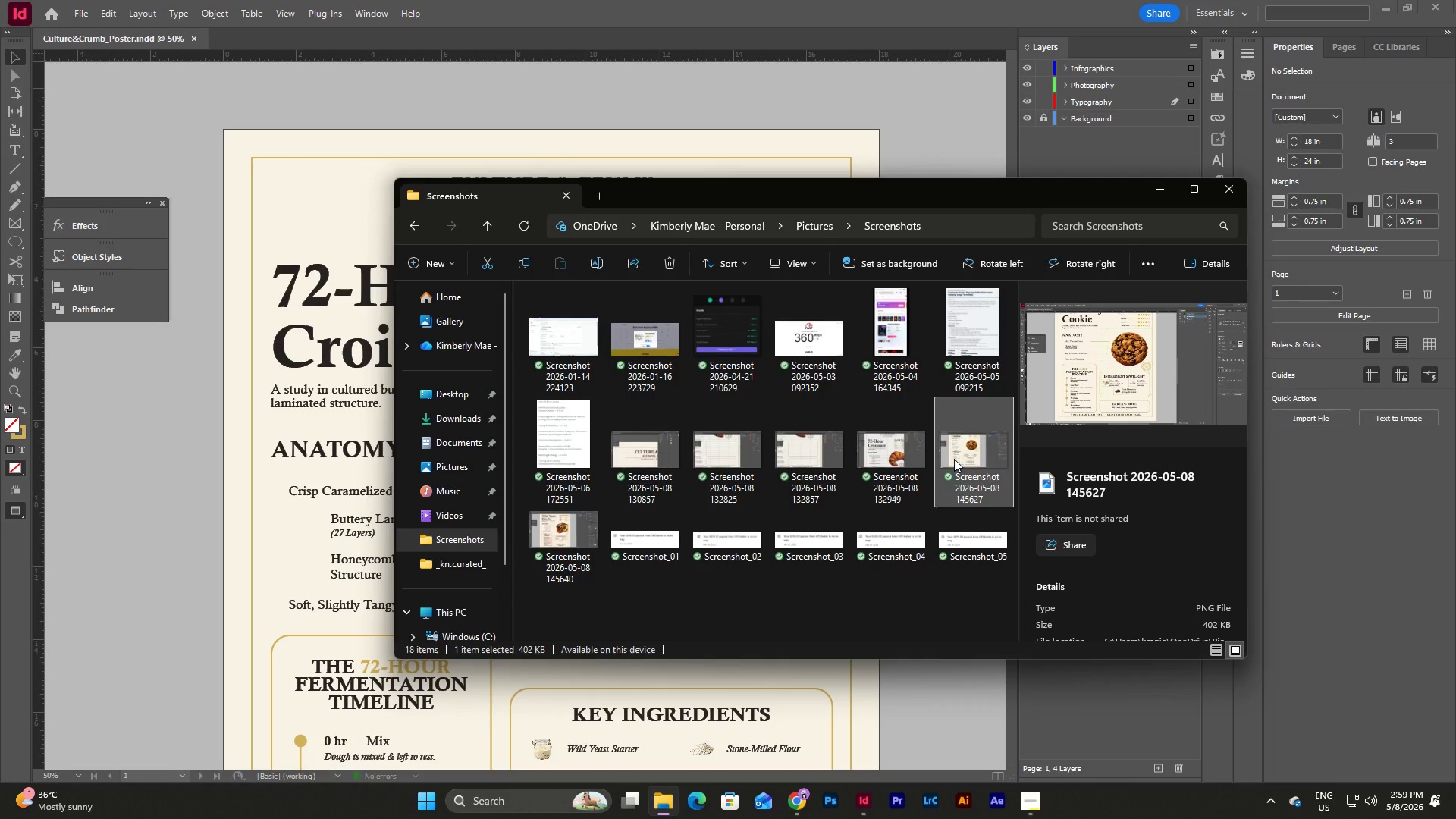 
left_click([646, 470])
 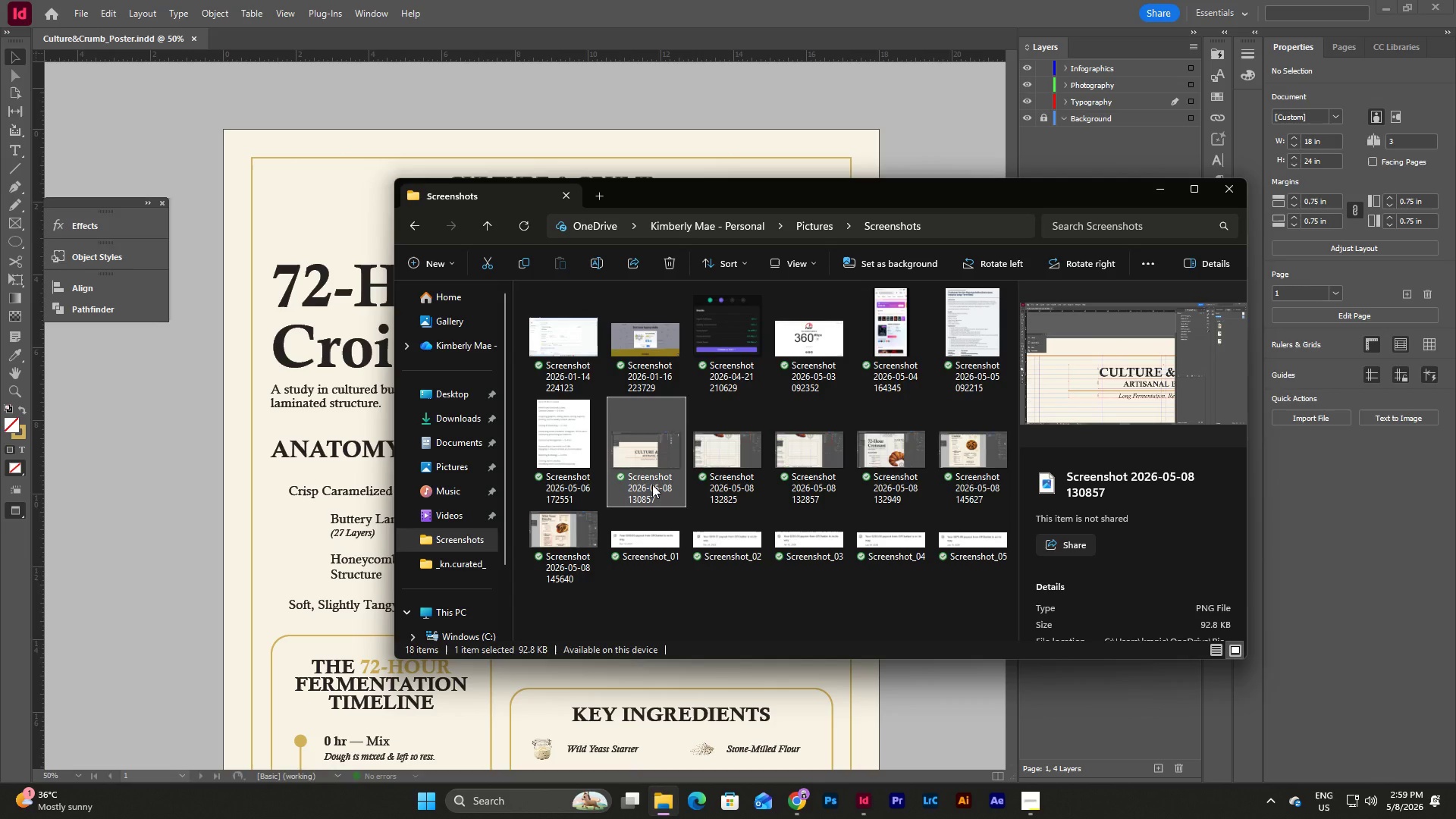 
double_click([652, 485])
 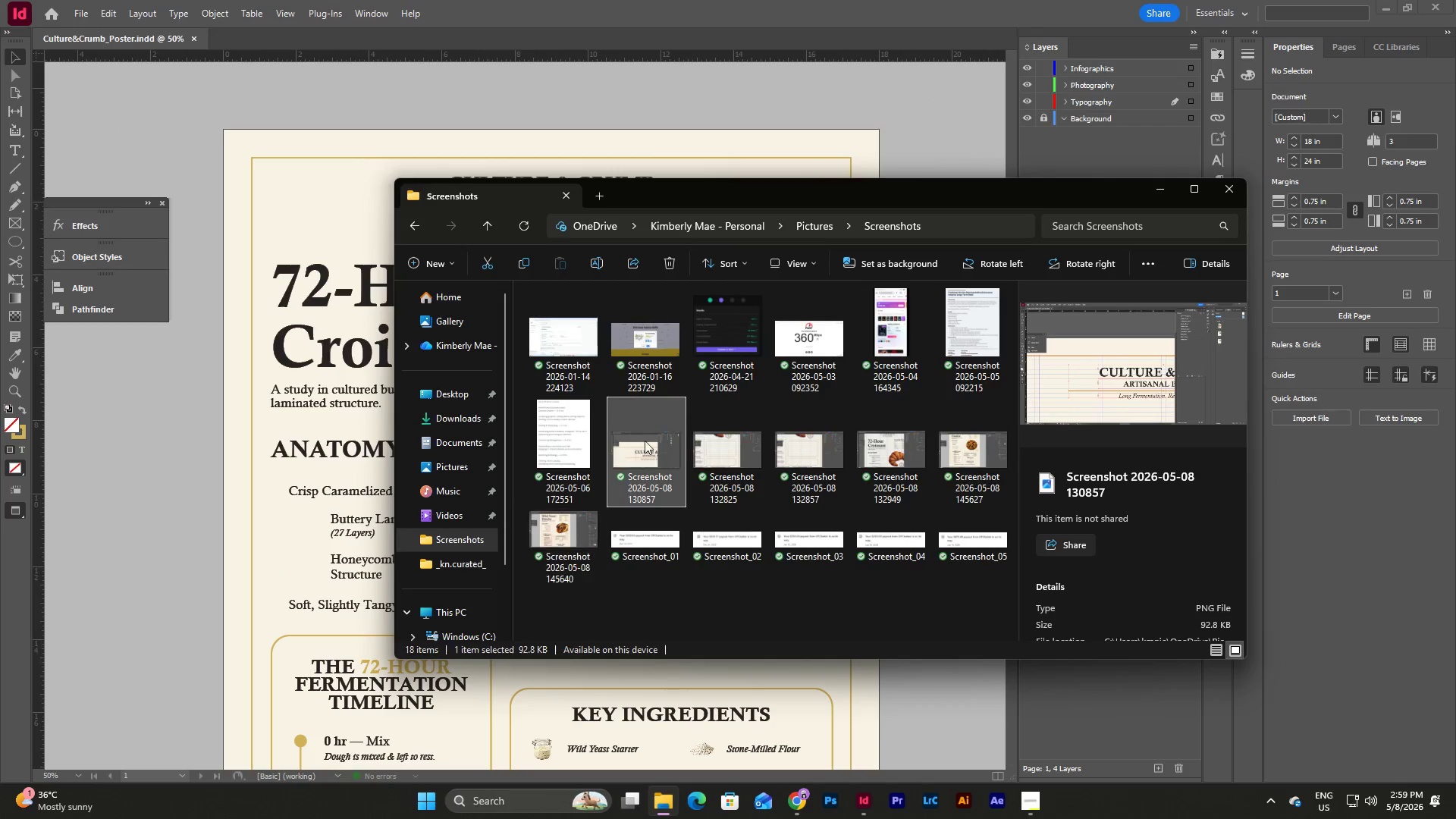 
left_click([599, 259])
 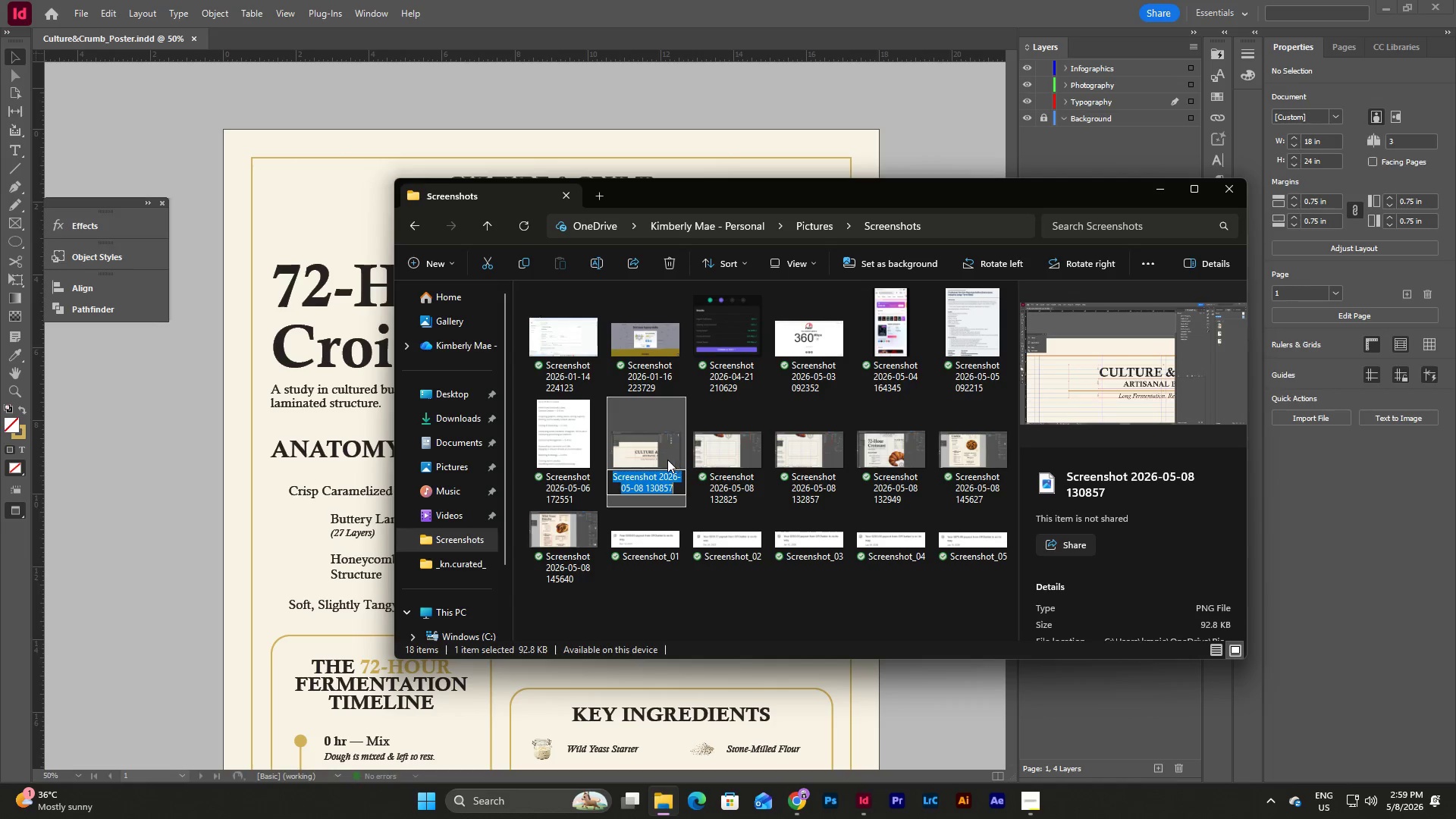 
key(Control+V)
 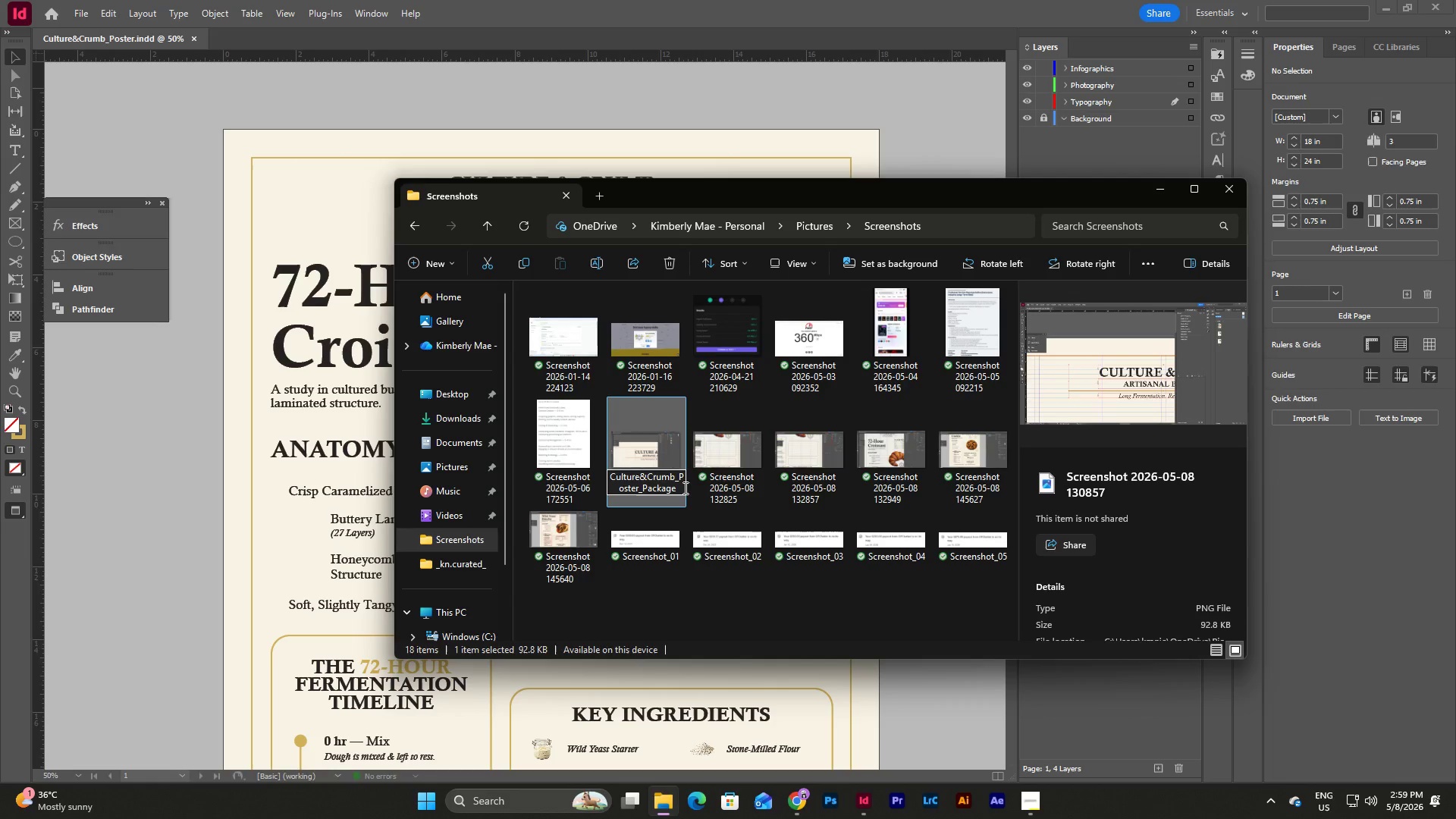 
left_click_drag(start_coordinate=[684, 488], to_coordinate=[641, 487])
 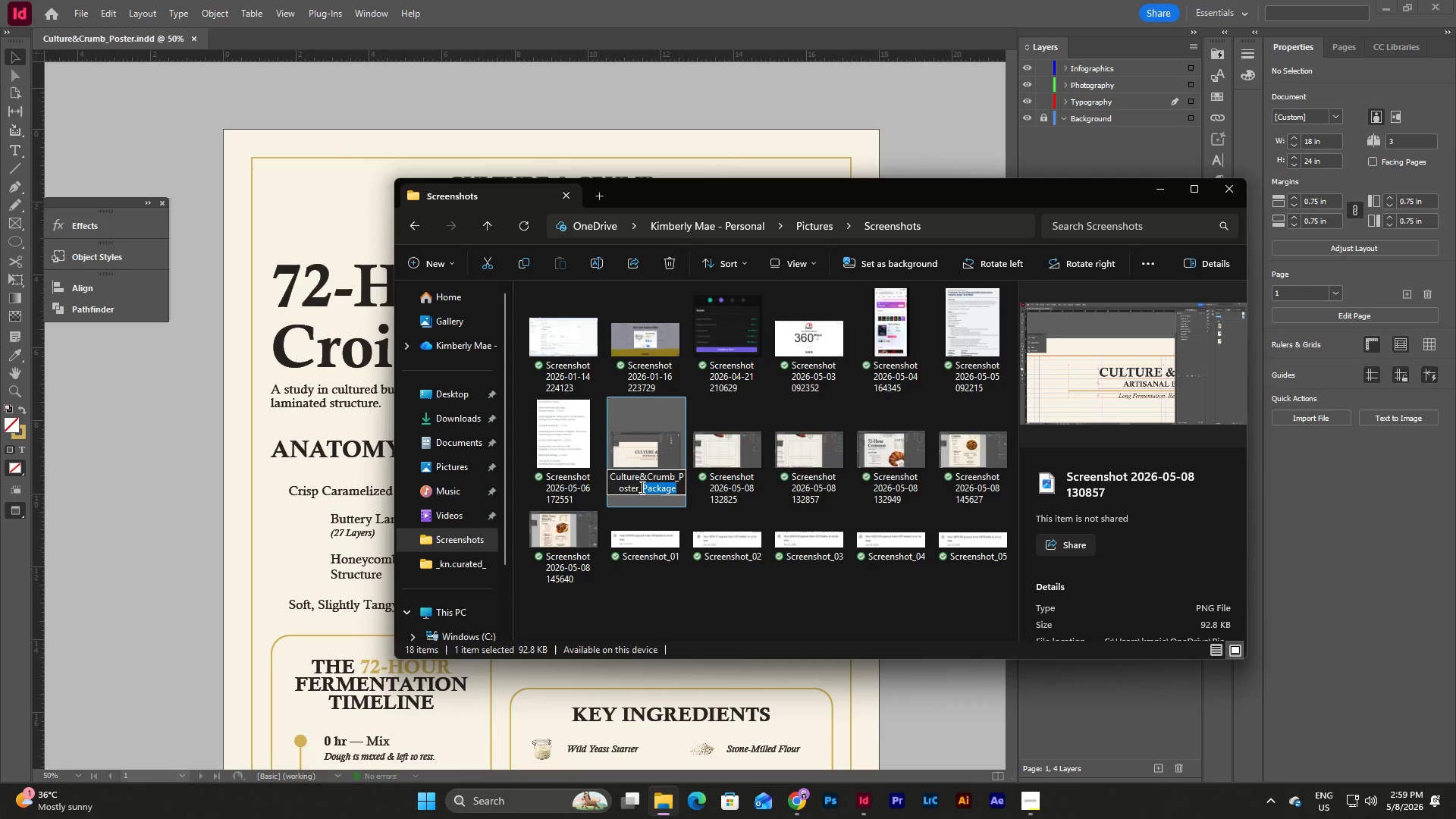 
type(Screenshot_01)
 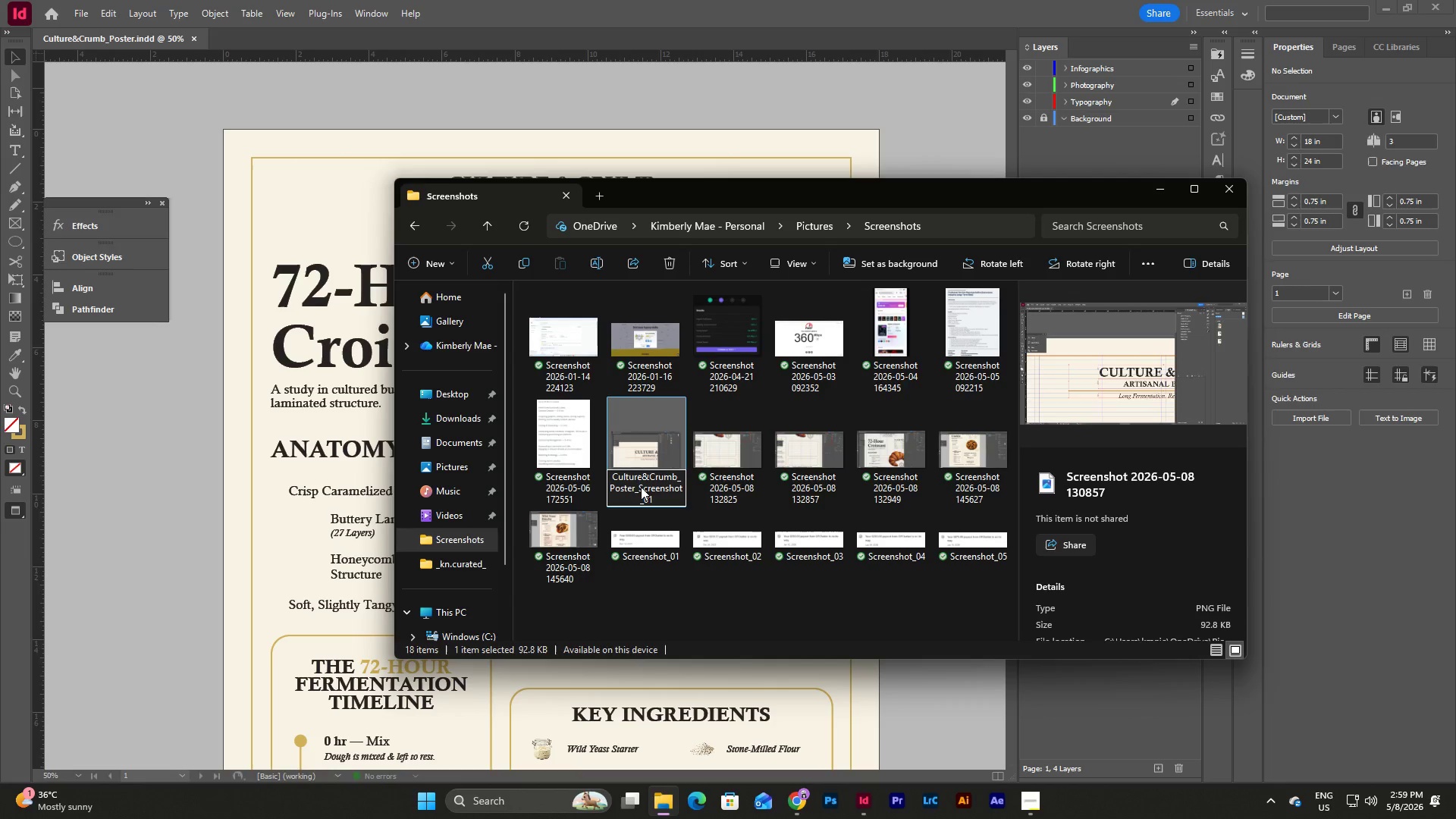 
key(Control+A)
 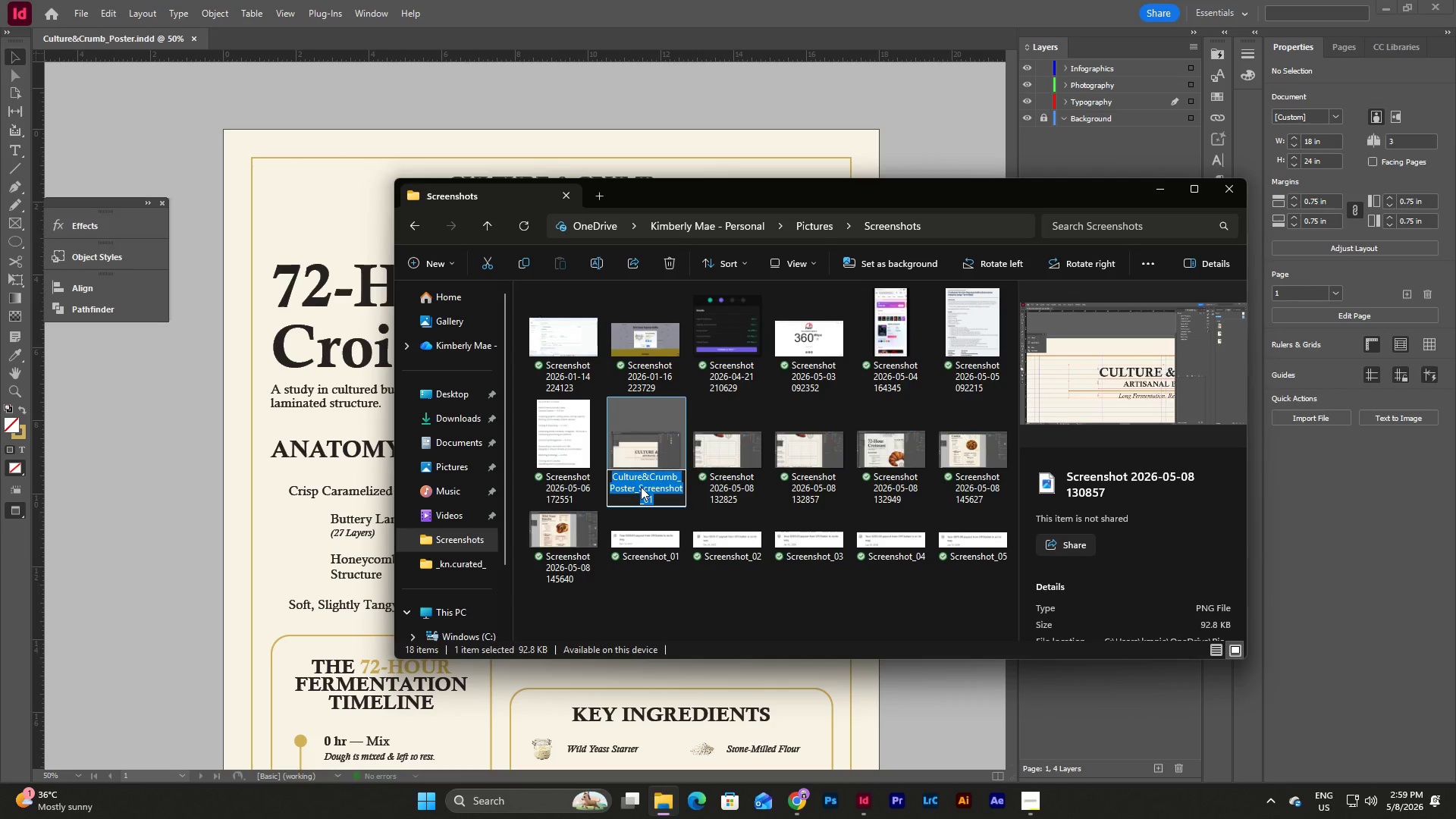 
key(Control+C)
 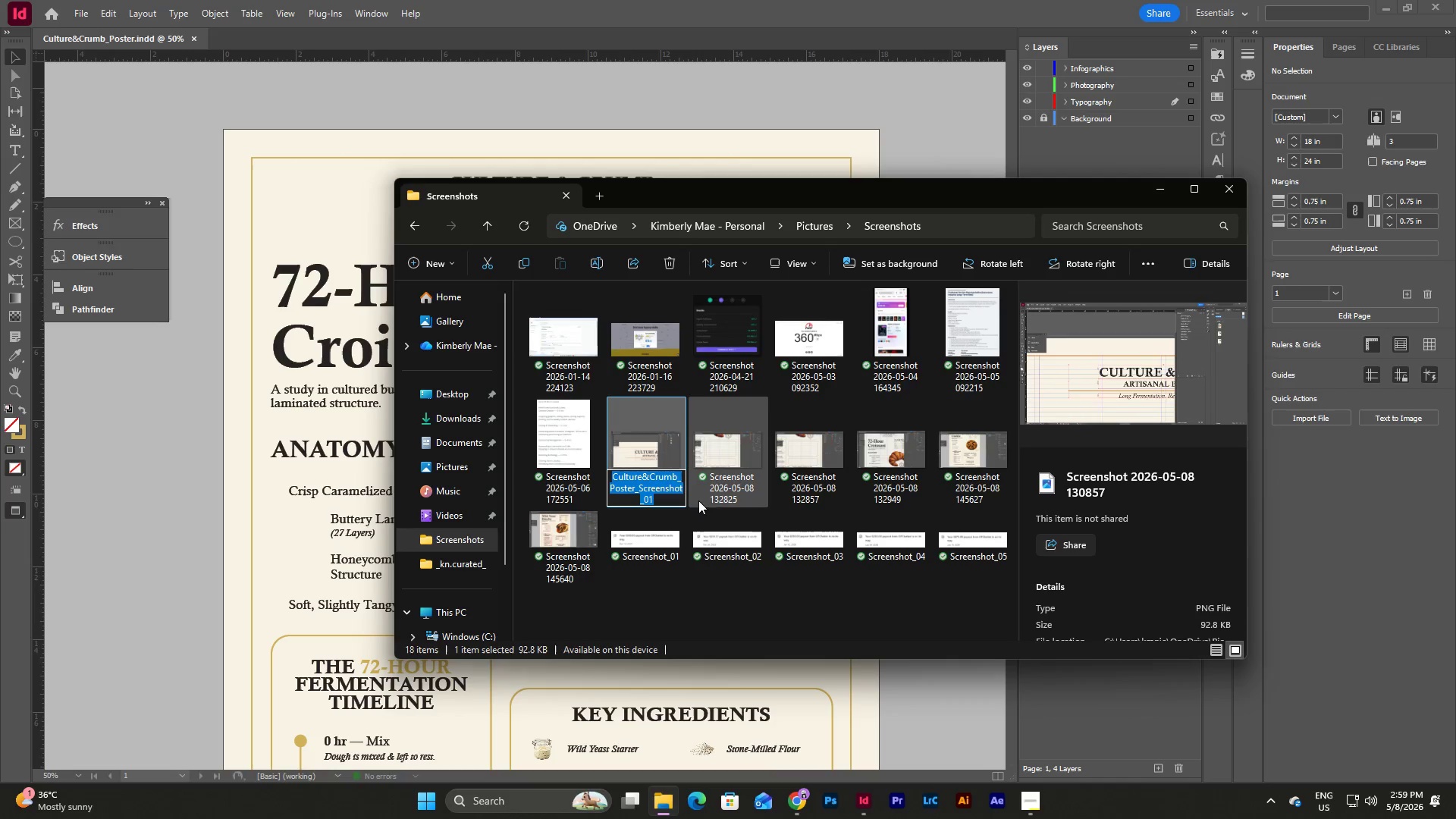 
left_click([717, 488])
 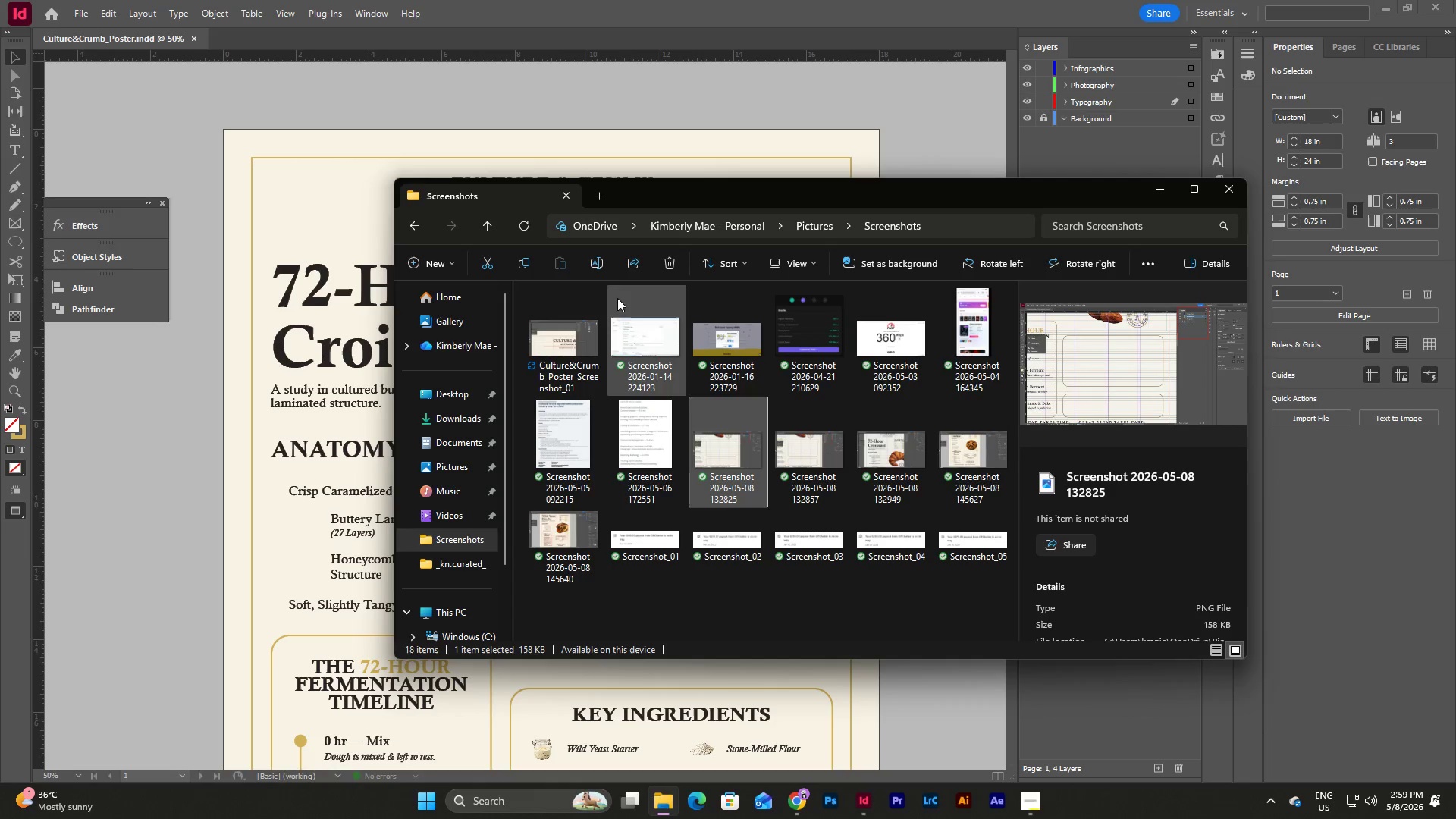 
left_click([610, 271])
 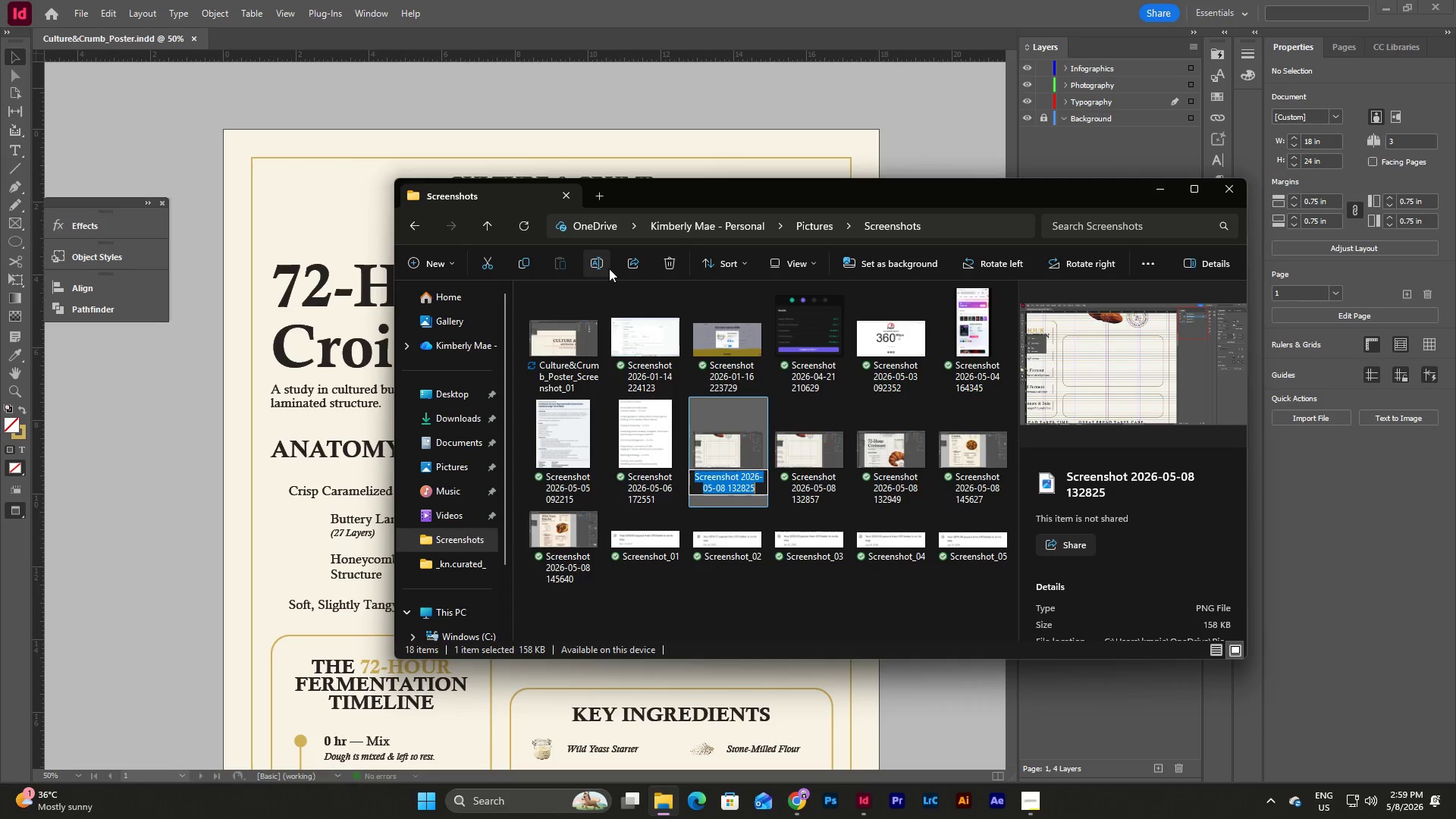 
key(Control+V)
 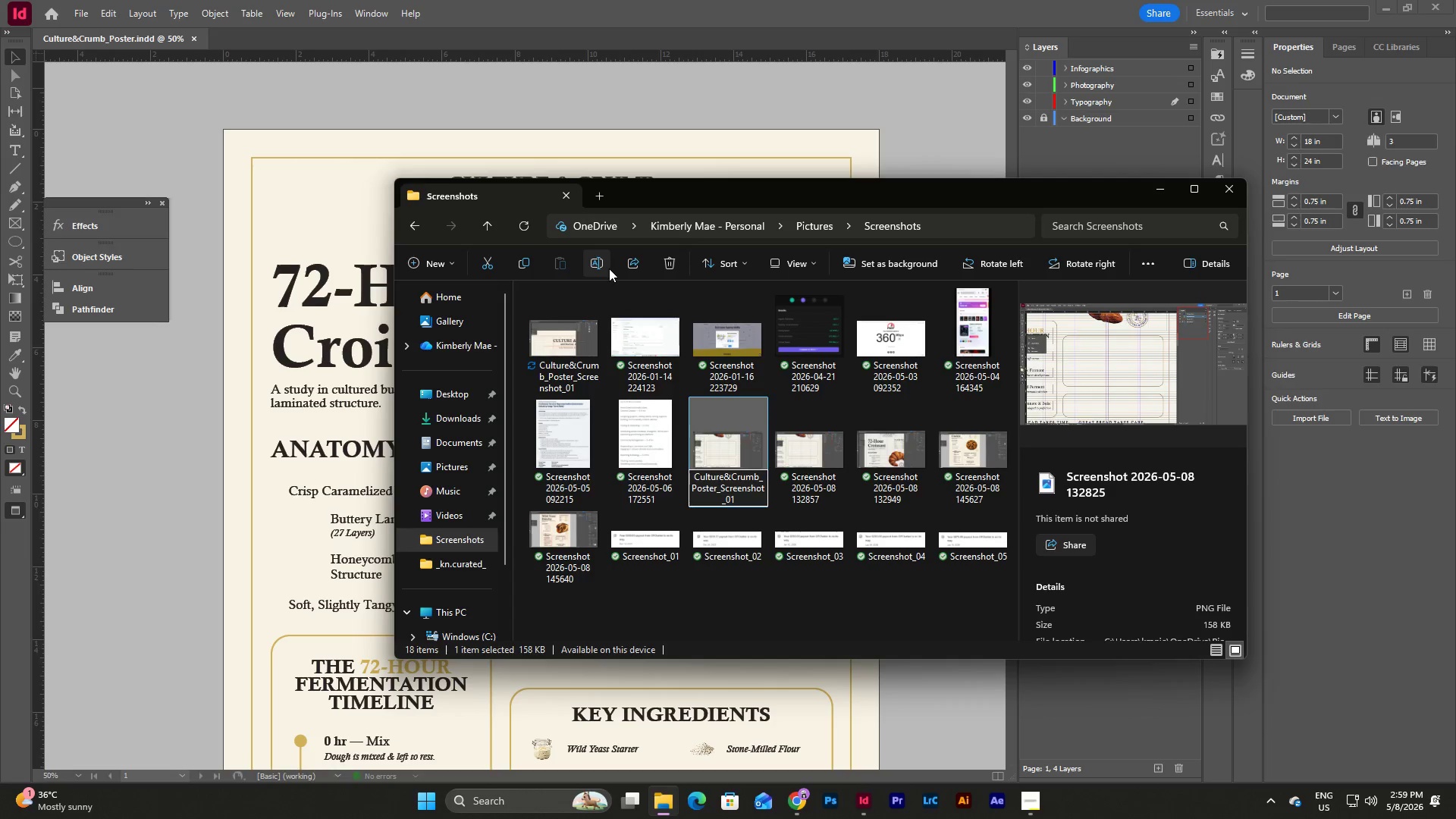 
key(Backspace)
 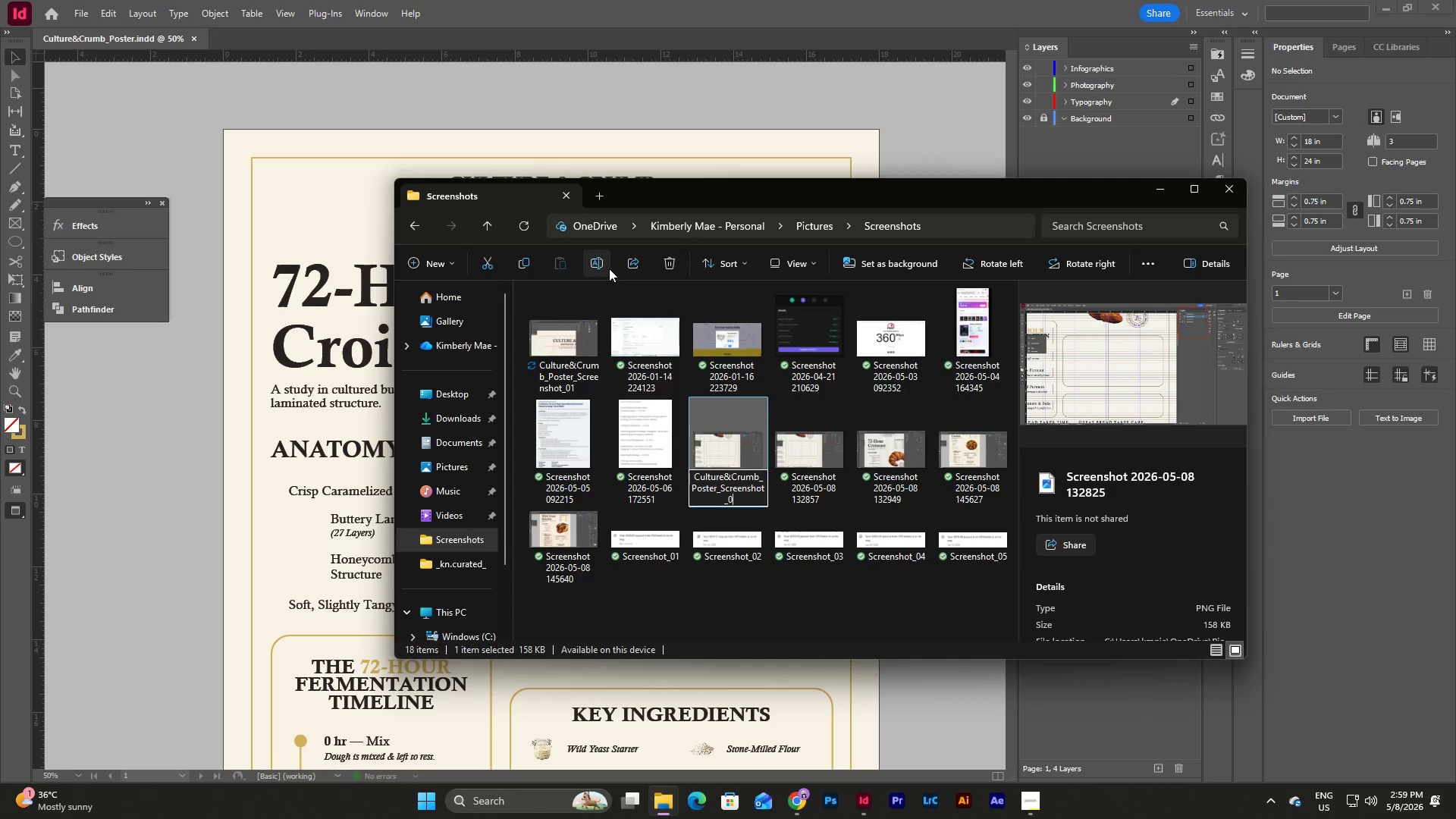 
key(Numpad2)
 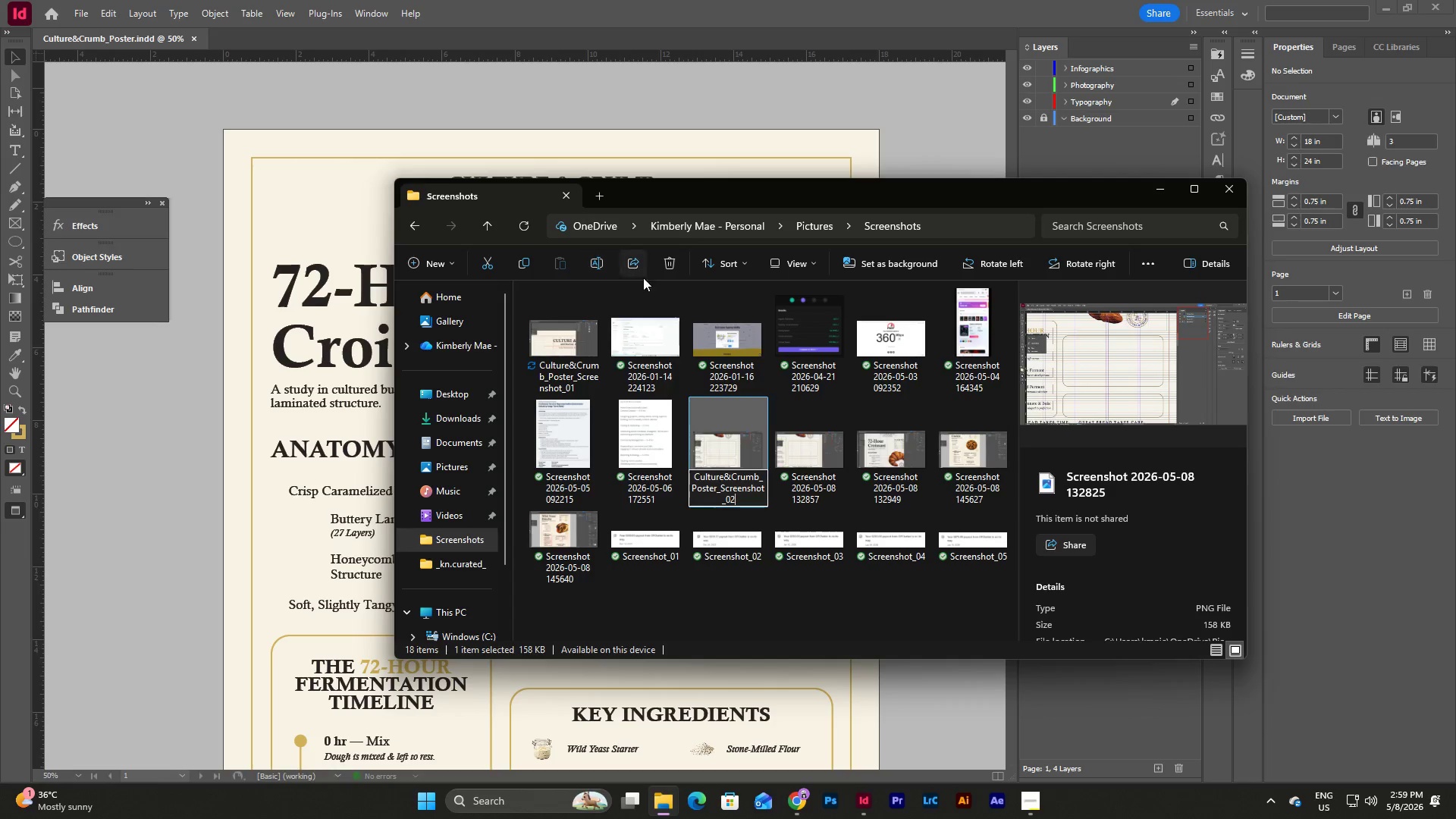 
left_click([824, 481])
 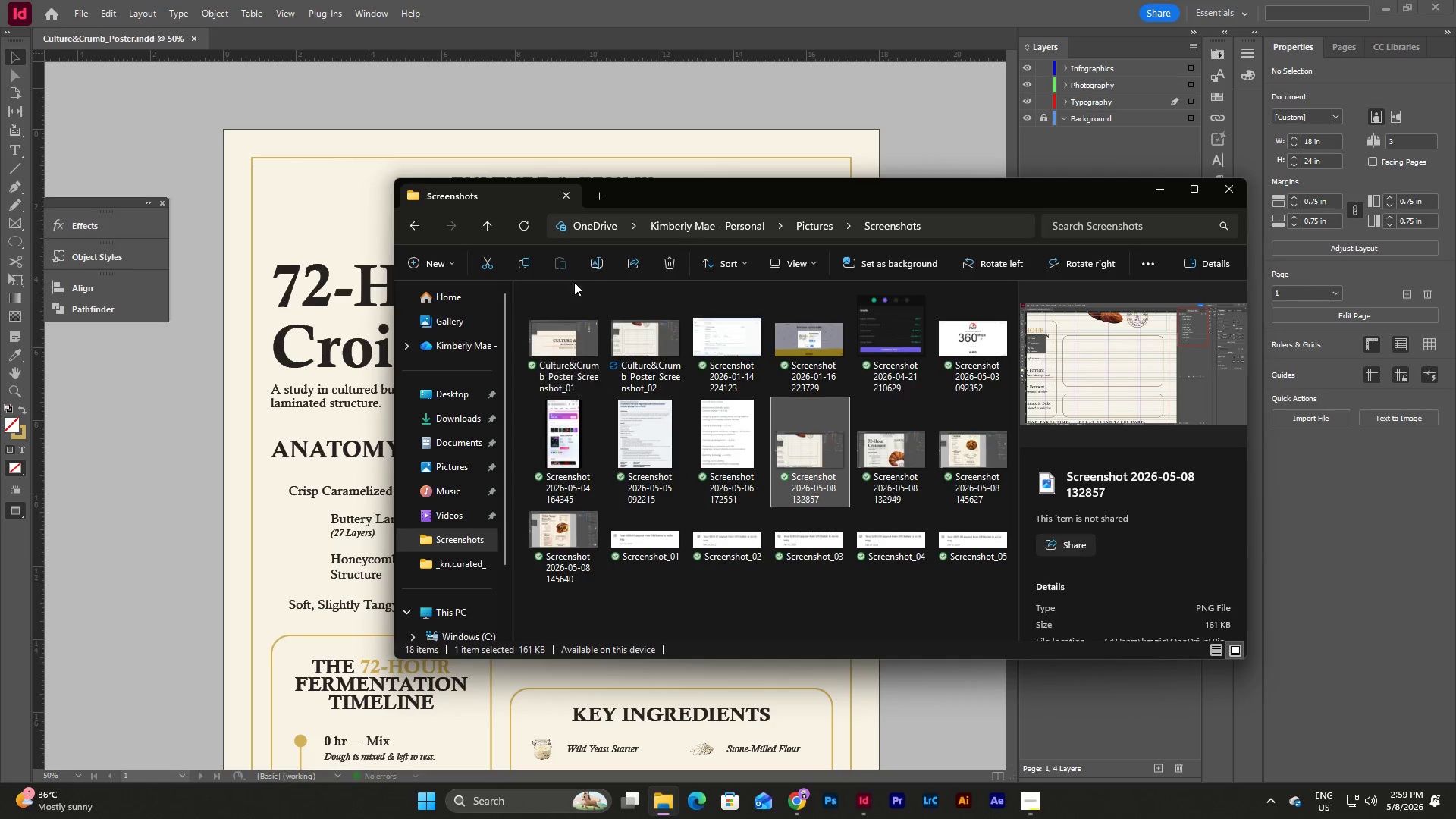 
left_click([595, 266])
 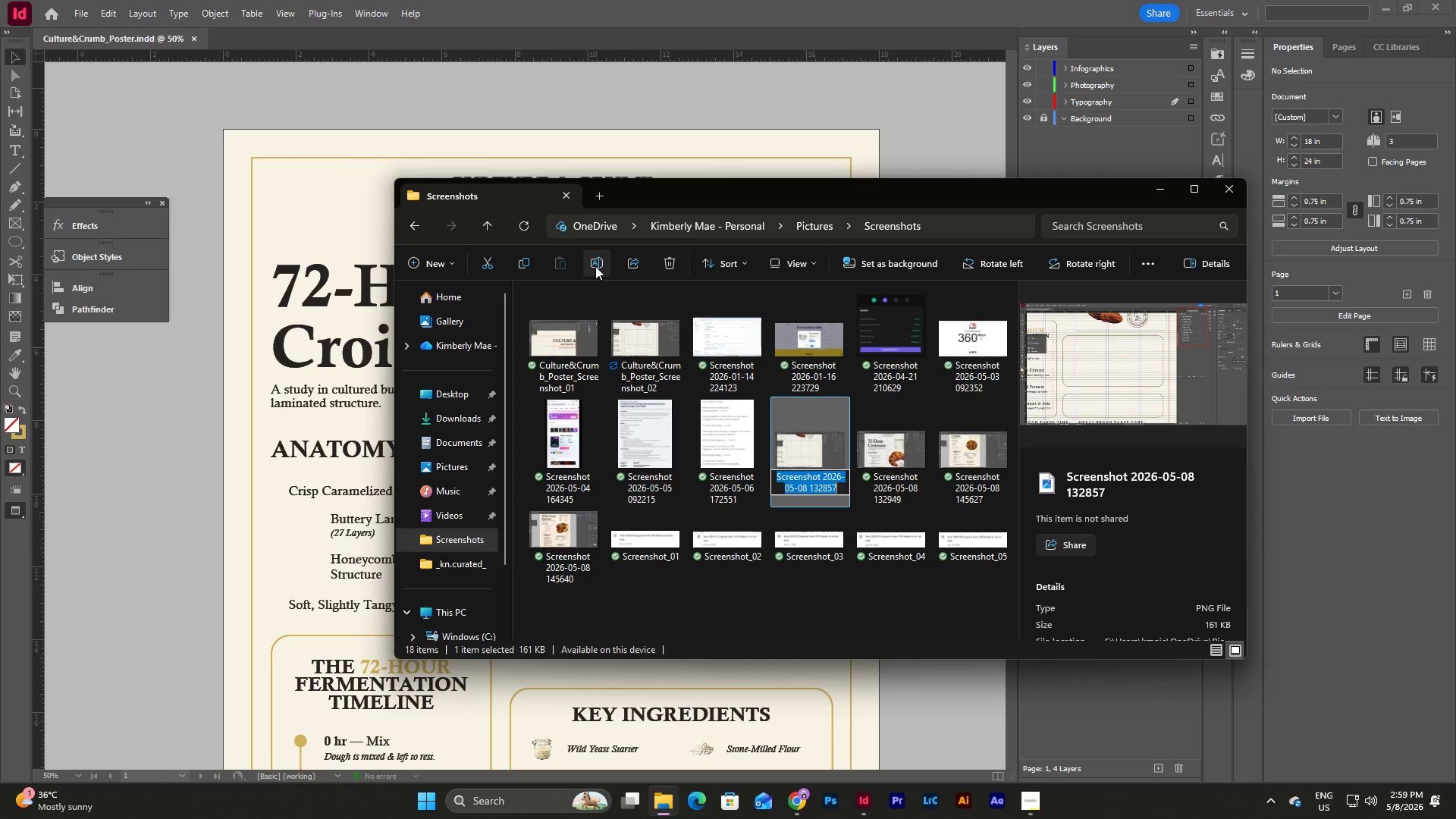 
key(Control+V)
 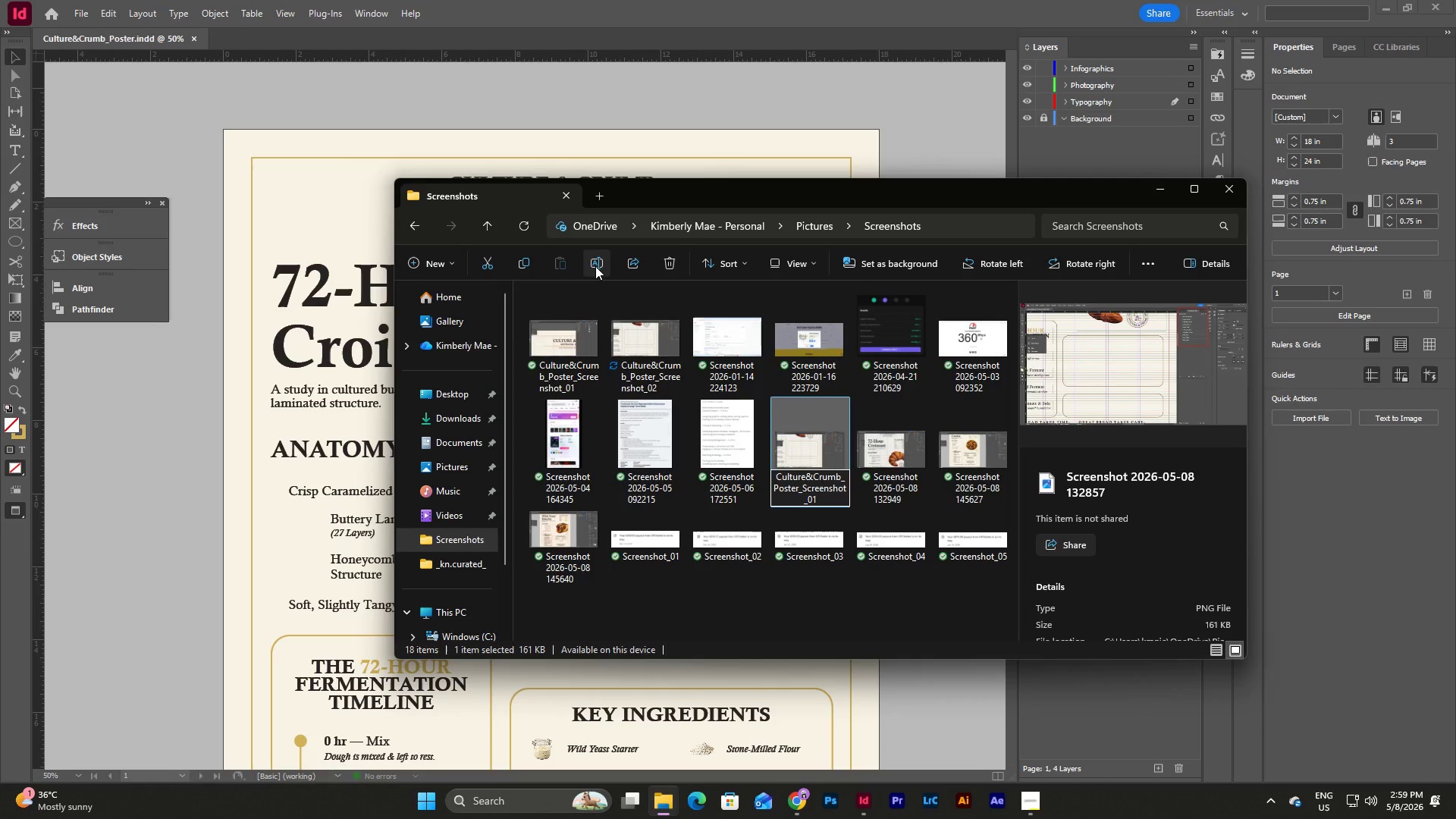 
key(Backspace)
 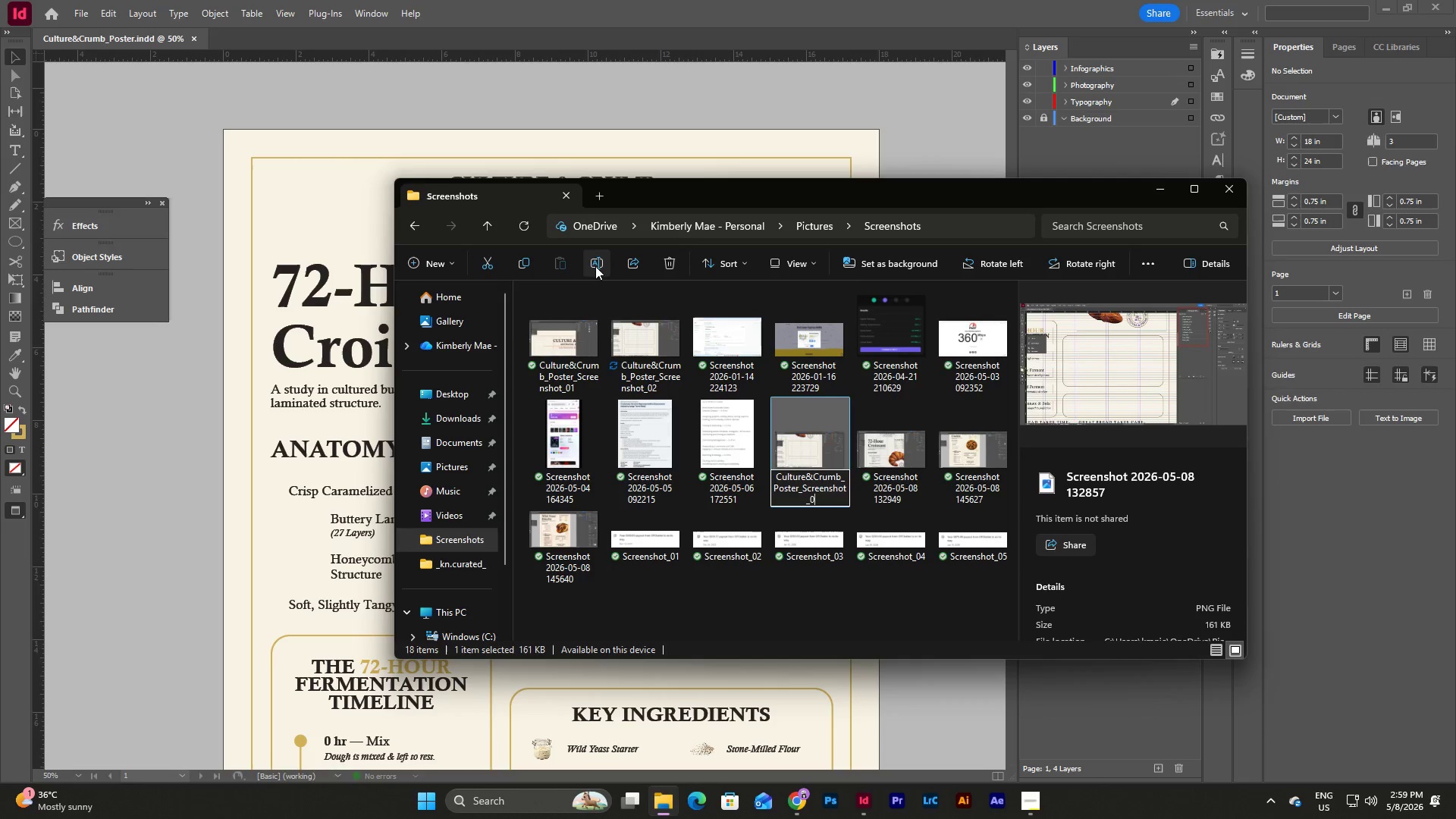 
key(Numpad3)
 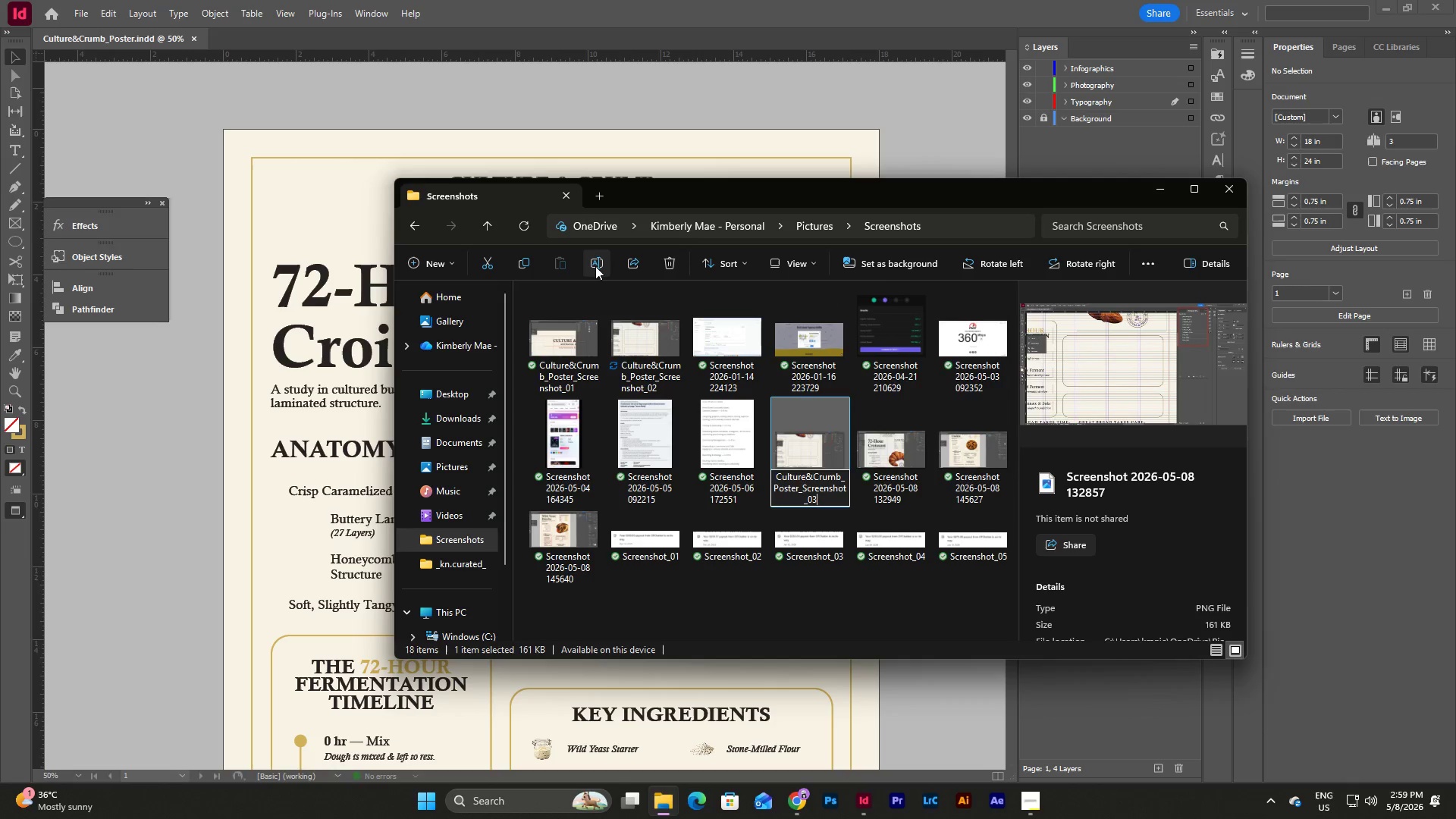 
key(NumpadEnter)
 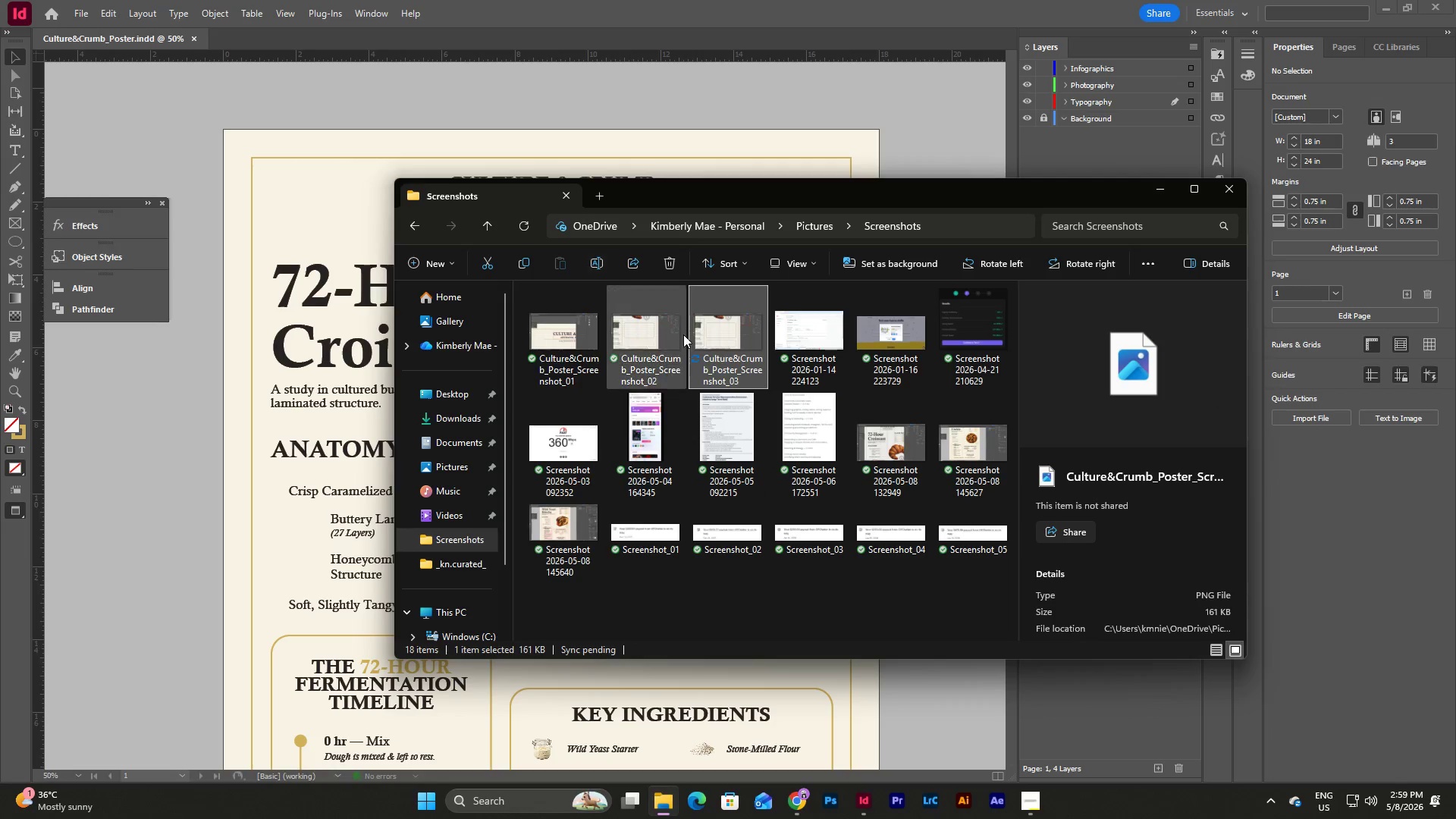 
left_click([899, 470])
 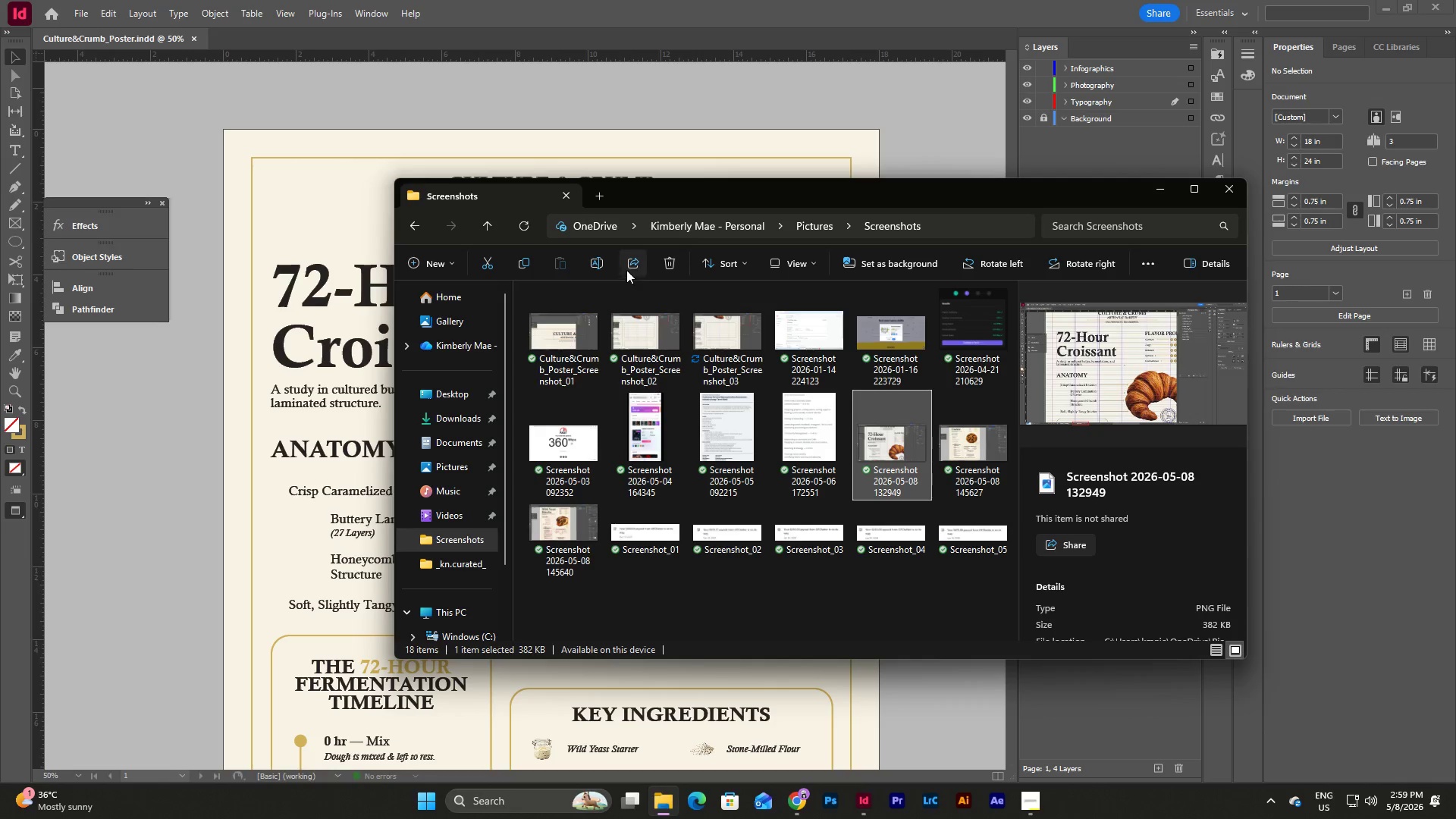 
left_click([597, 263])
 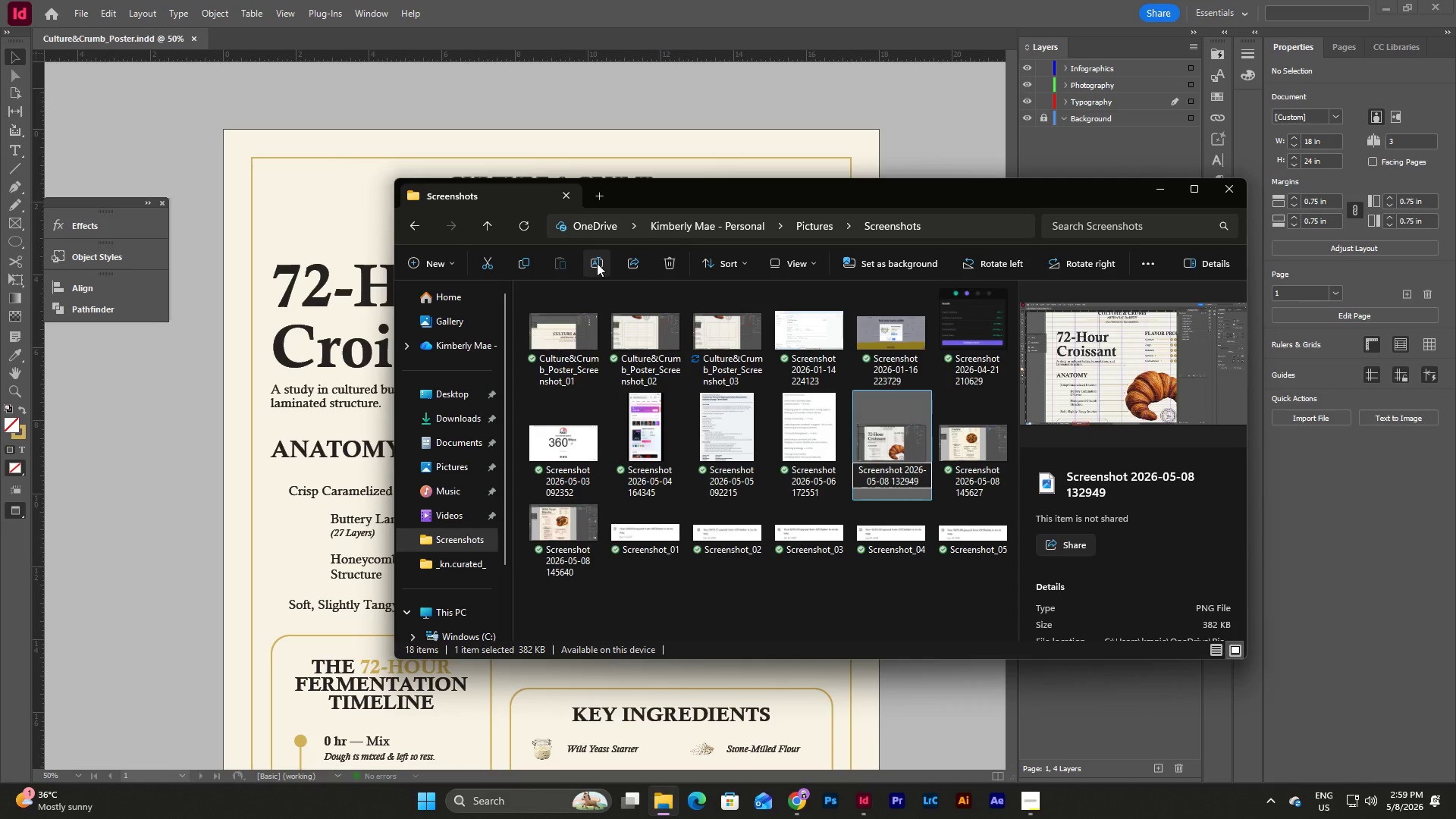 
key(Control+V)
 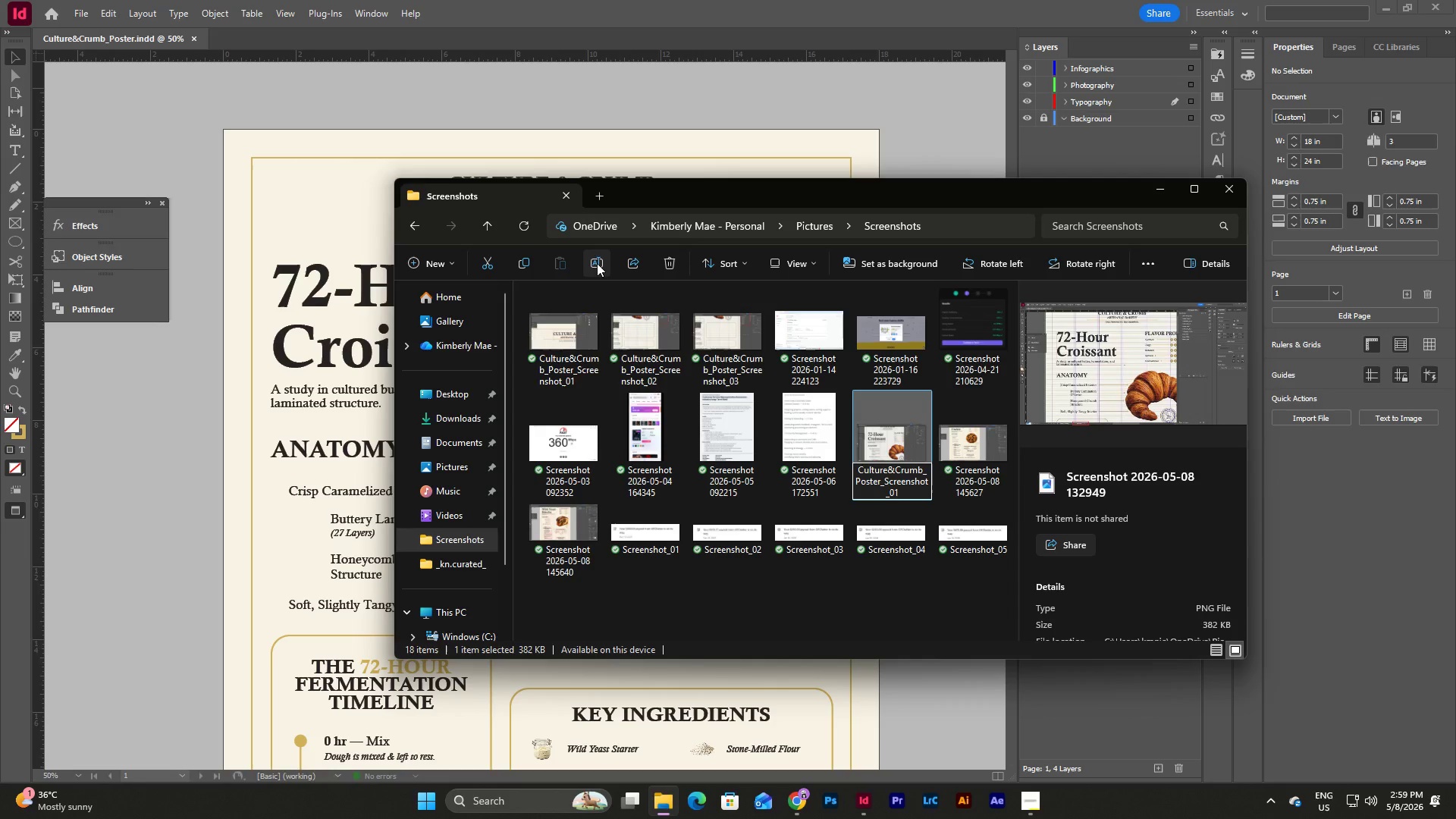 
key(Backspace)
 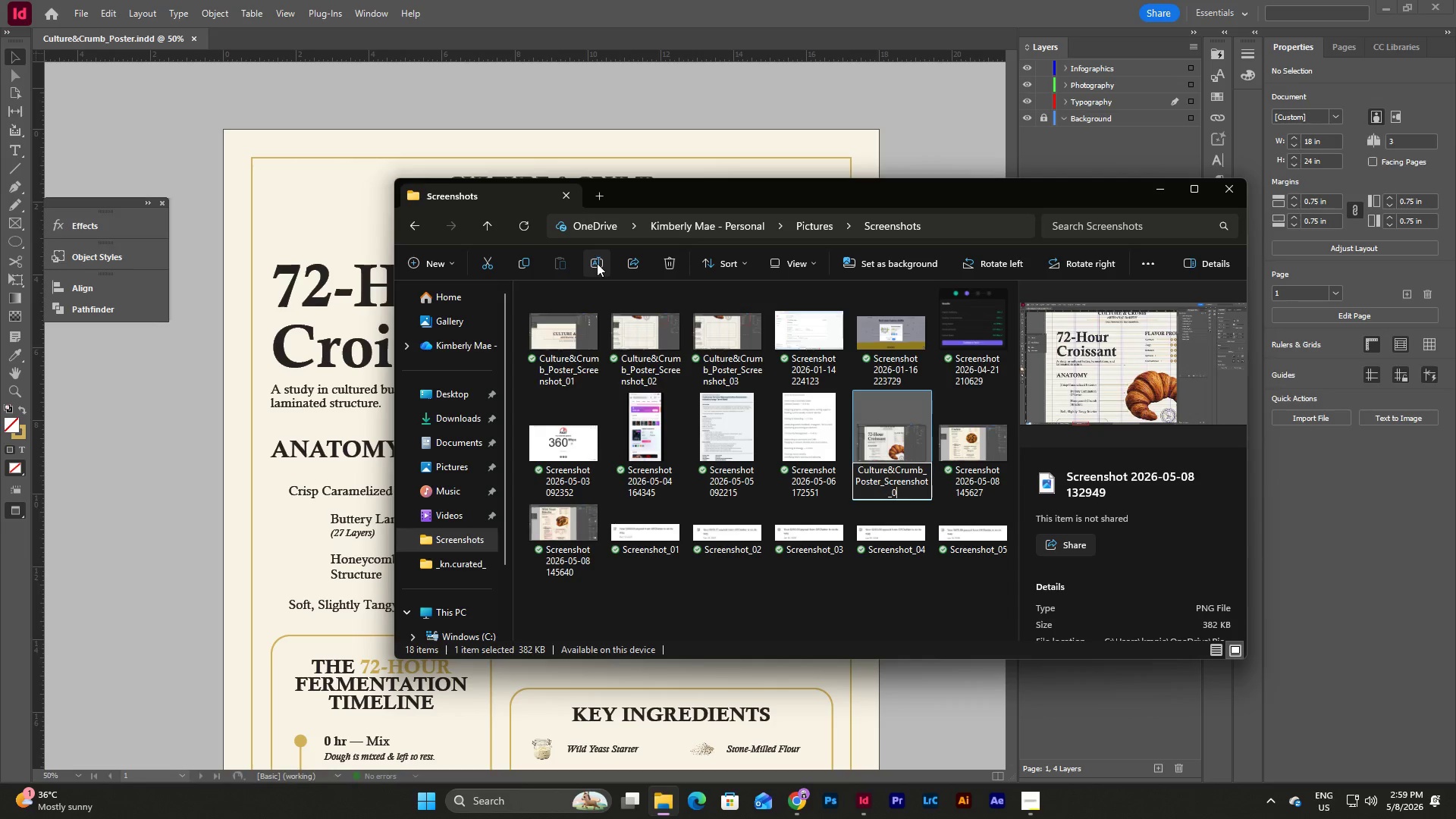 
key(Numpad4)
 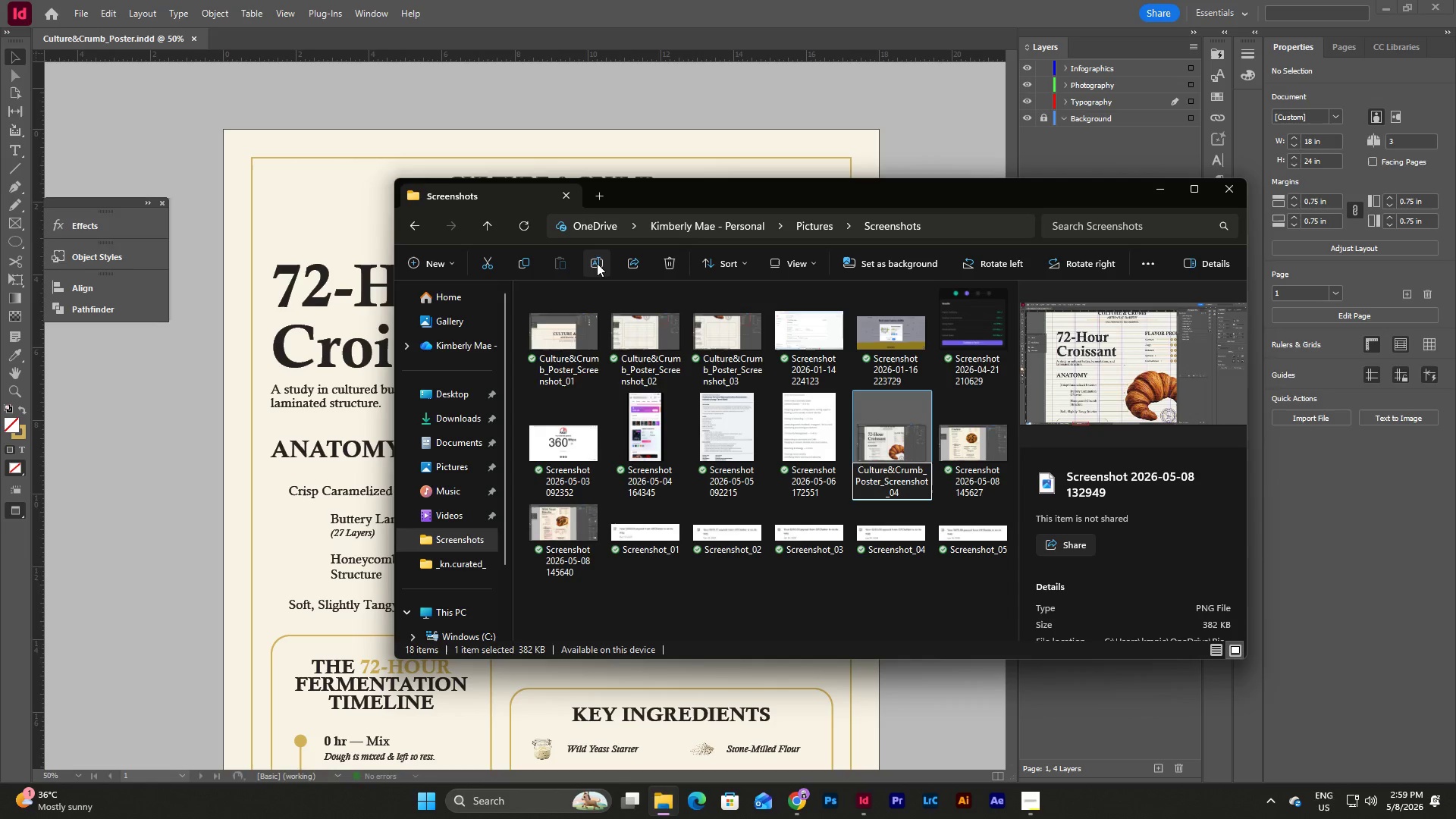 
key(NumpadEnter)
 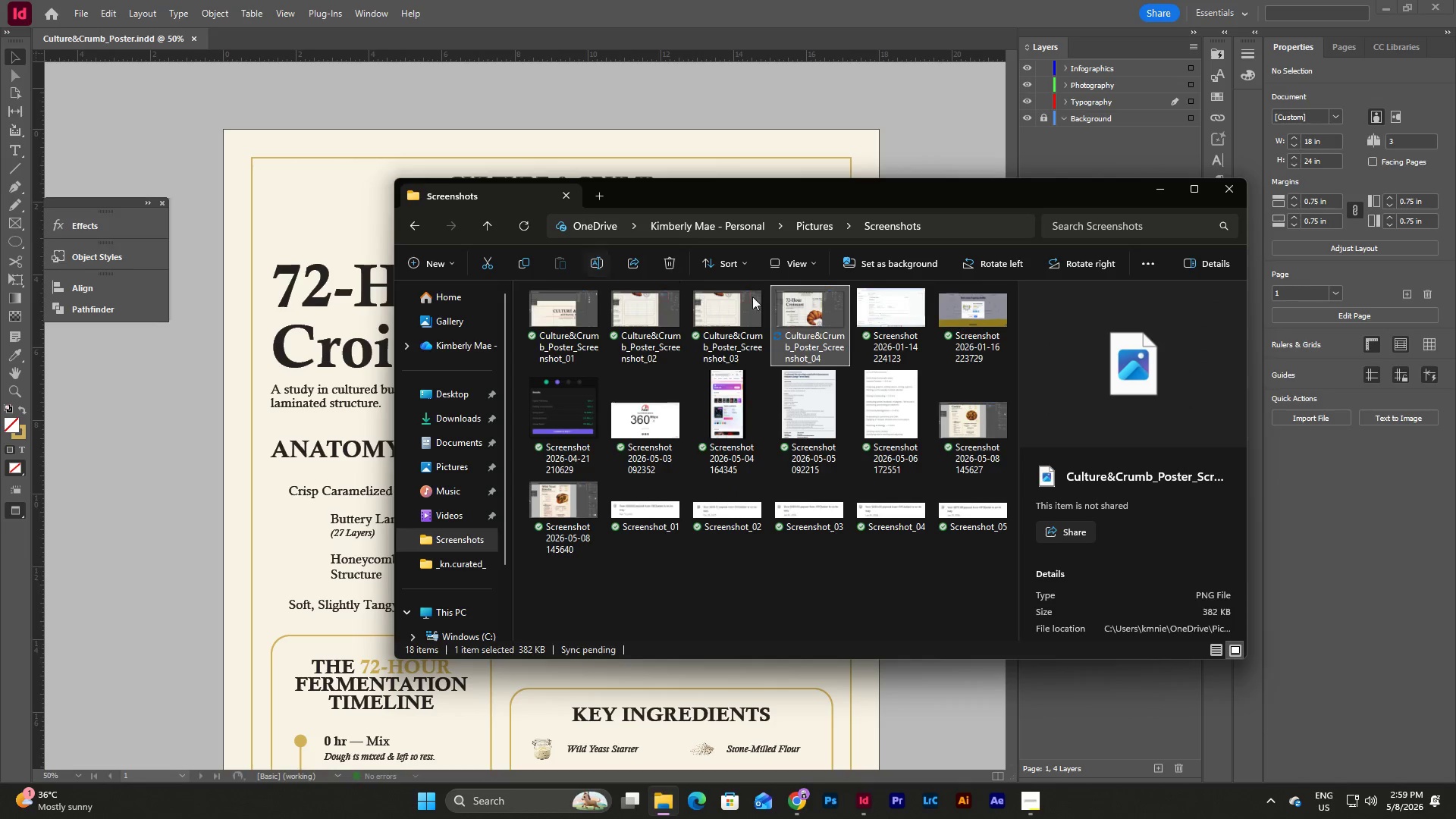 
left_click([973, 431])
 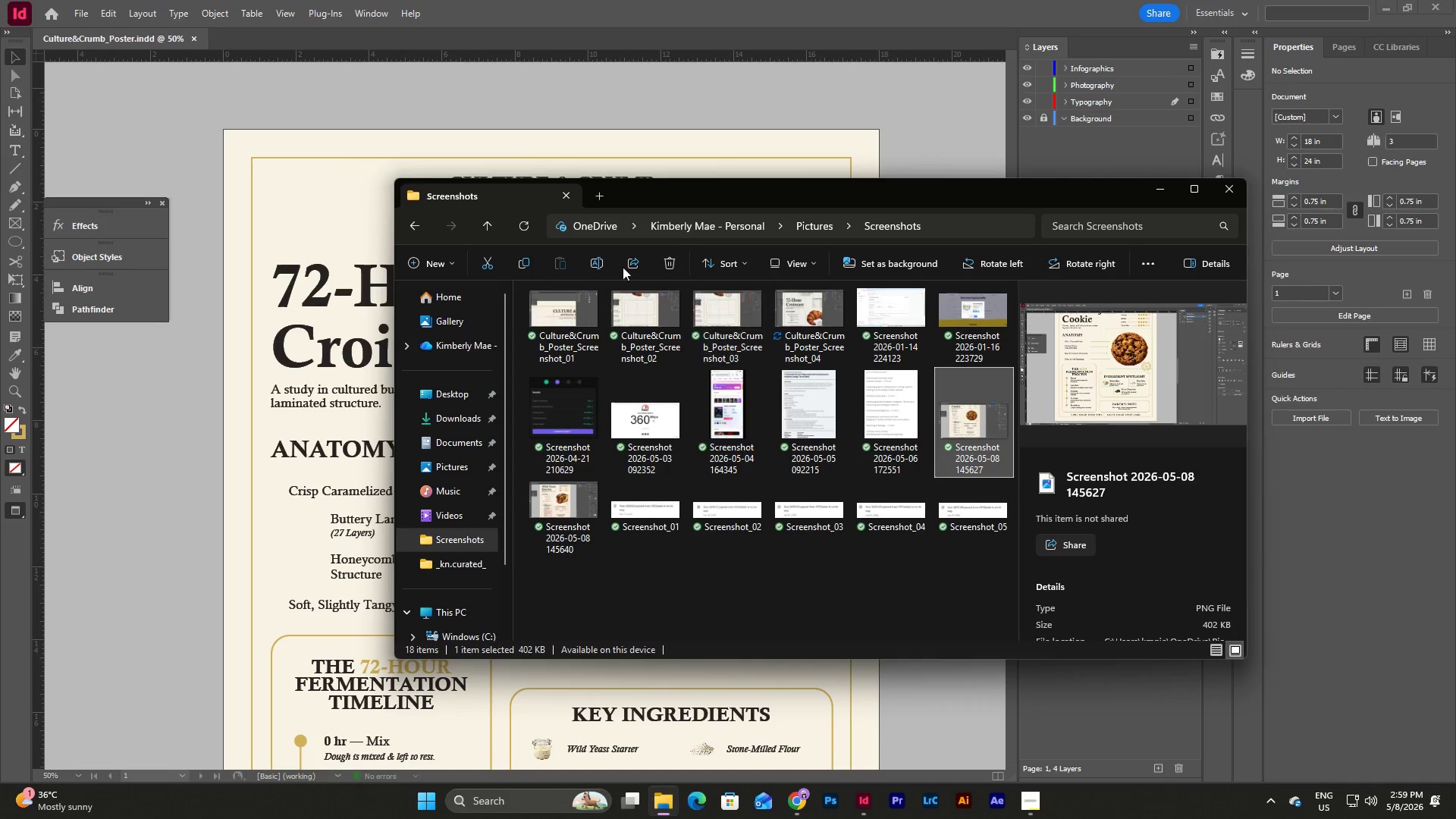 
left_click([602, 265])
 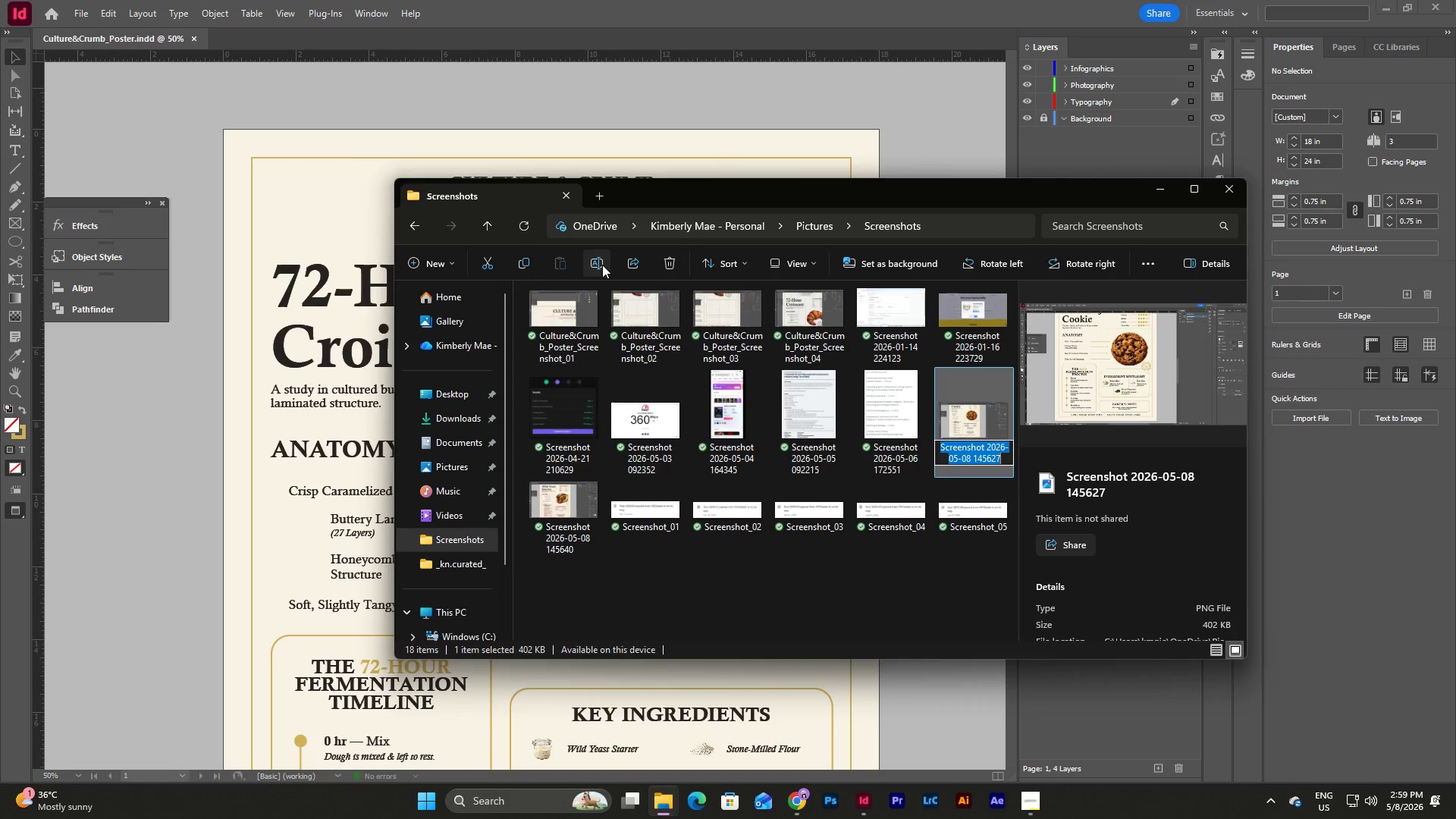 
hold_key(key=ControlLeft, duration=0.64)
 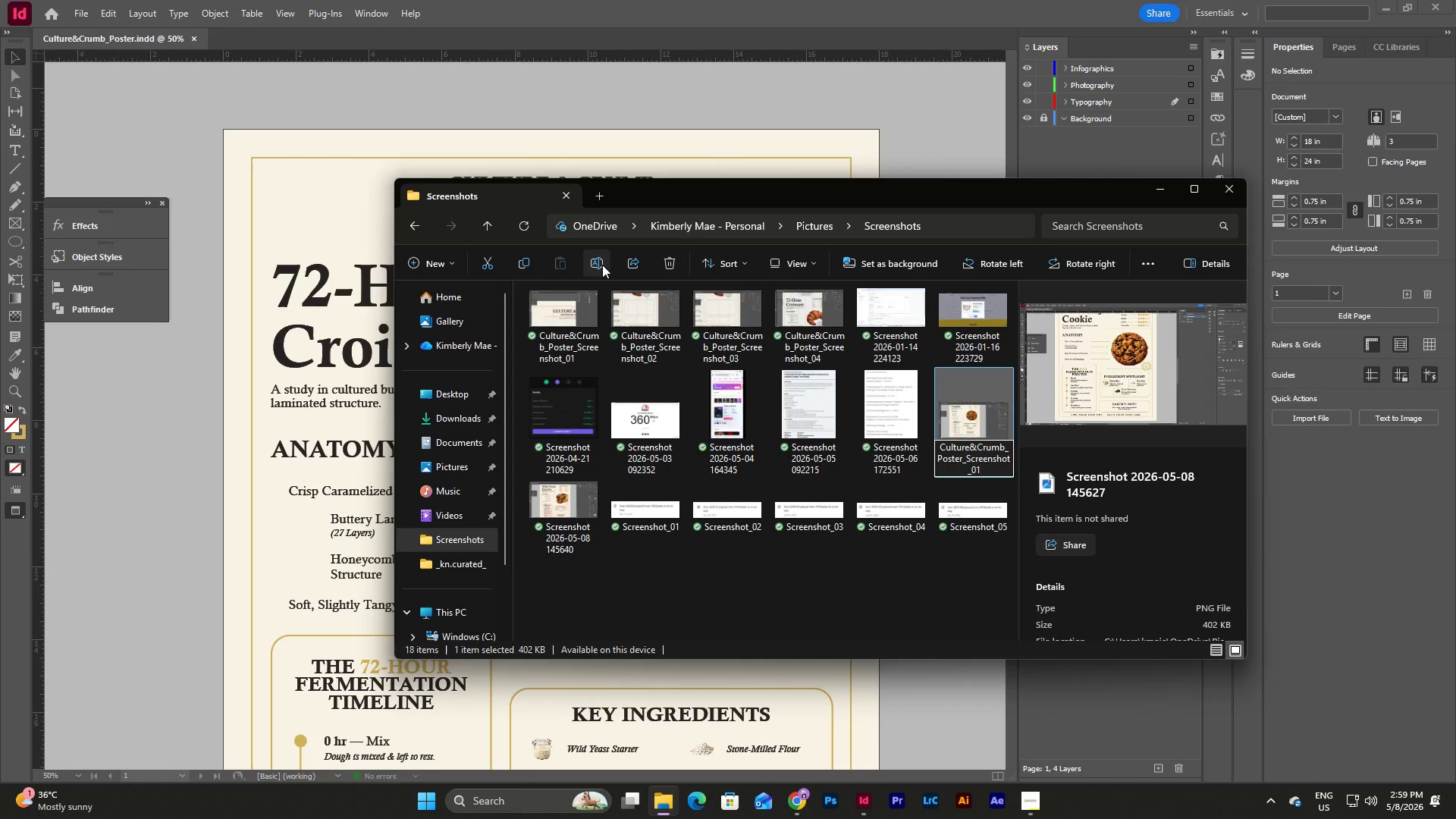 
key(V)
 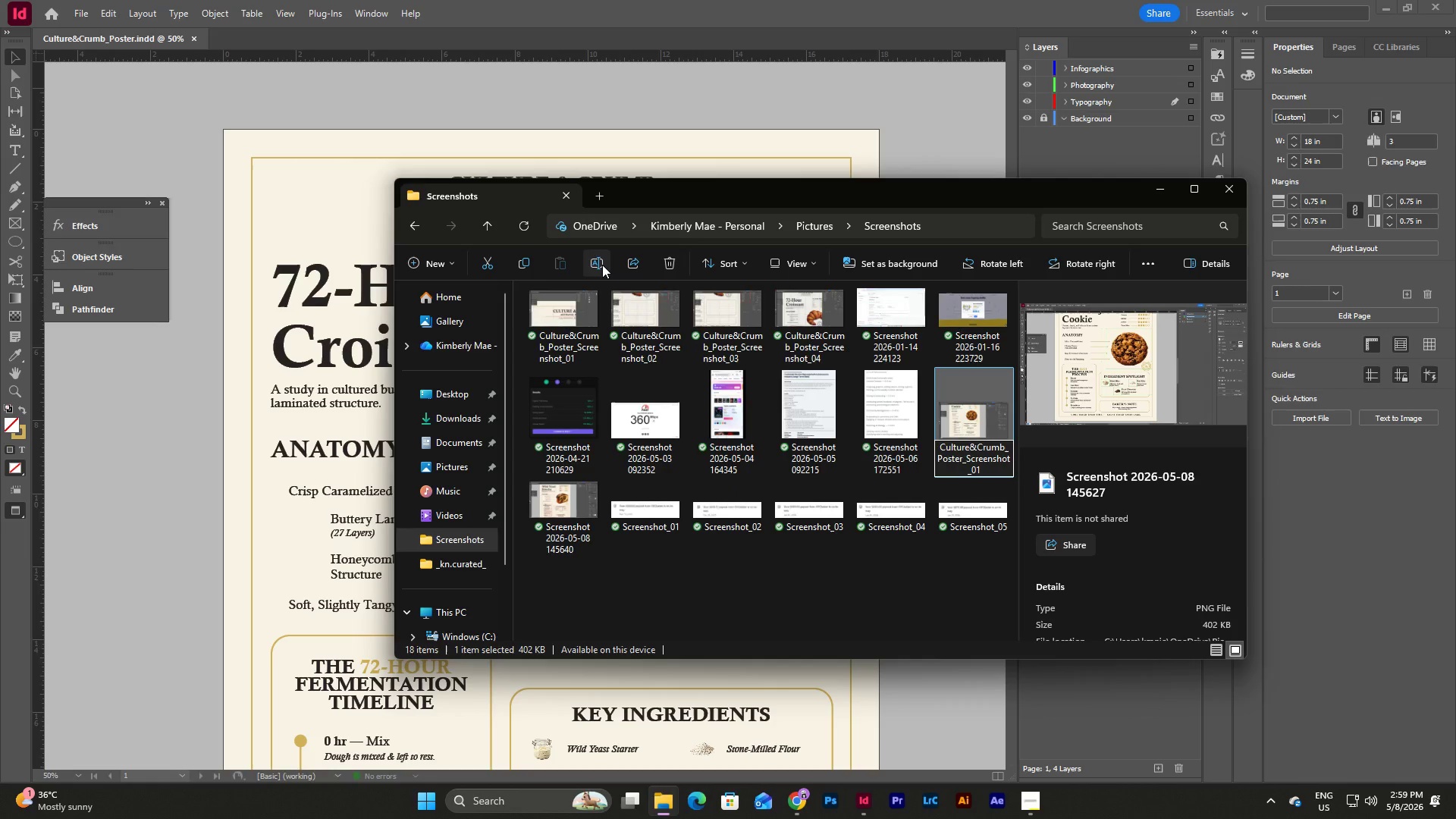 
key(Backspace)
 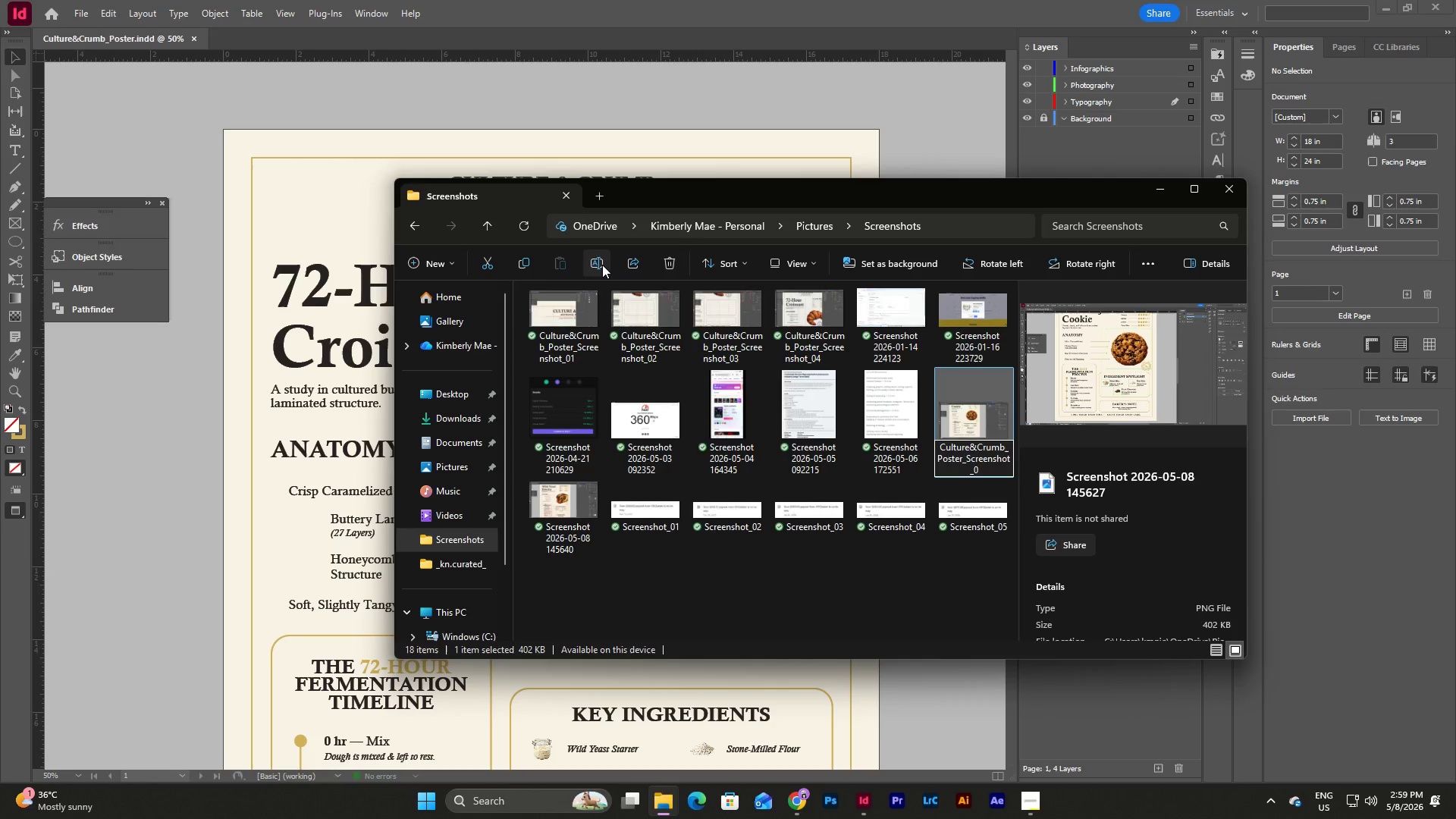 
key(Numpad5)
 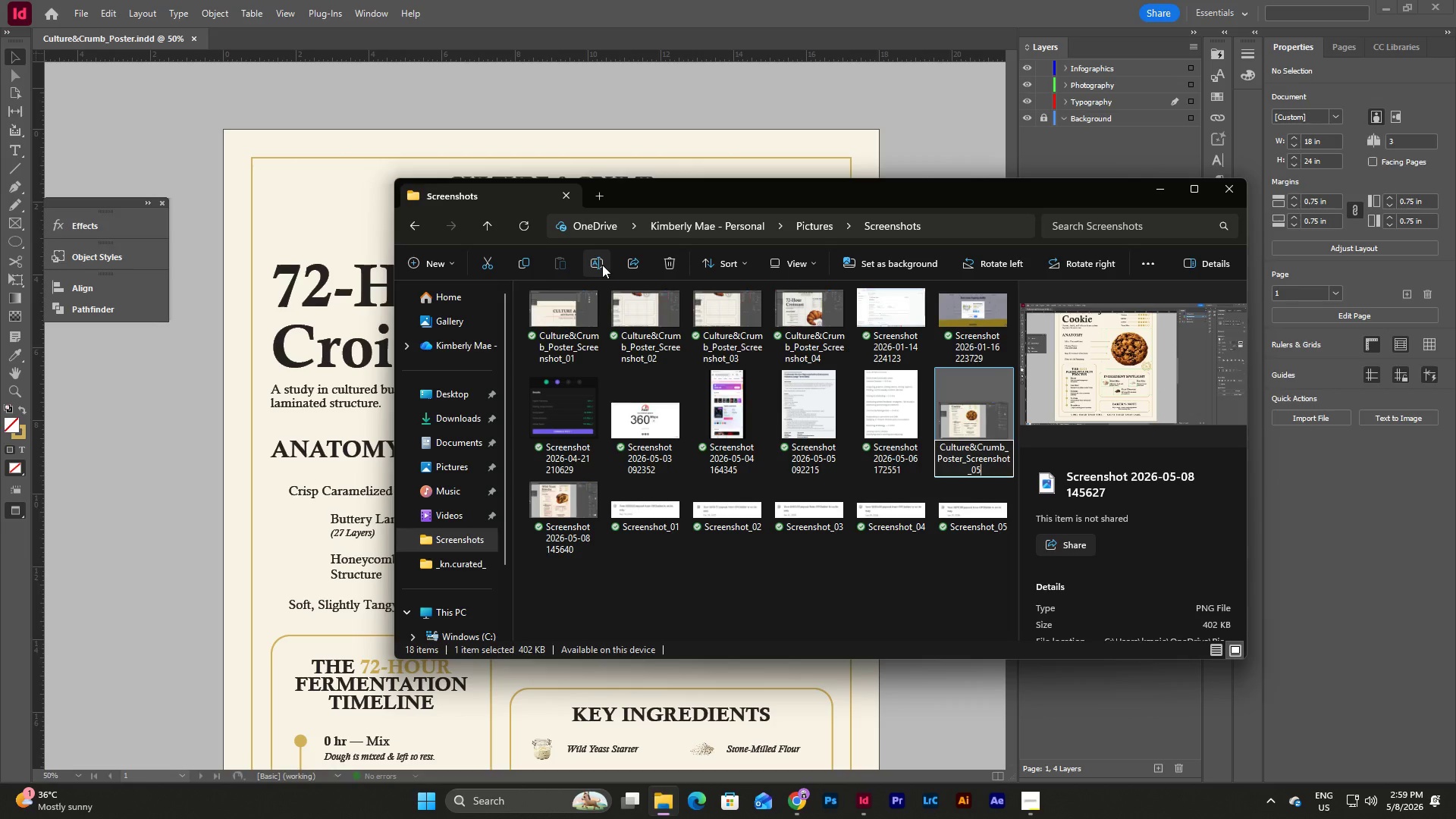 
key(NumpadEnter)
 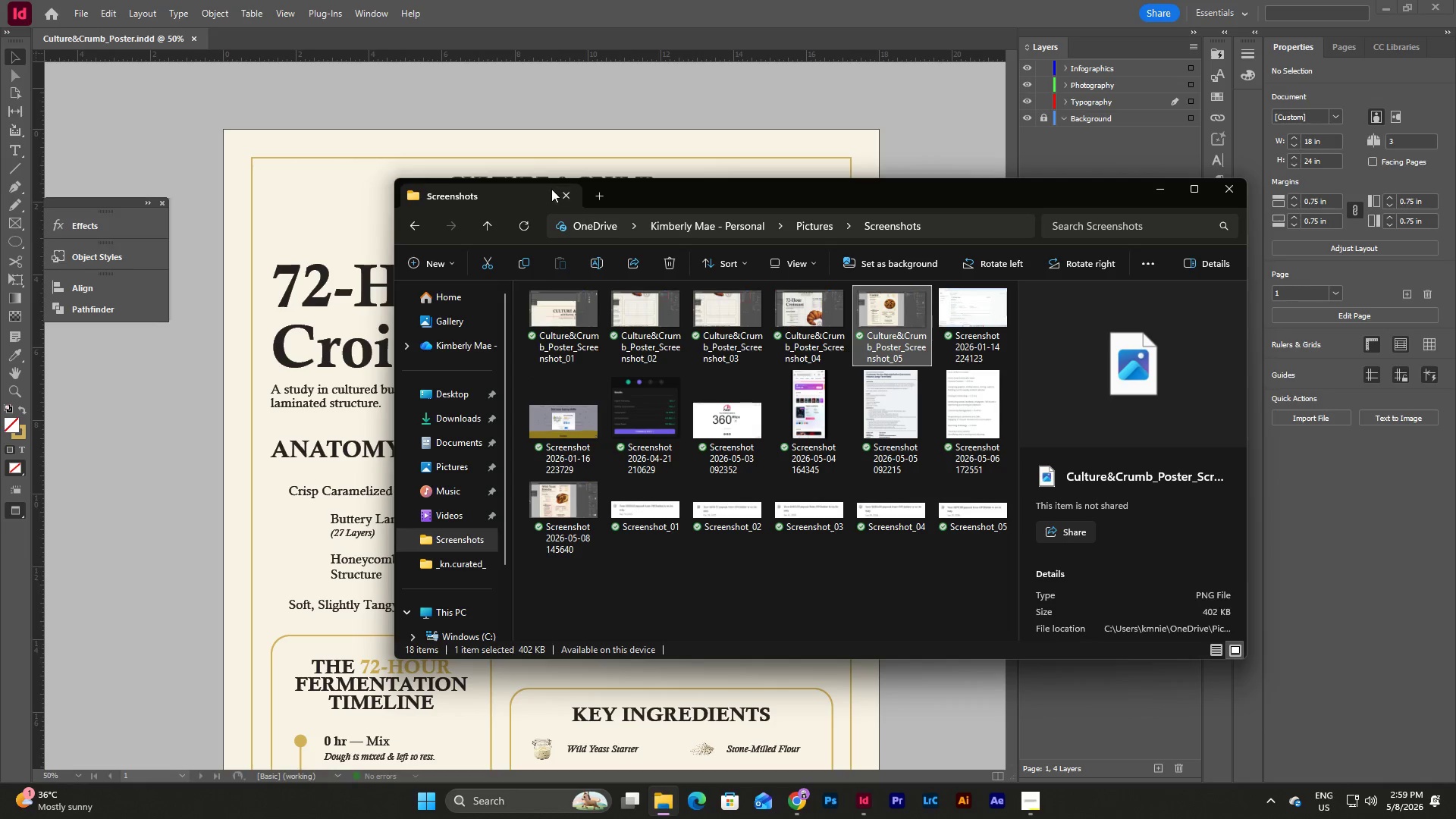 
left_click([543, 510])
 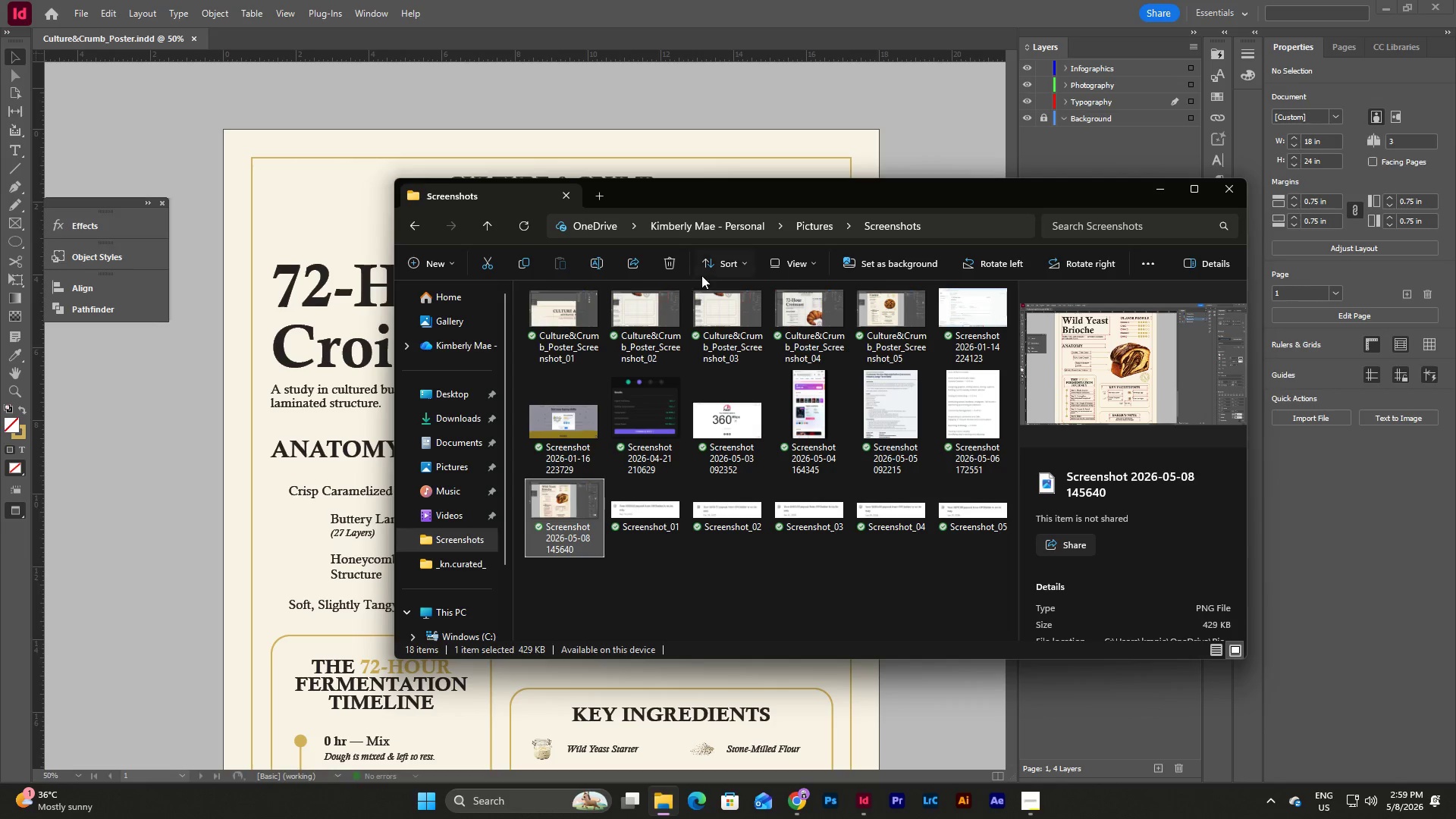 
left_click([667, 266])
 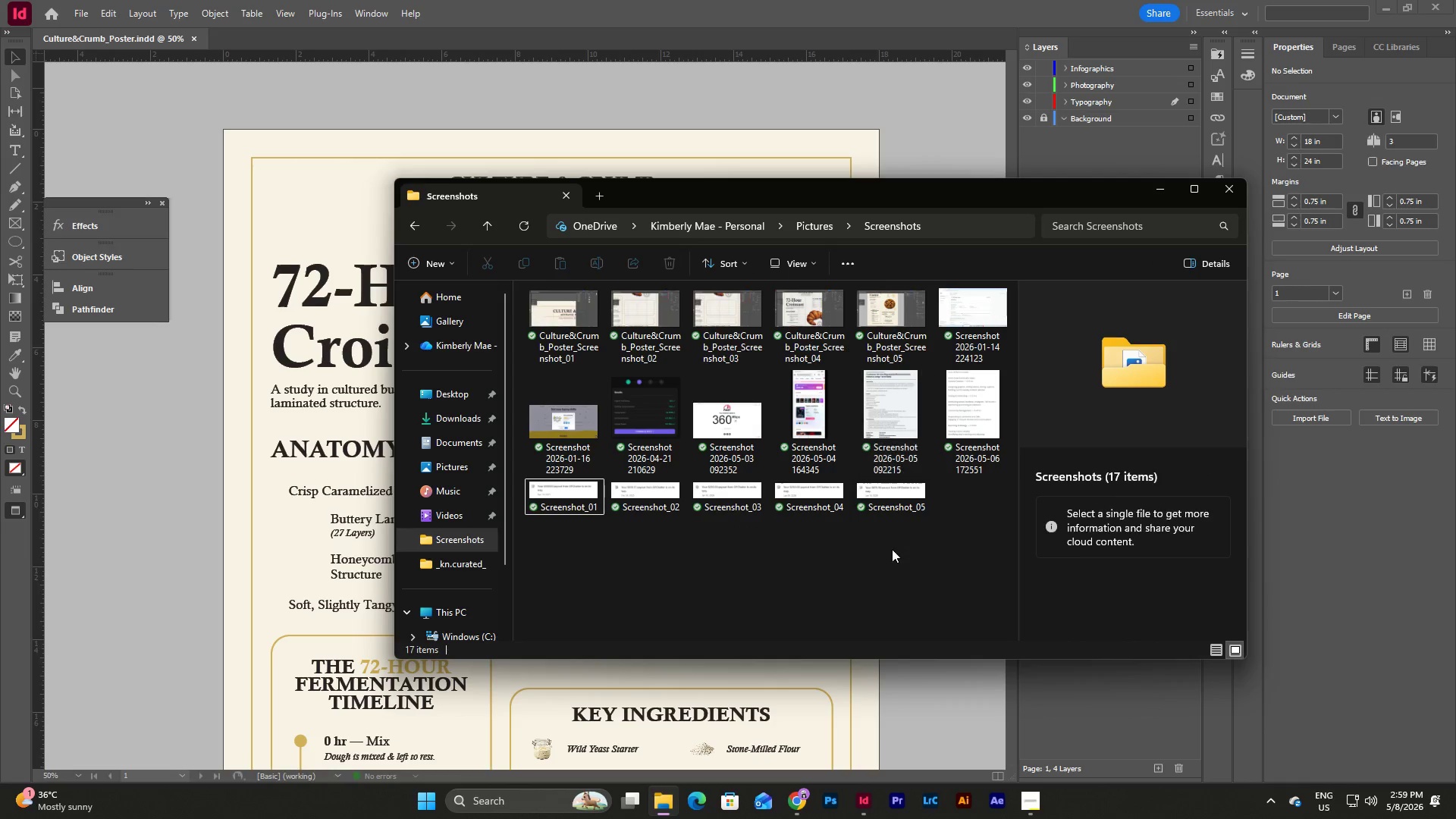 
scroll: coordinate [876, 516], scroll_direction: up, amount: 9.0
 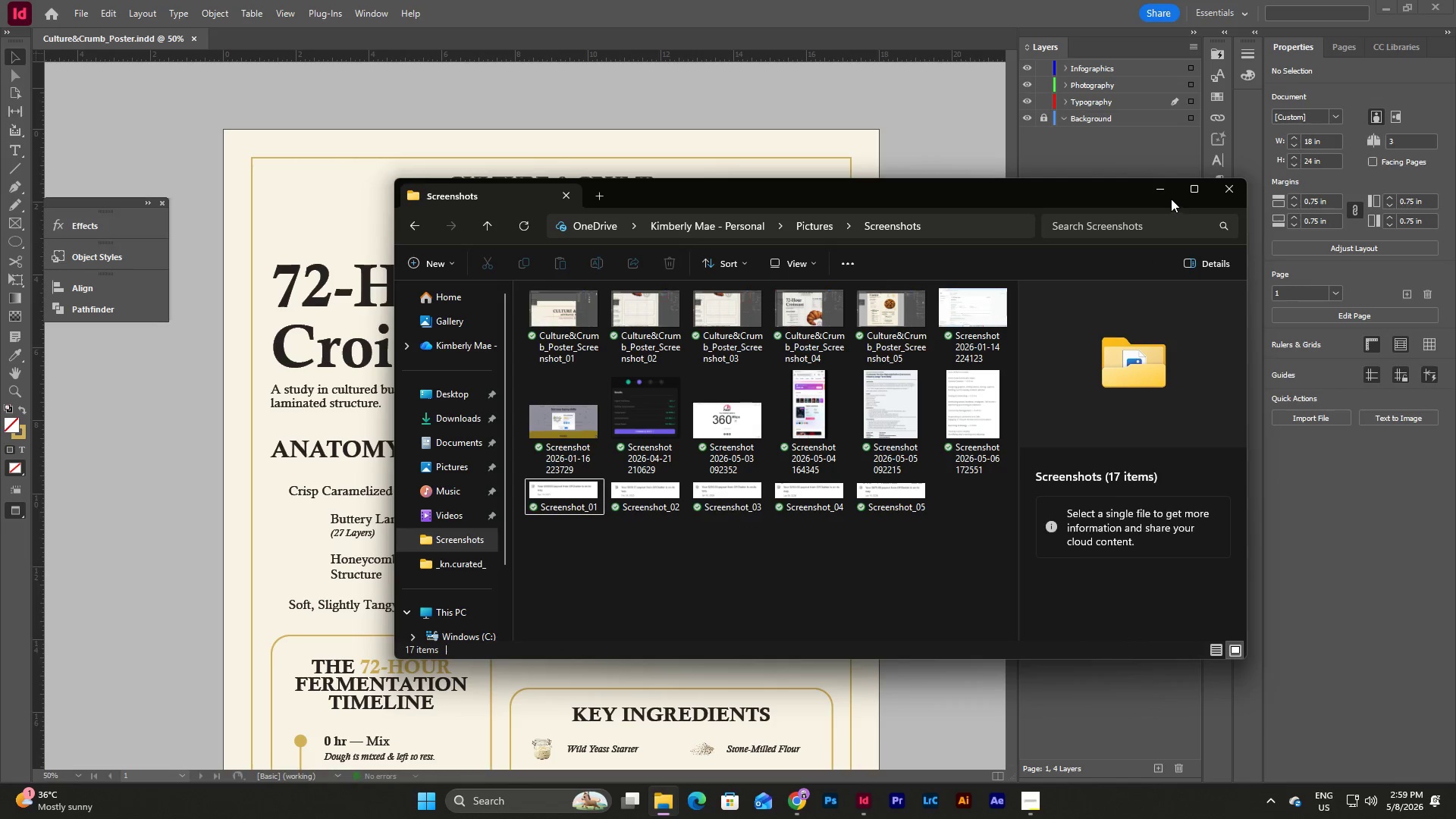 
left_click([1162, 191])
 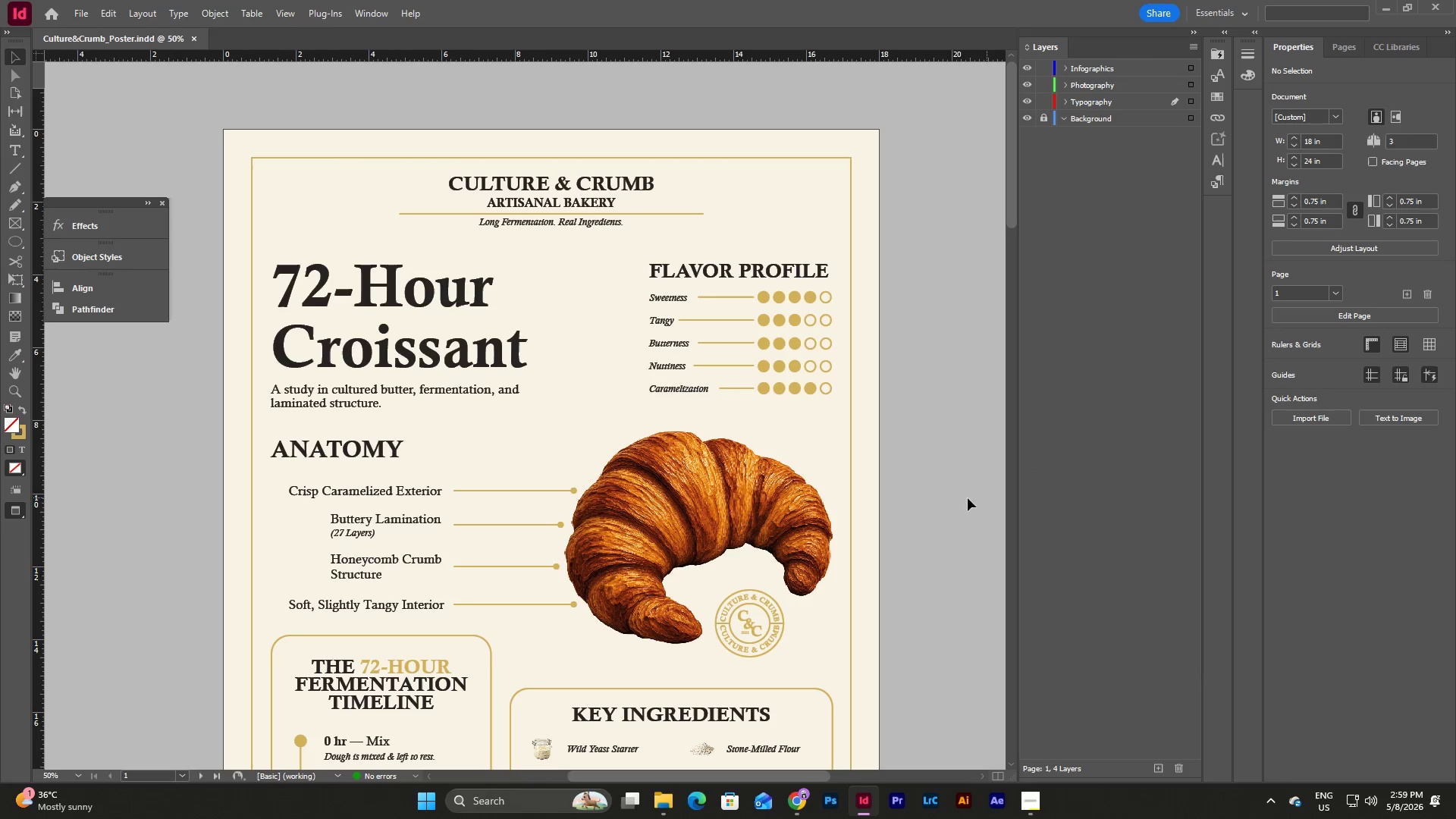 
left_click([945, 478])
 